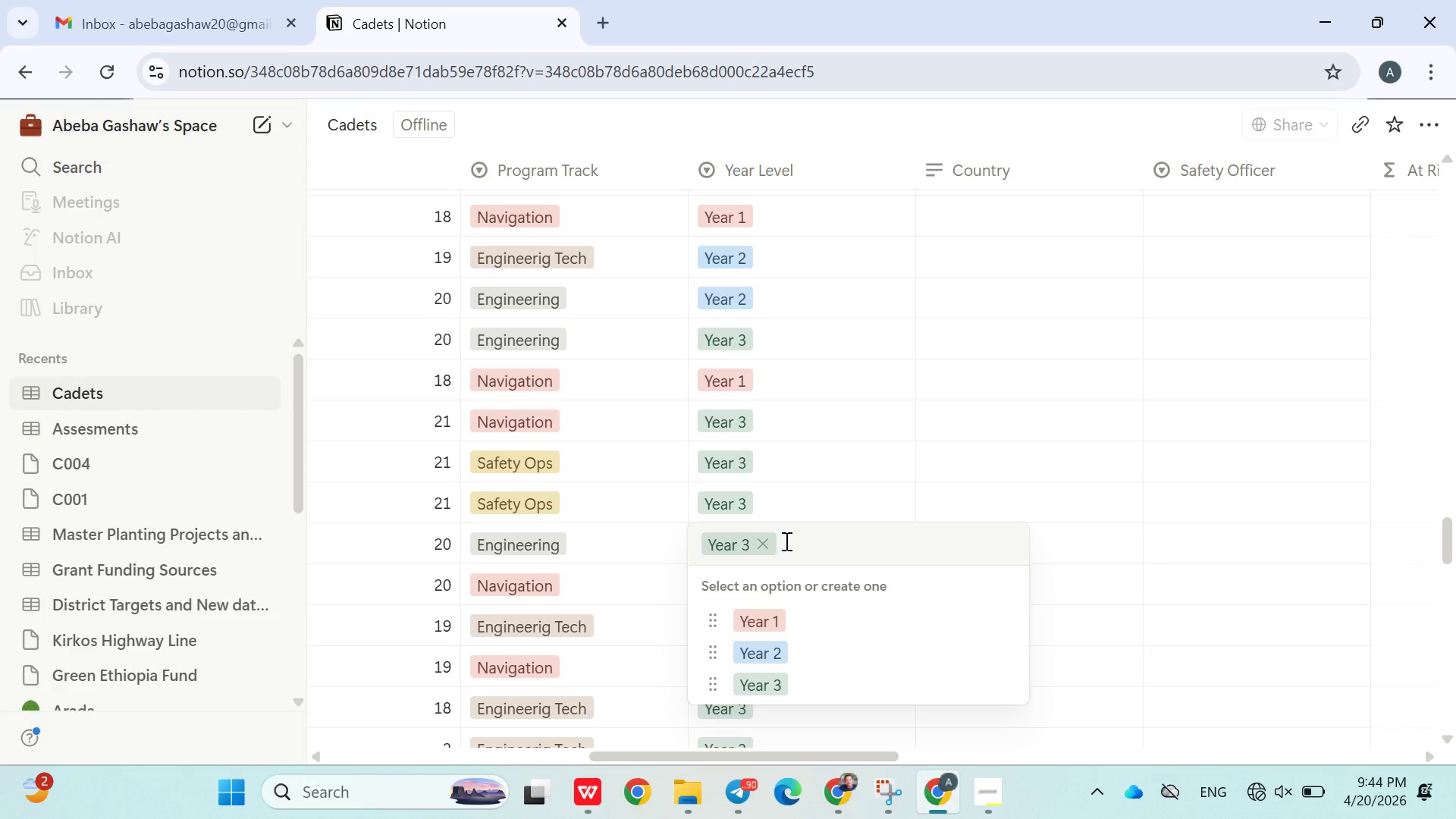 
left_click([766, 648])
 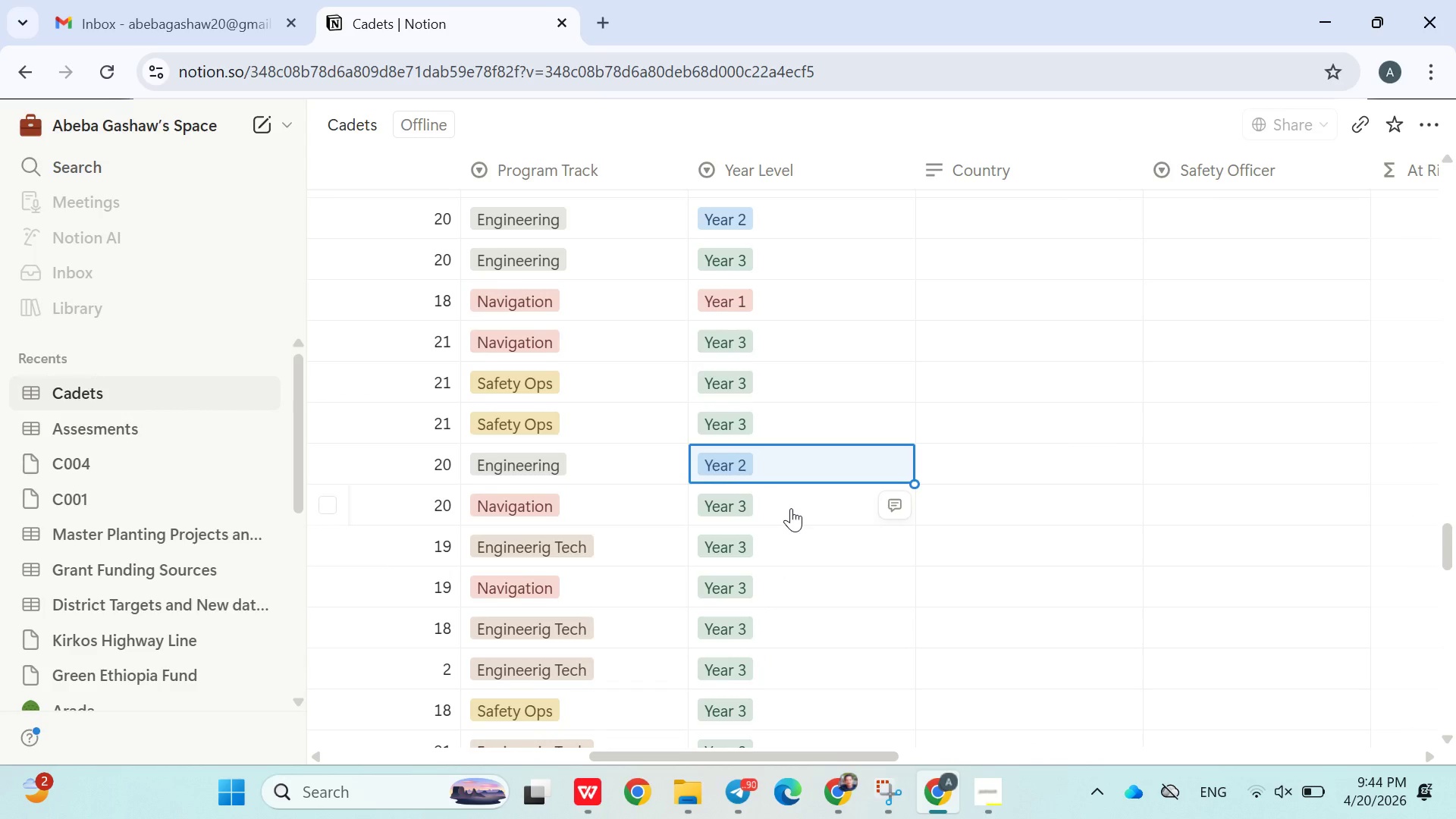 
left_click([791, 508])
 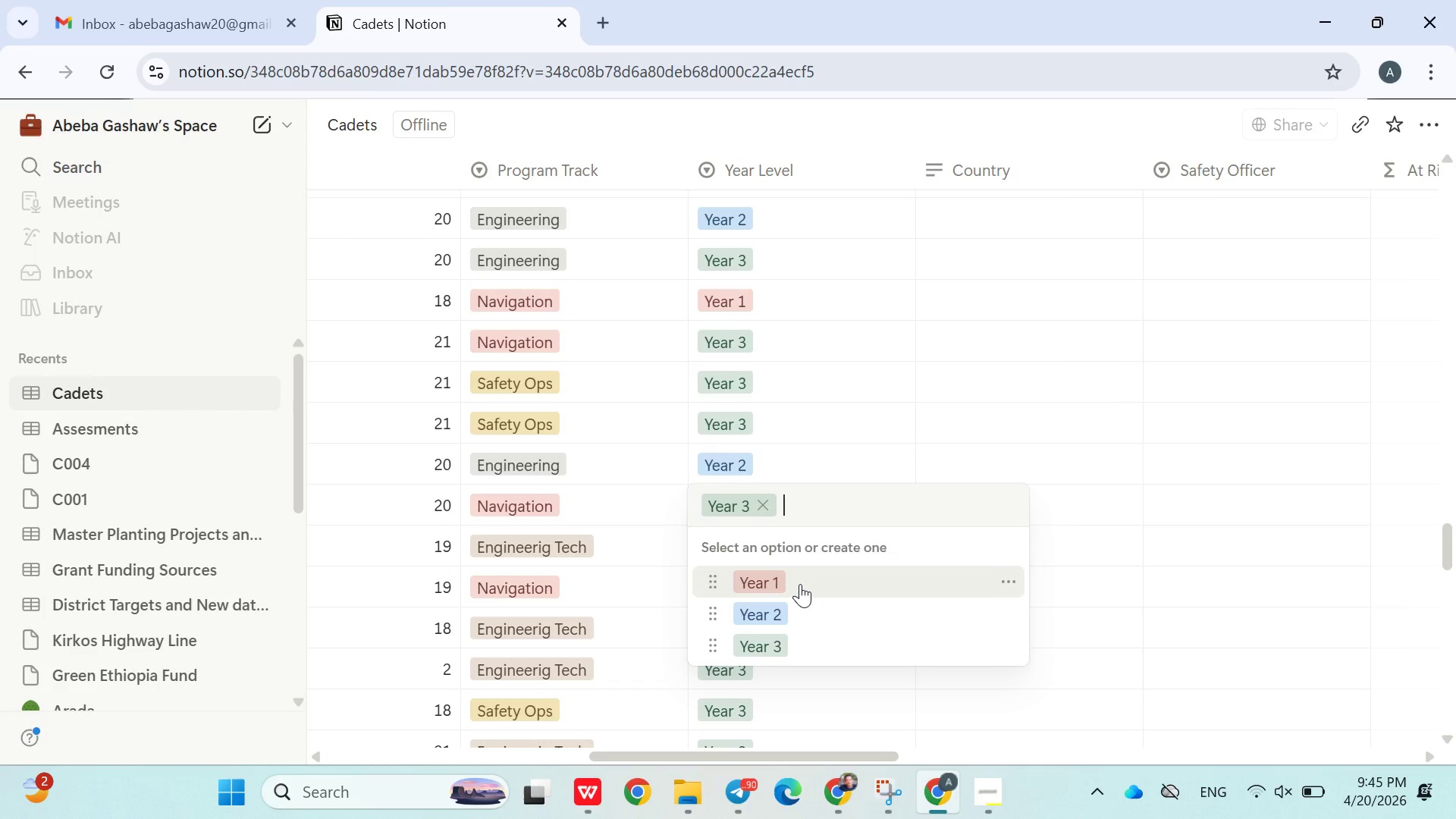 
wait(7.75)
 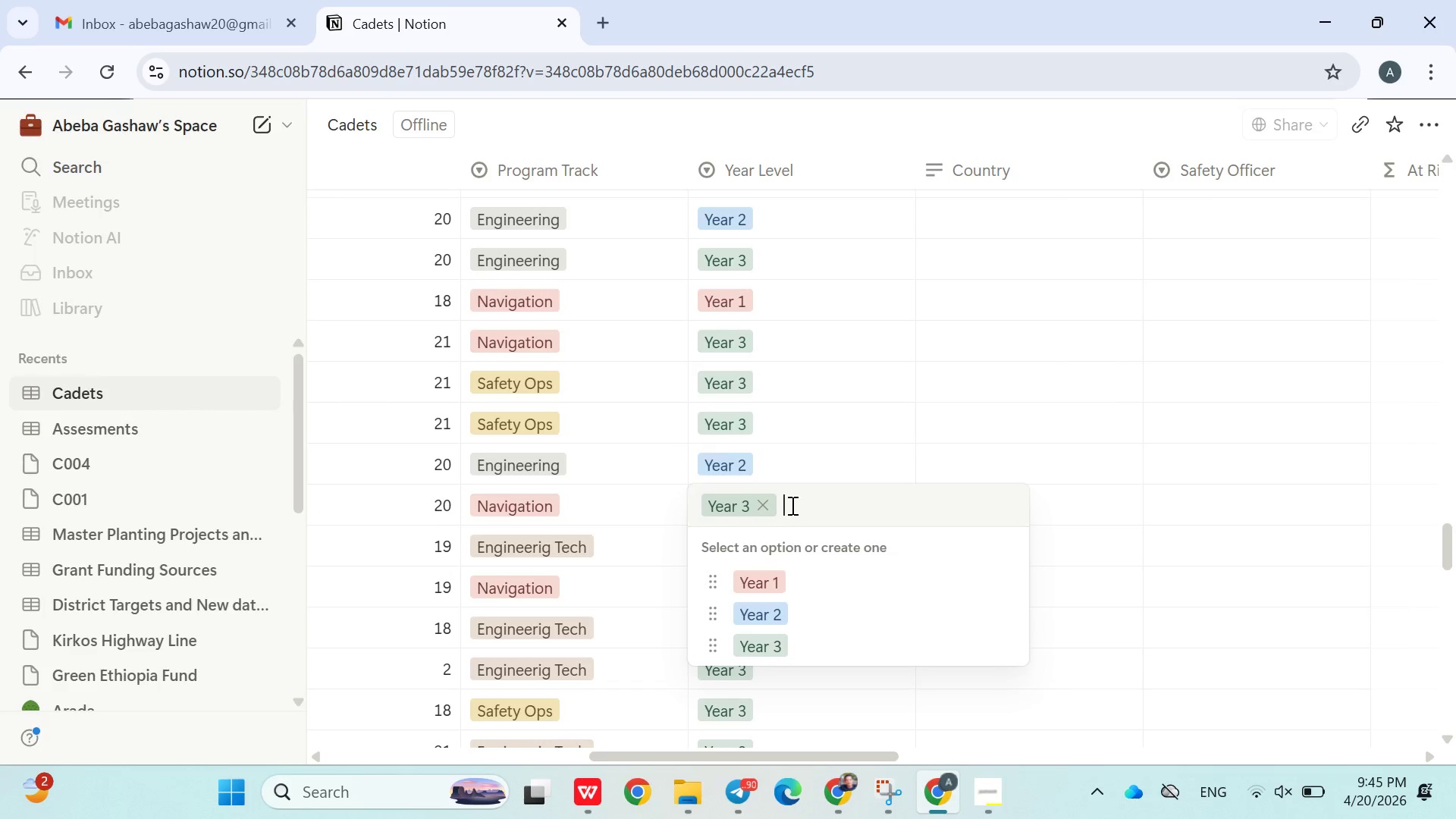 
left_click([872, 143])
 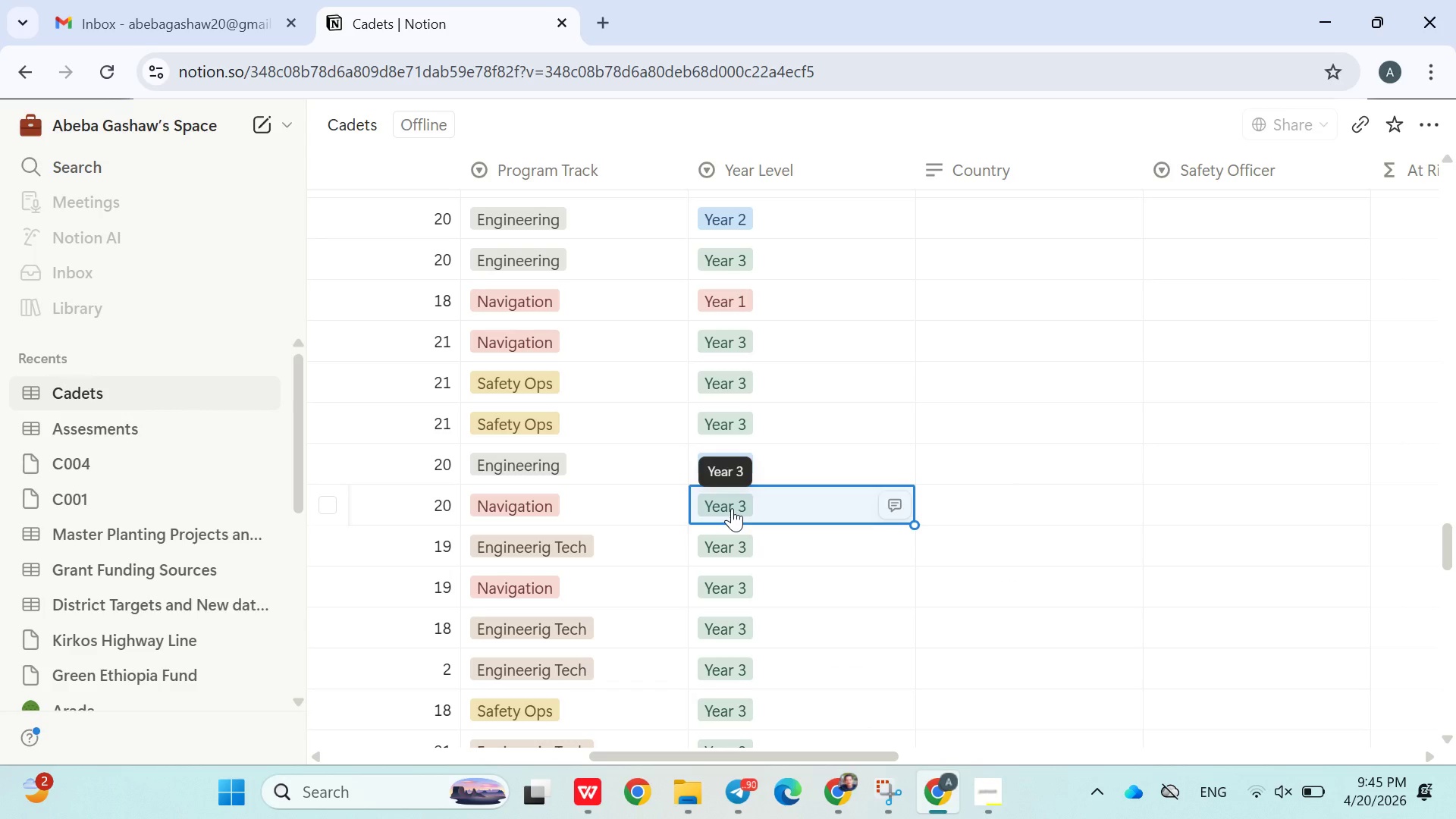 
left_click([732, 508])
 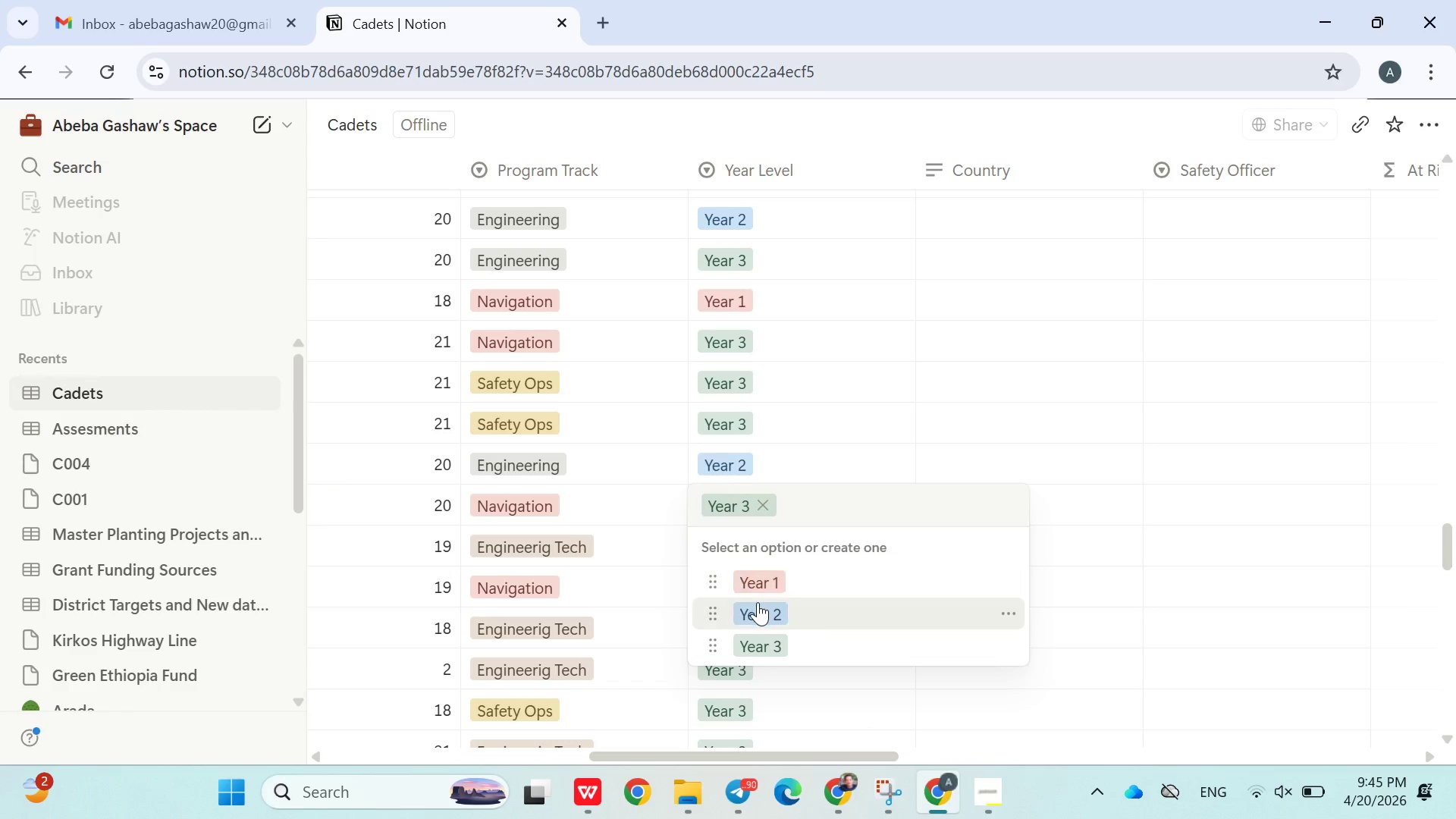 
left_click([758, 602])
 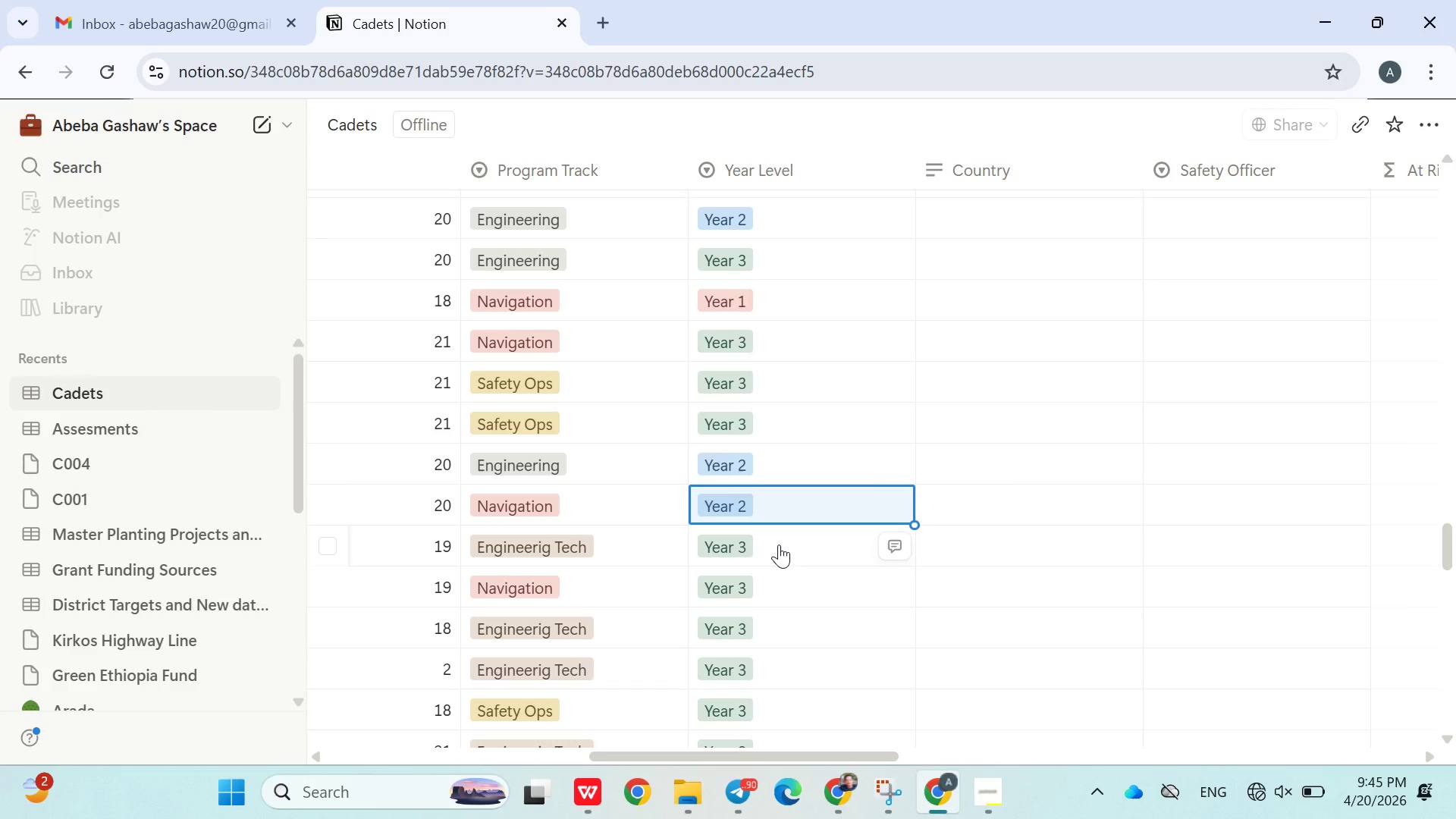 
left_click([779, 544])
 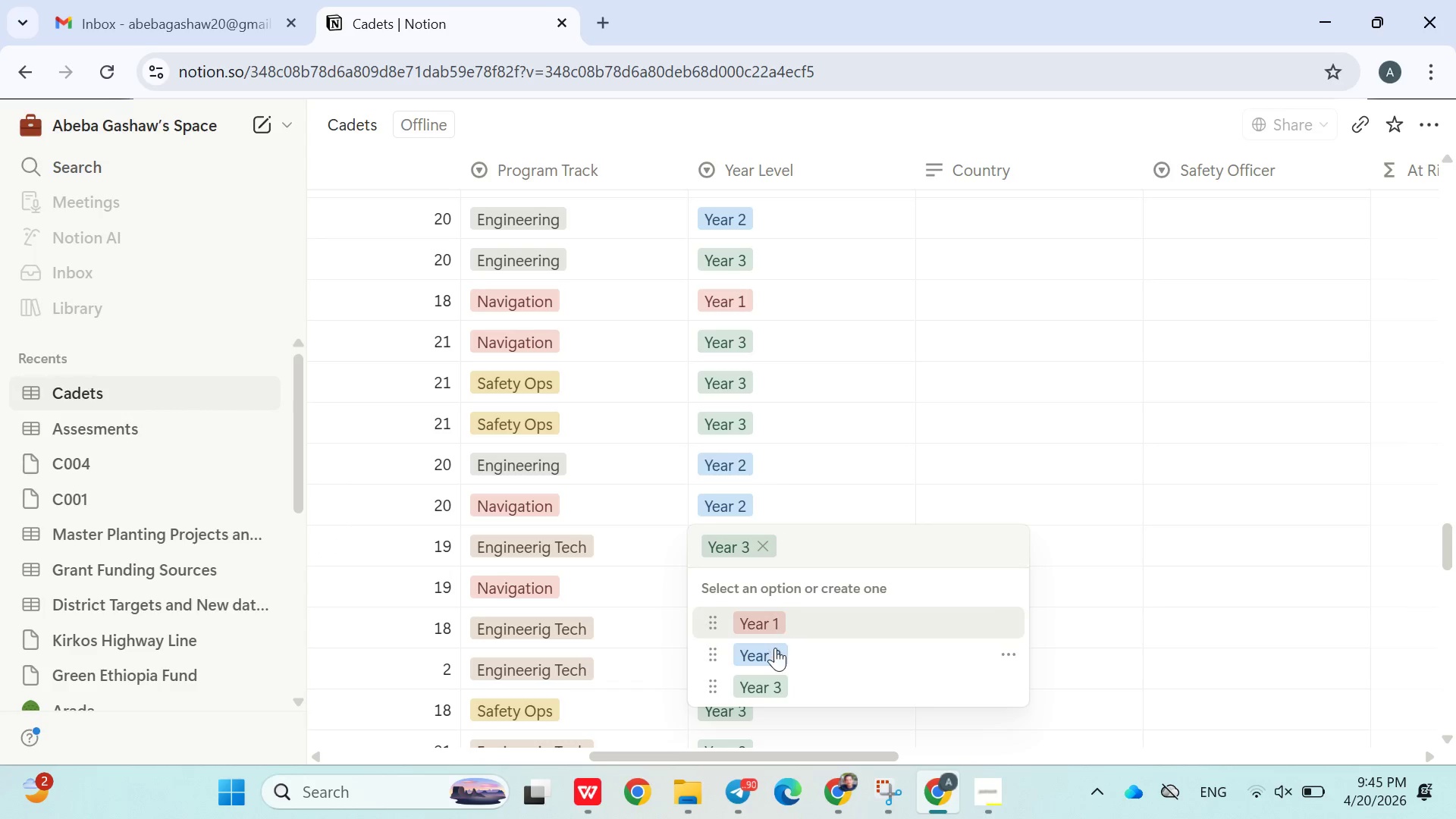 
left_click([775, 648])
 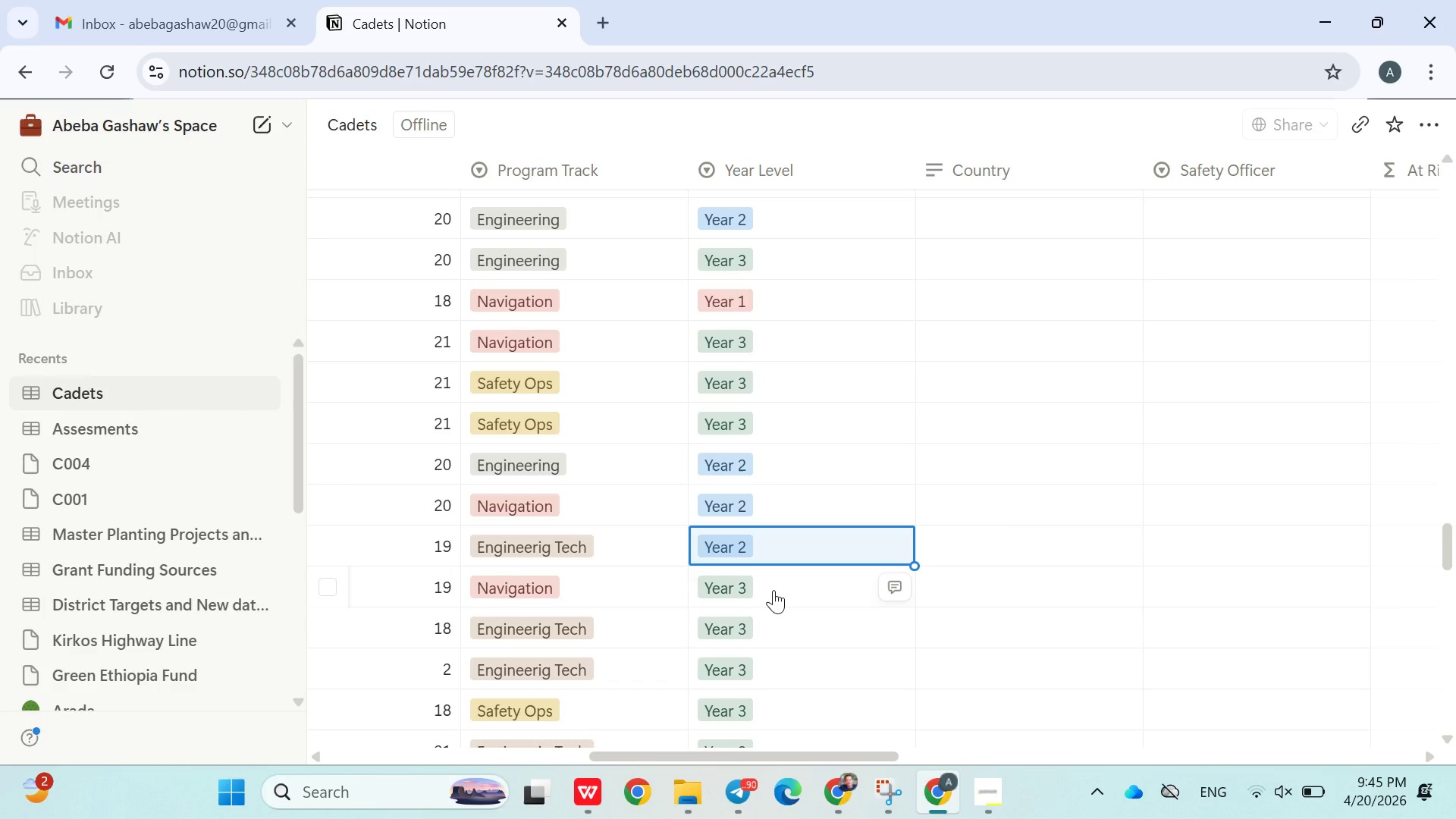 
left_click([774, 590])
 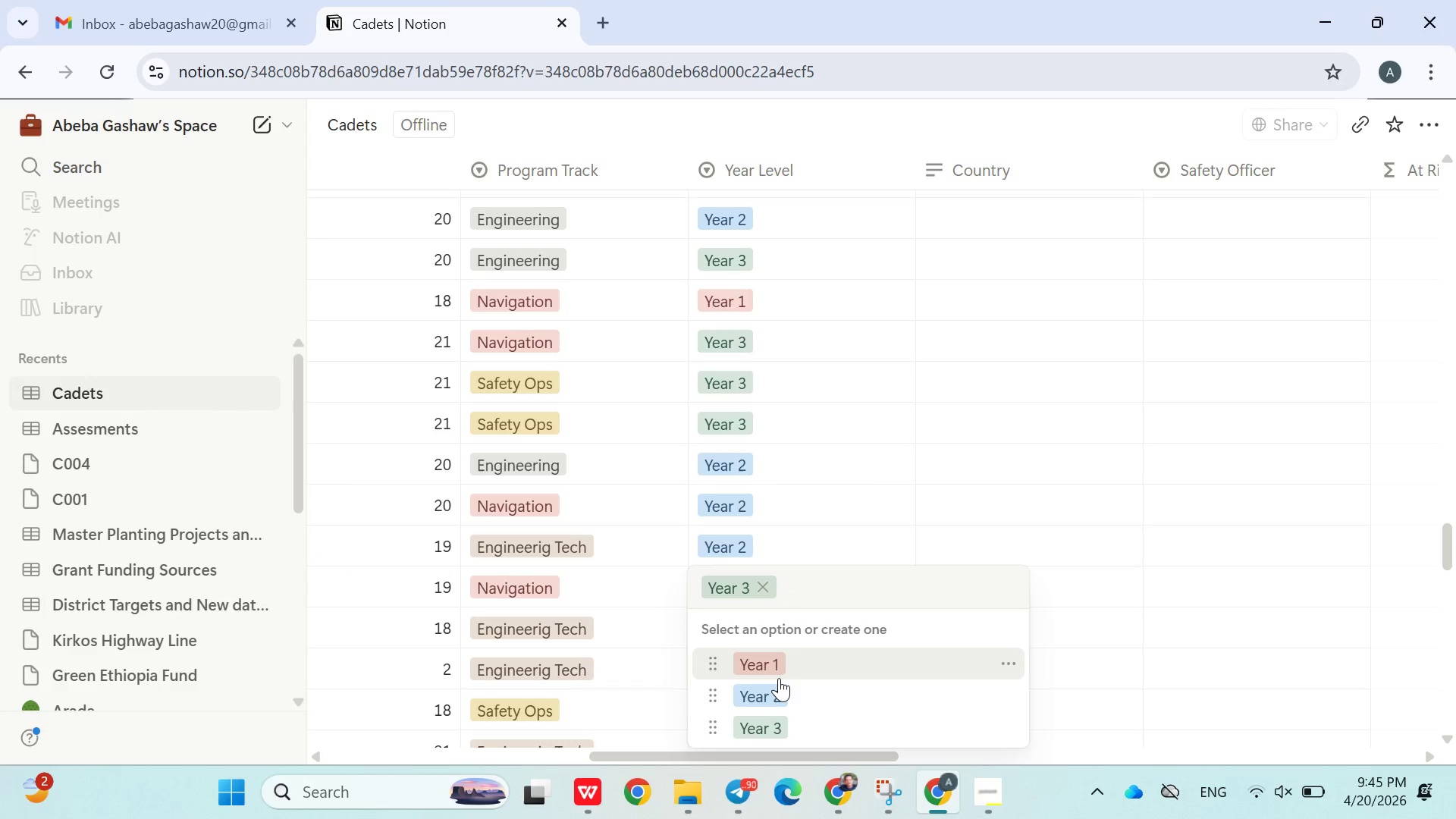 
left_click([779, 681])
 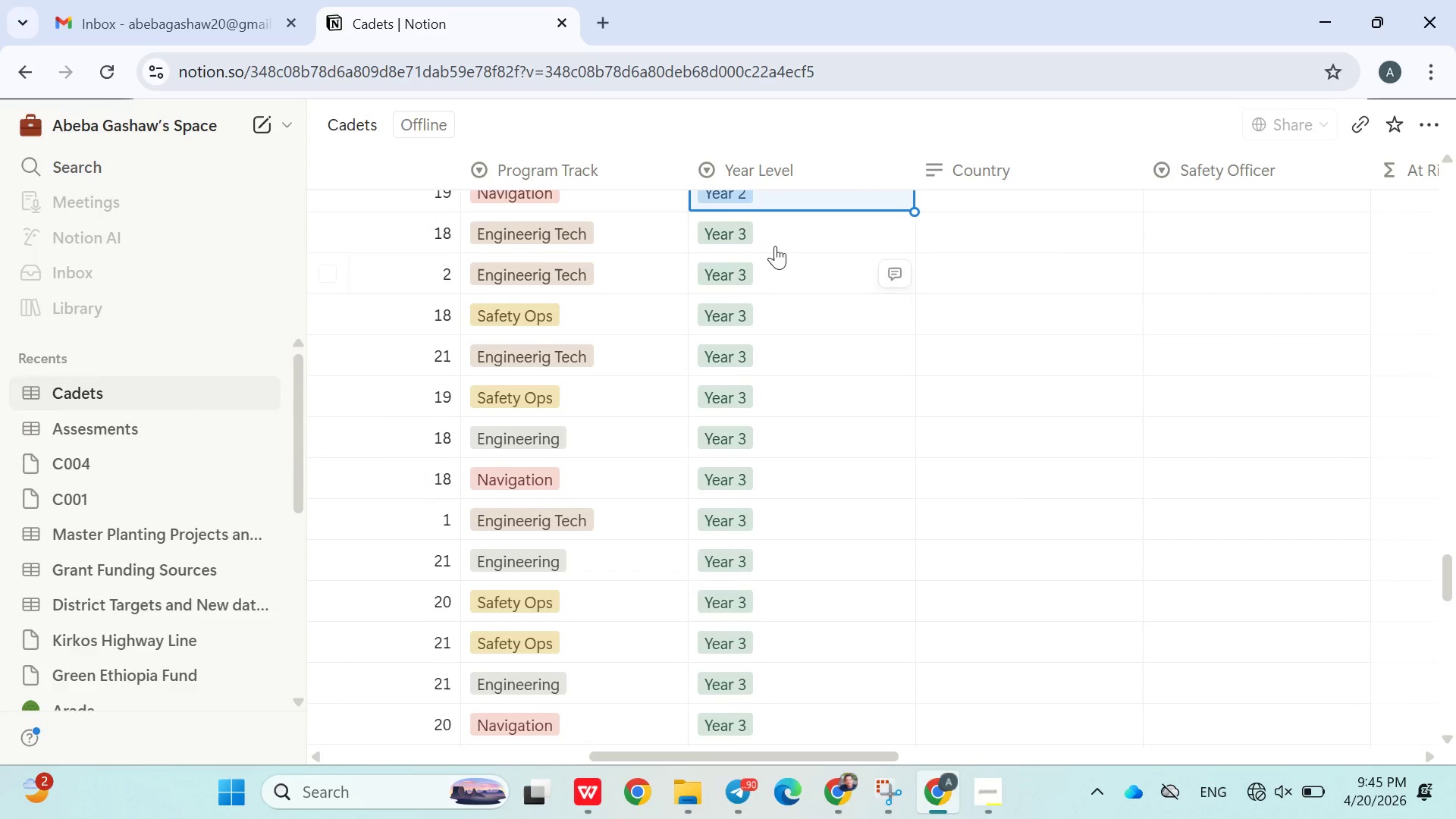 
left_click([748, 235])
 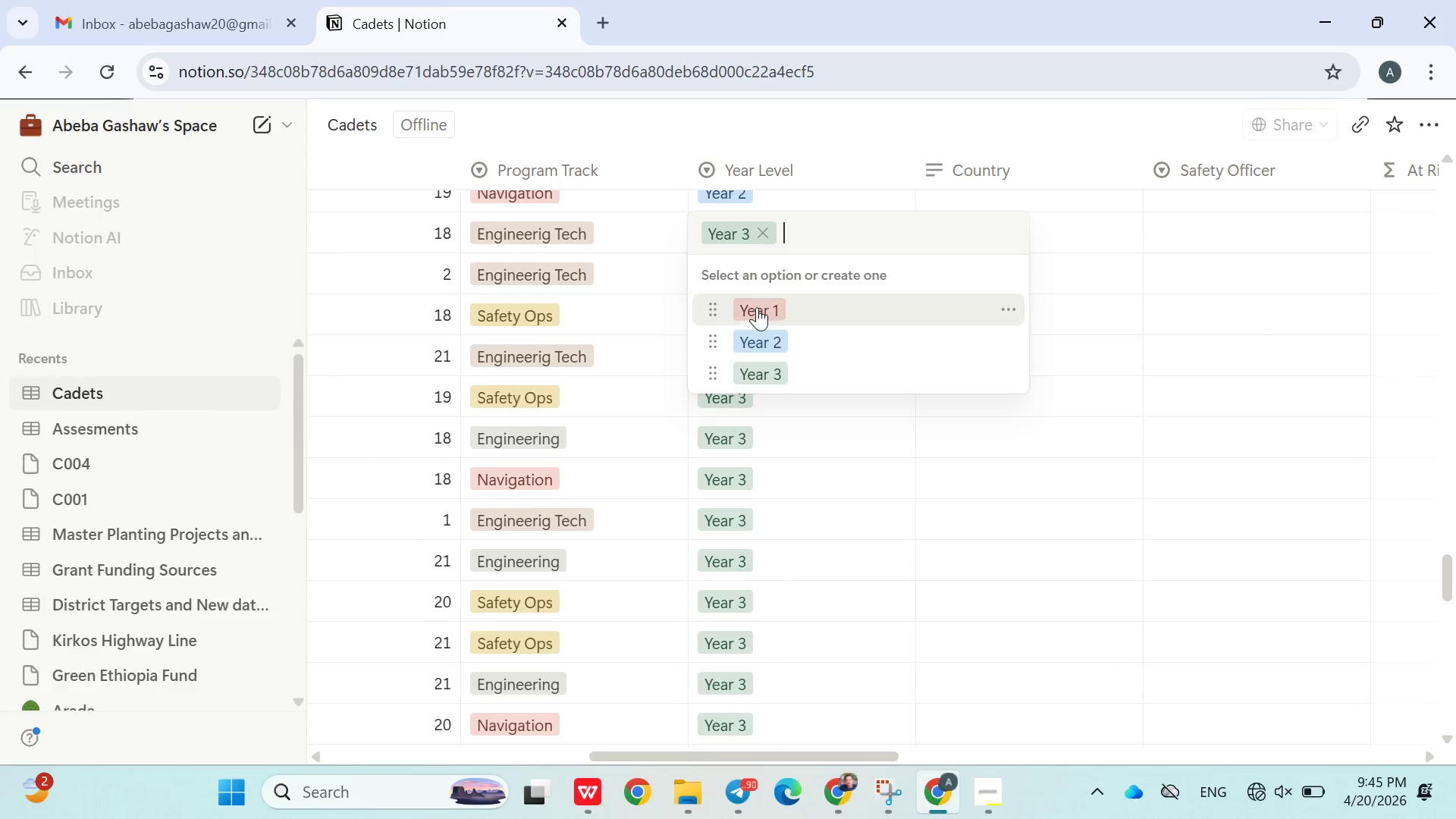 
left_click([757, 309])
 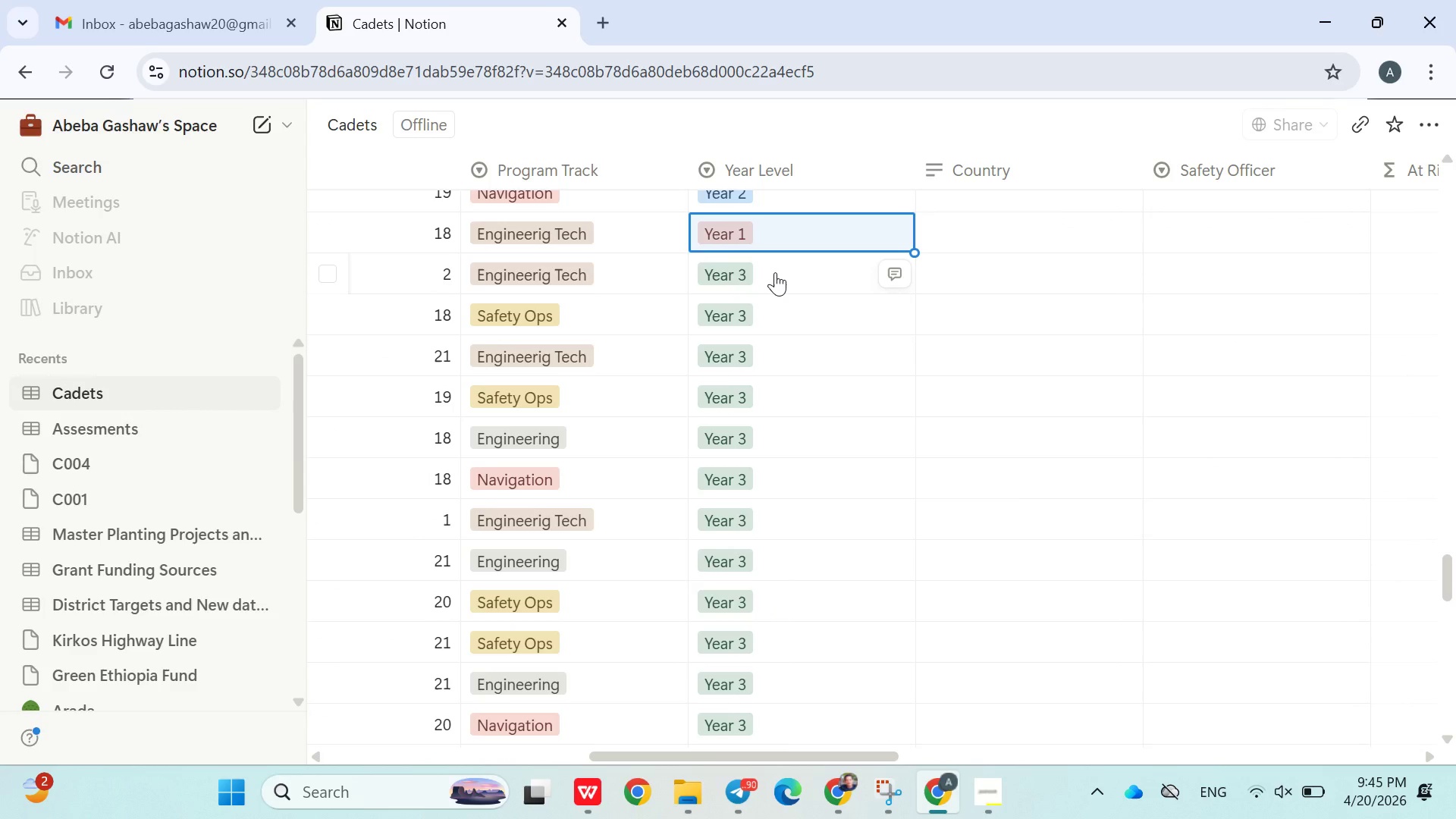 
left_click([775, 272])
 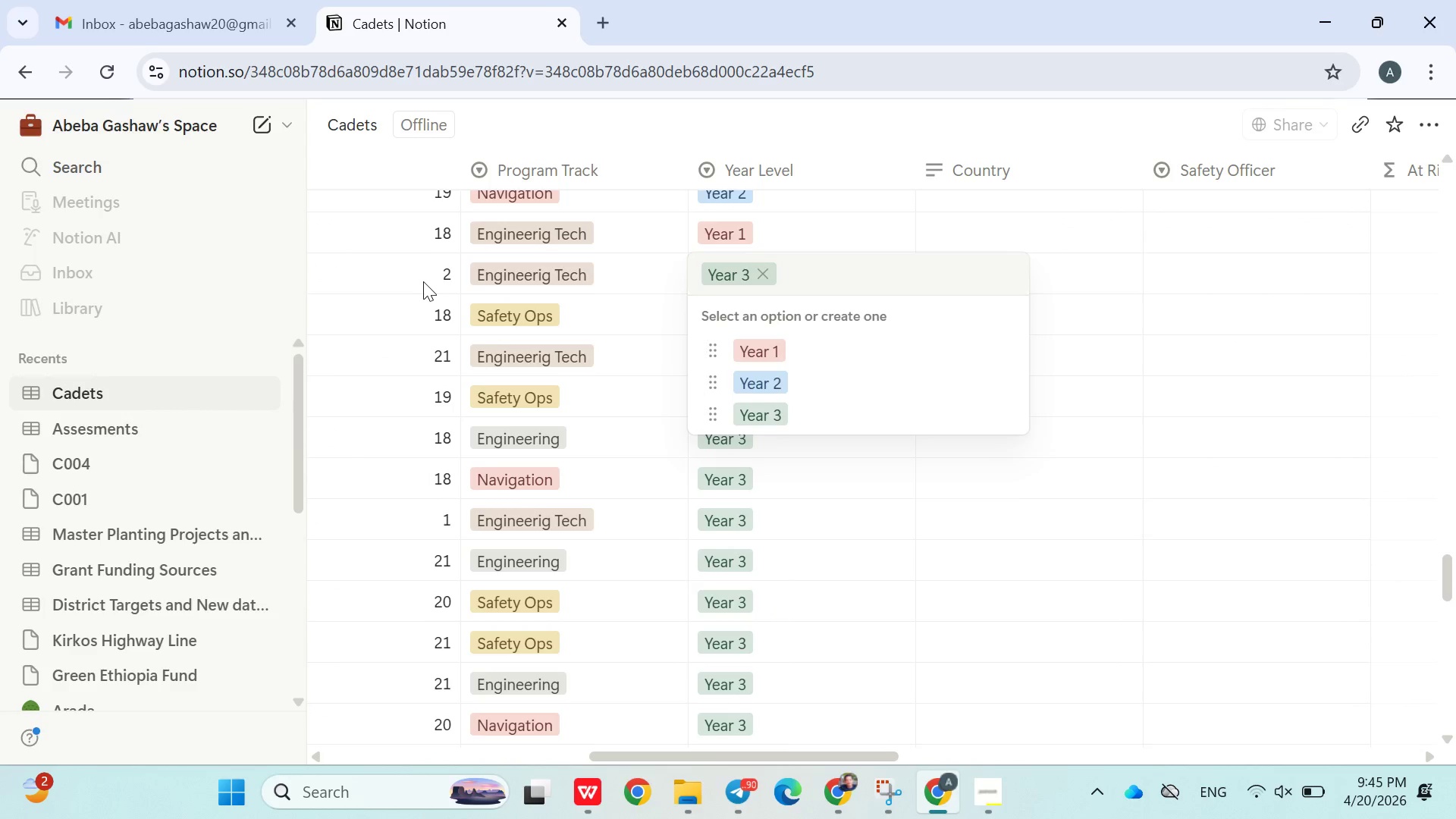 
left_click([434, 281])
 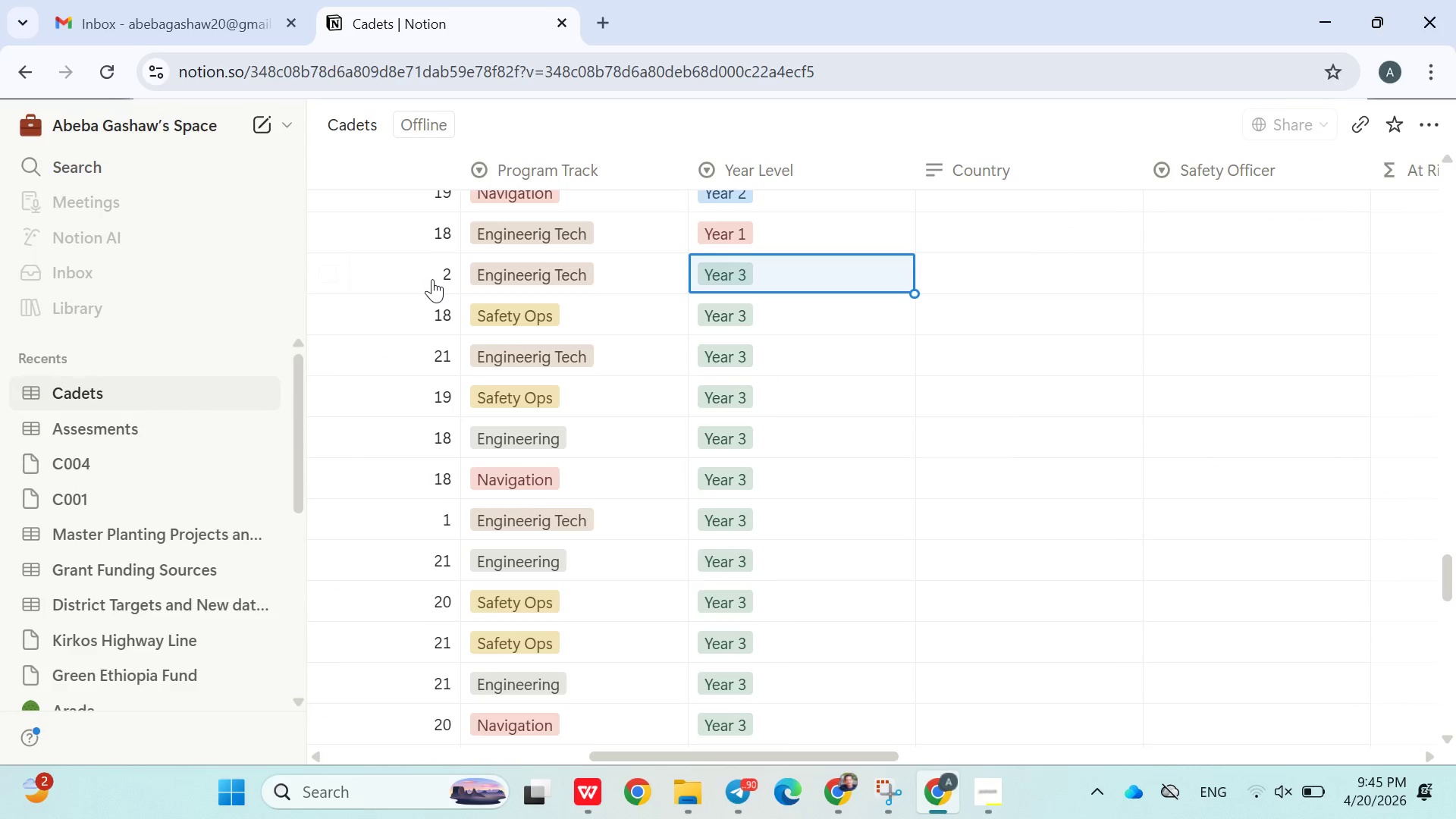 
left_click([432, 279])
 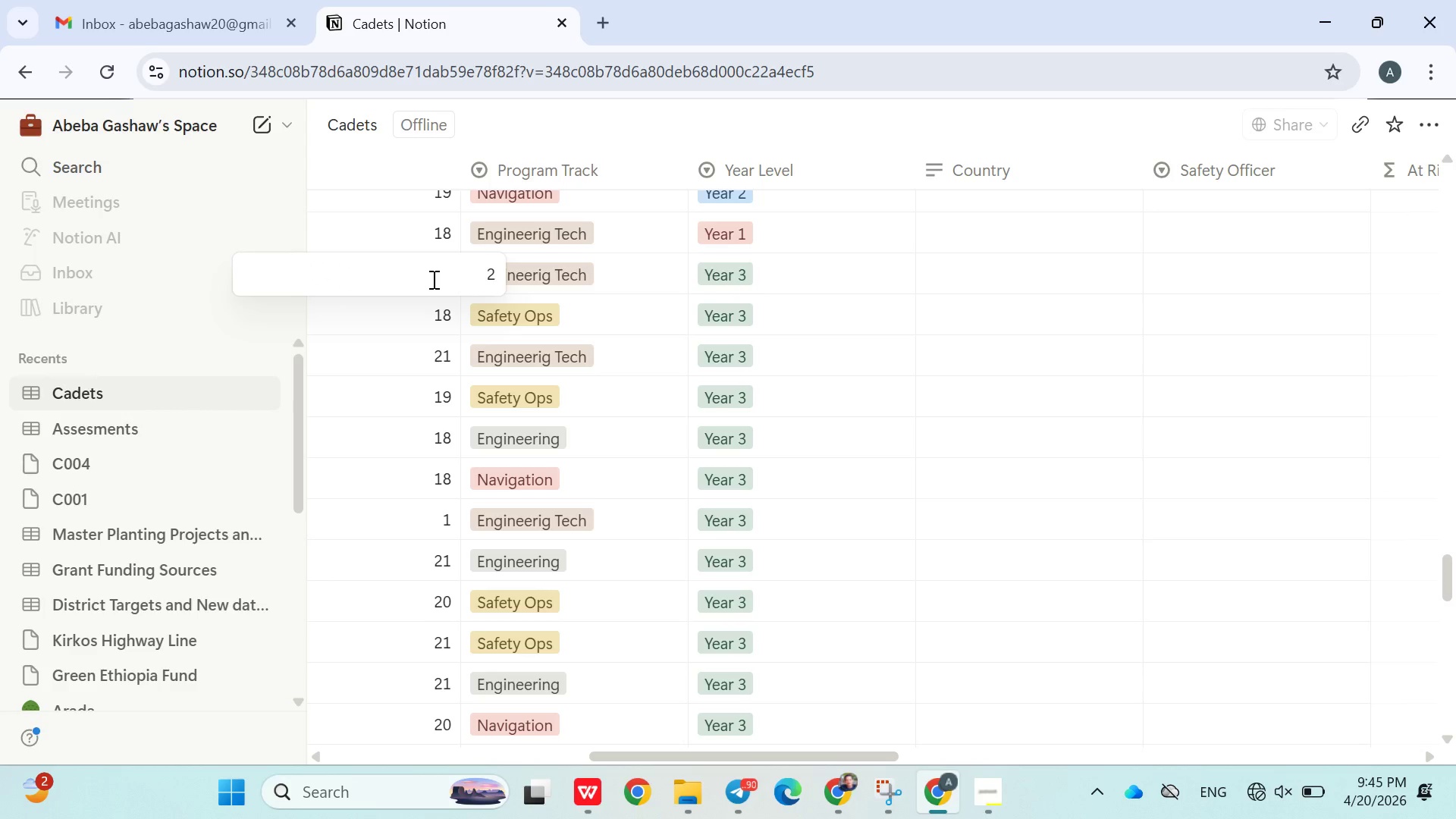 
key(0)
 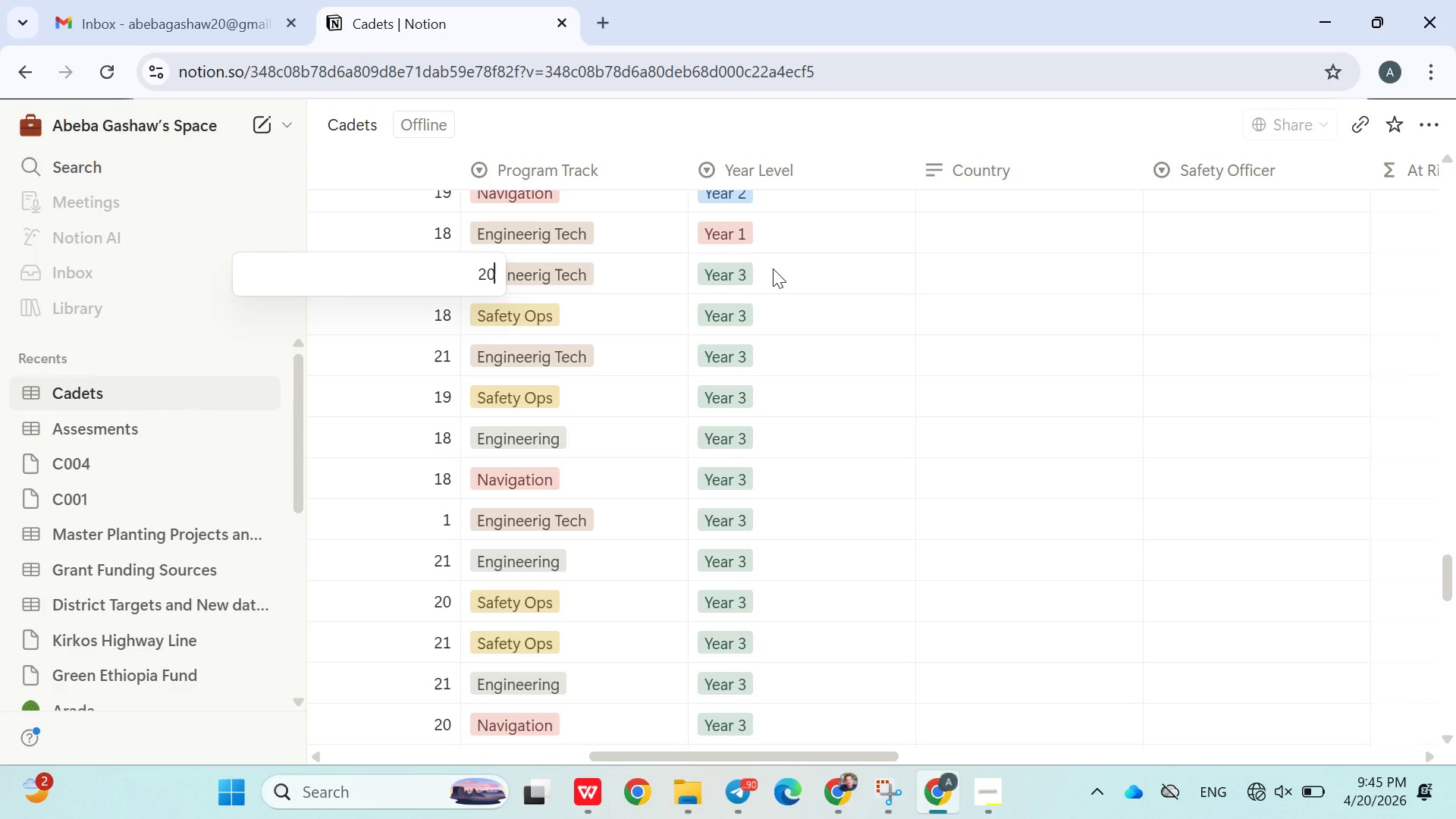 
left_click([774, 272])
 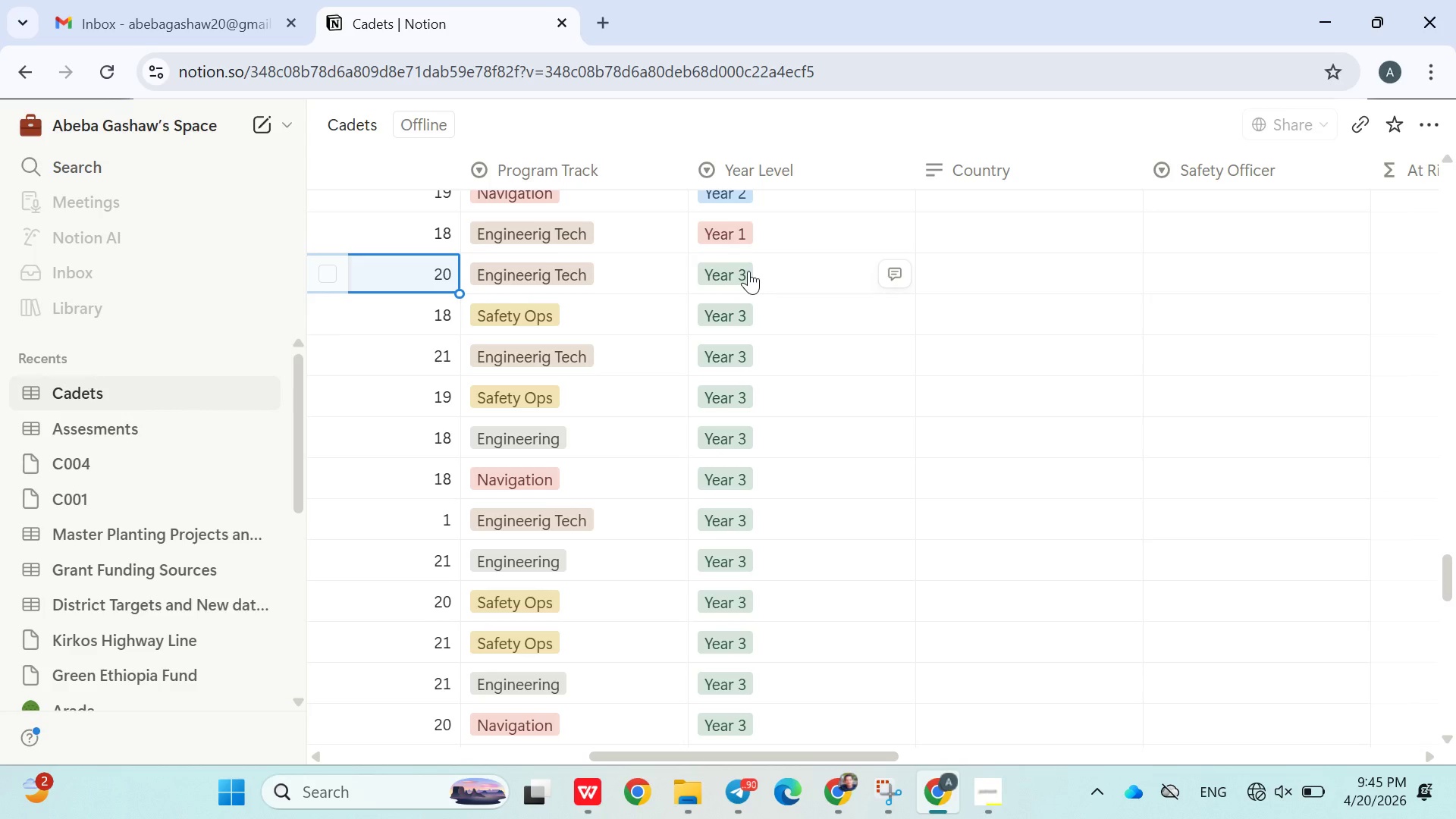 
left_click([748, 271])
 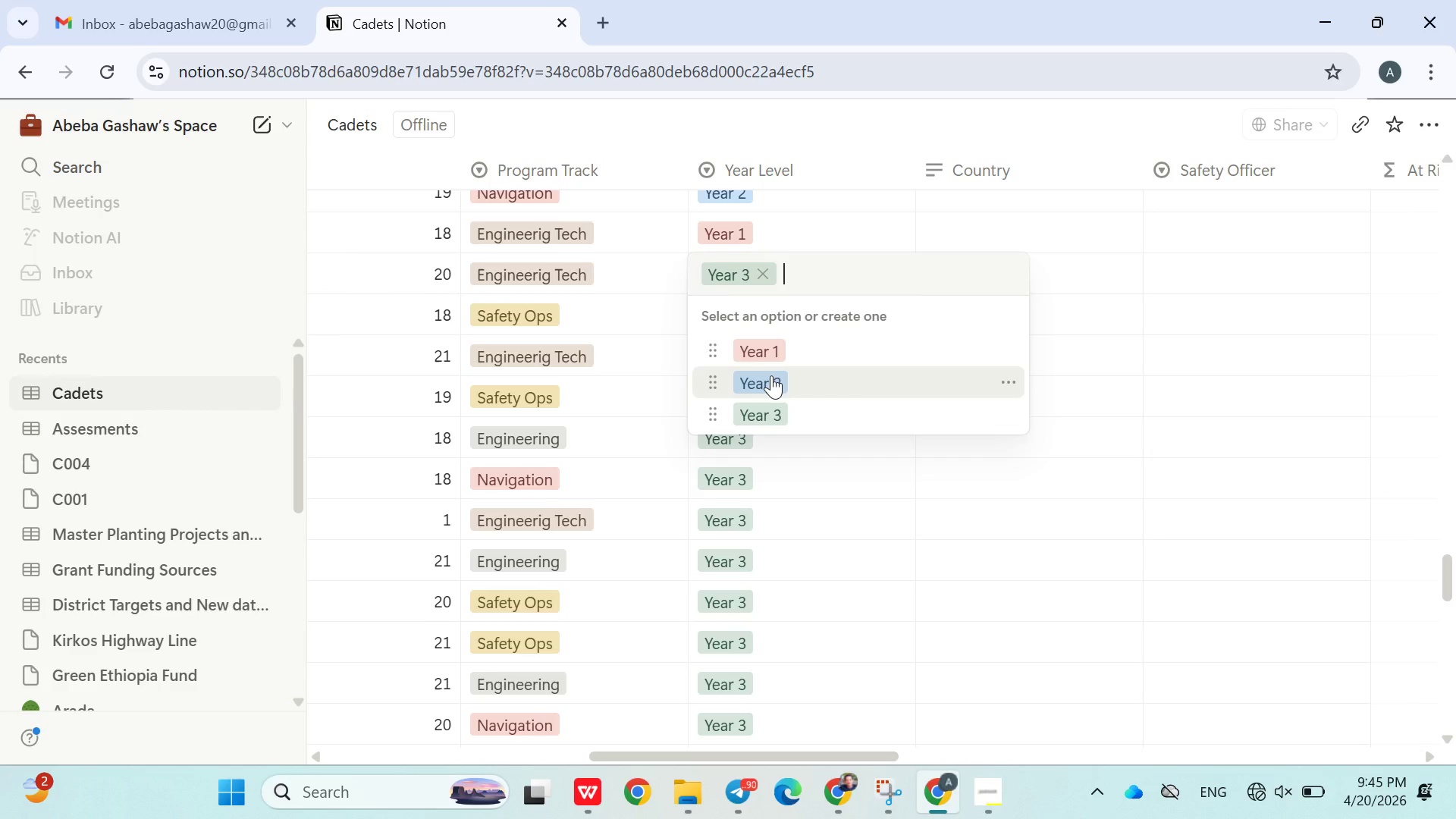 
left_click([771, 375])
 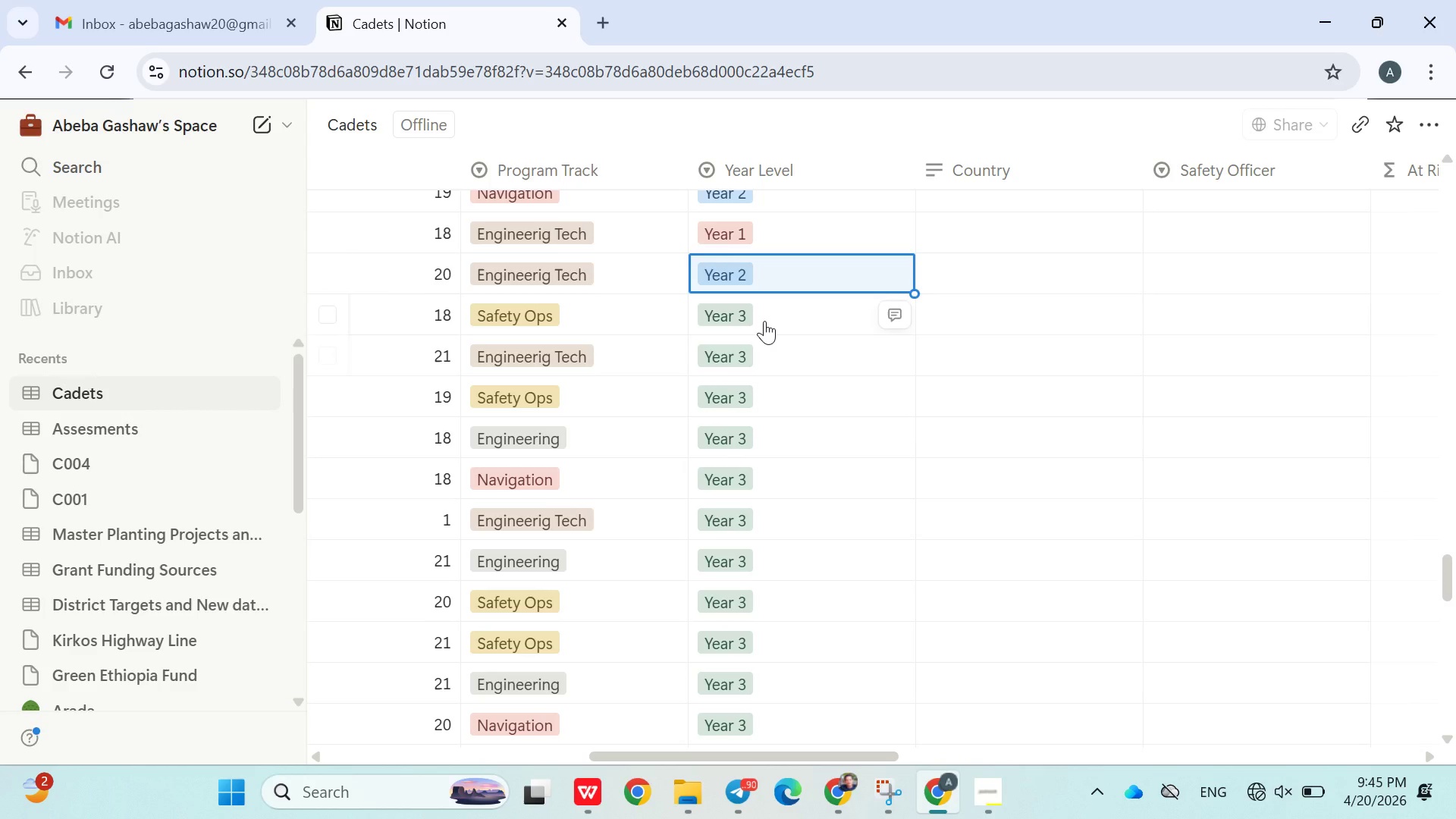 
left_click([764, 321])
 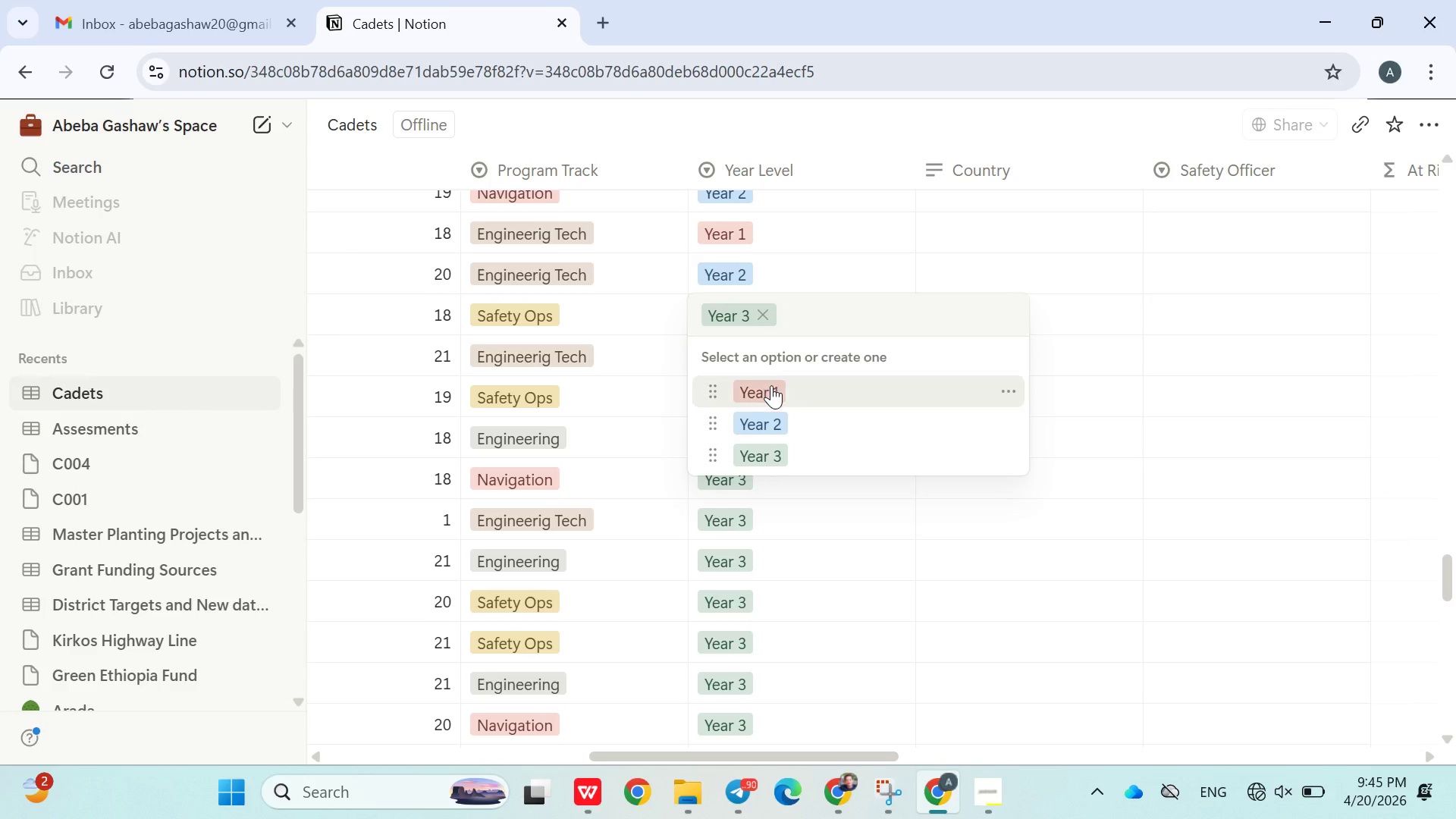 
left_click([773, 388])
 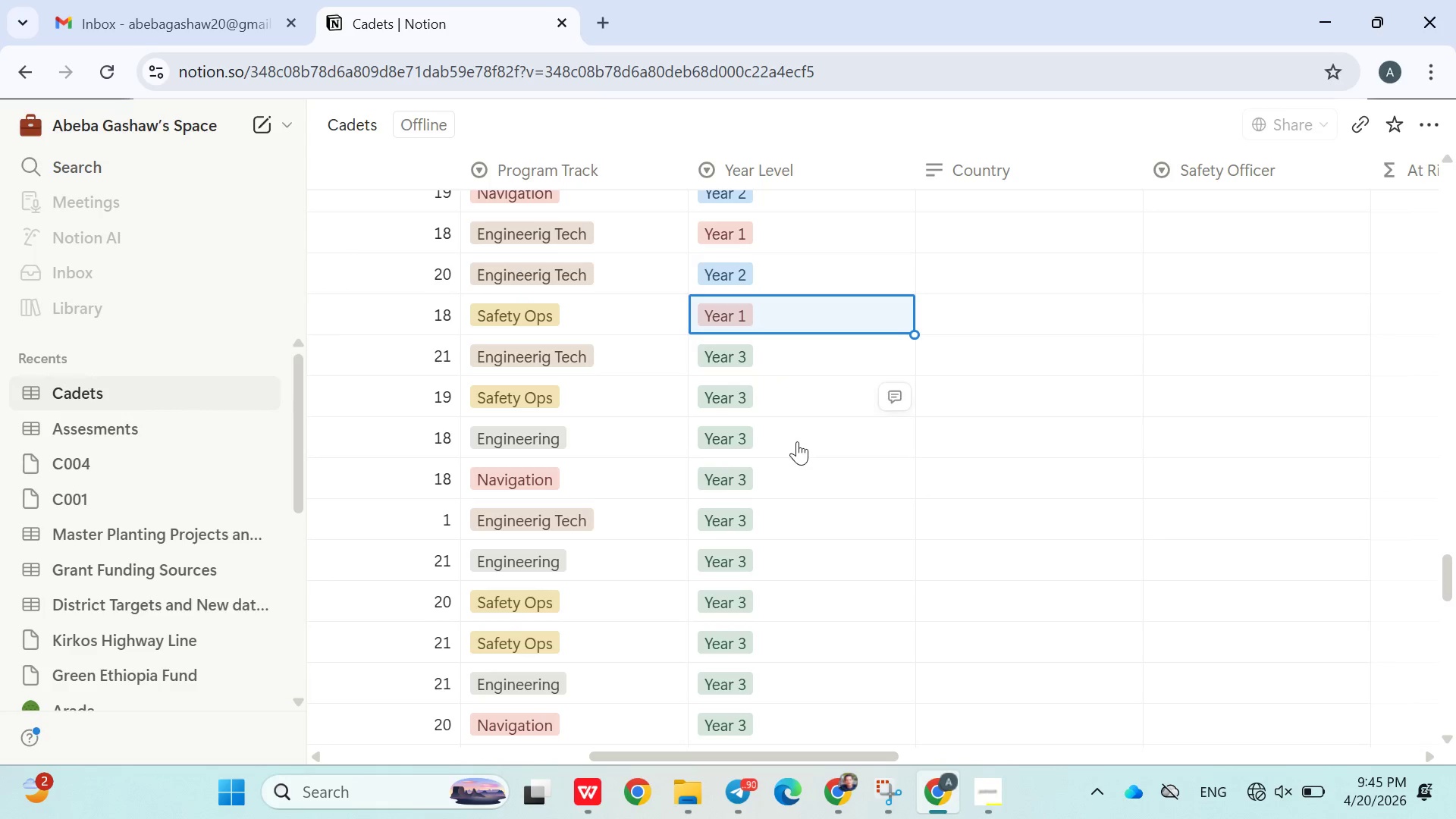 
mouse_move([787, 457])
 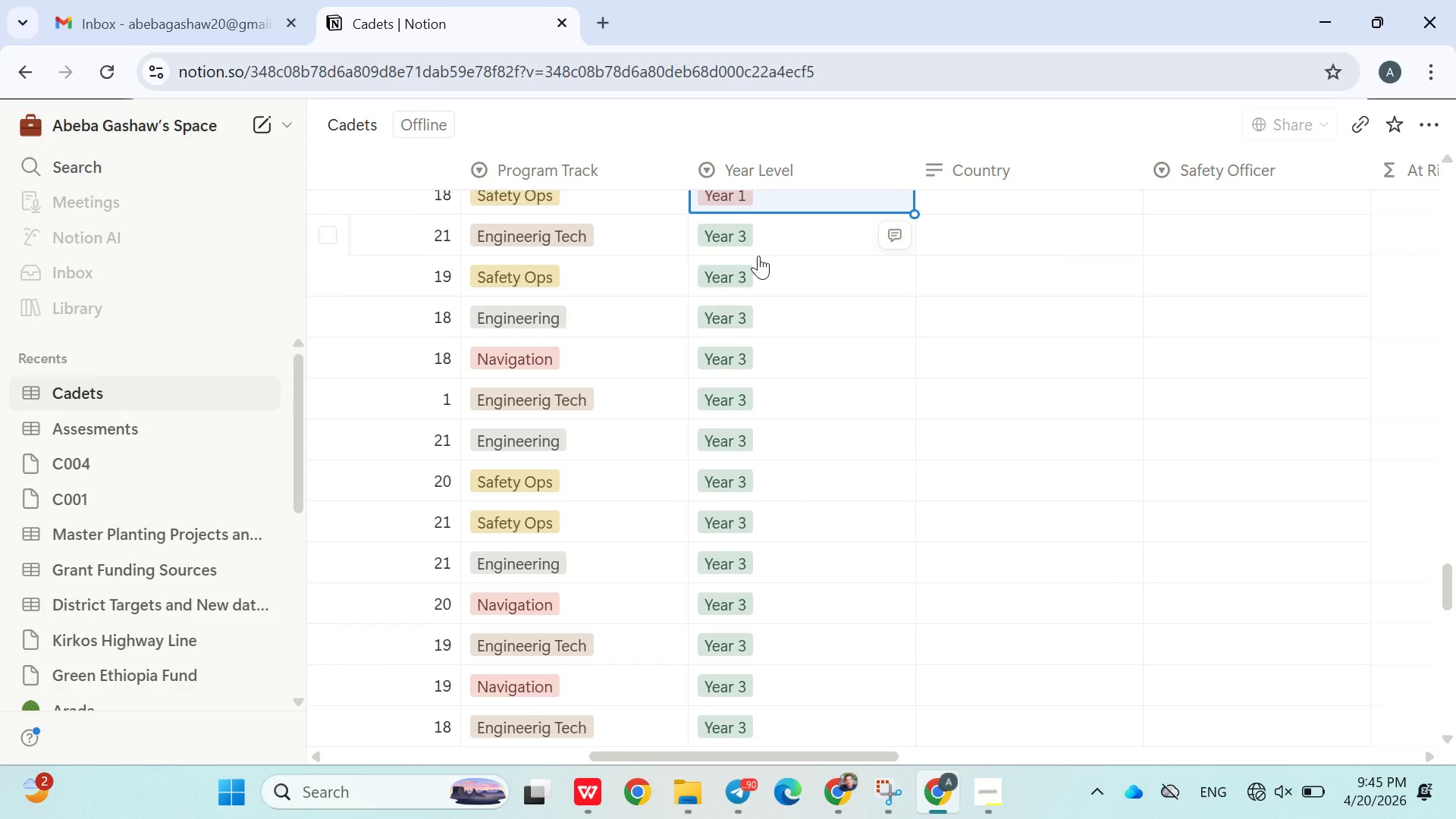 
left_click([758, 270])
 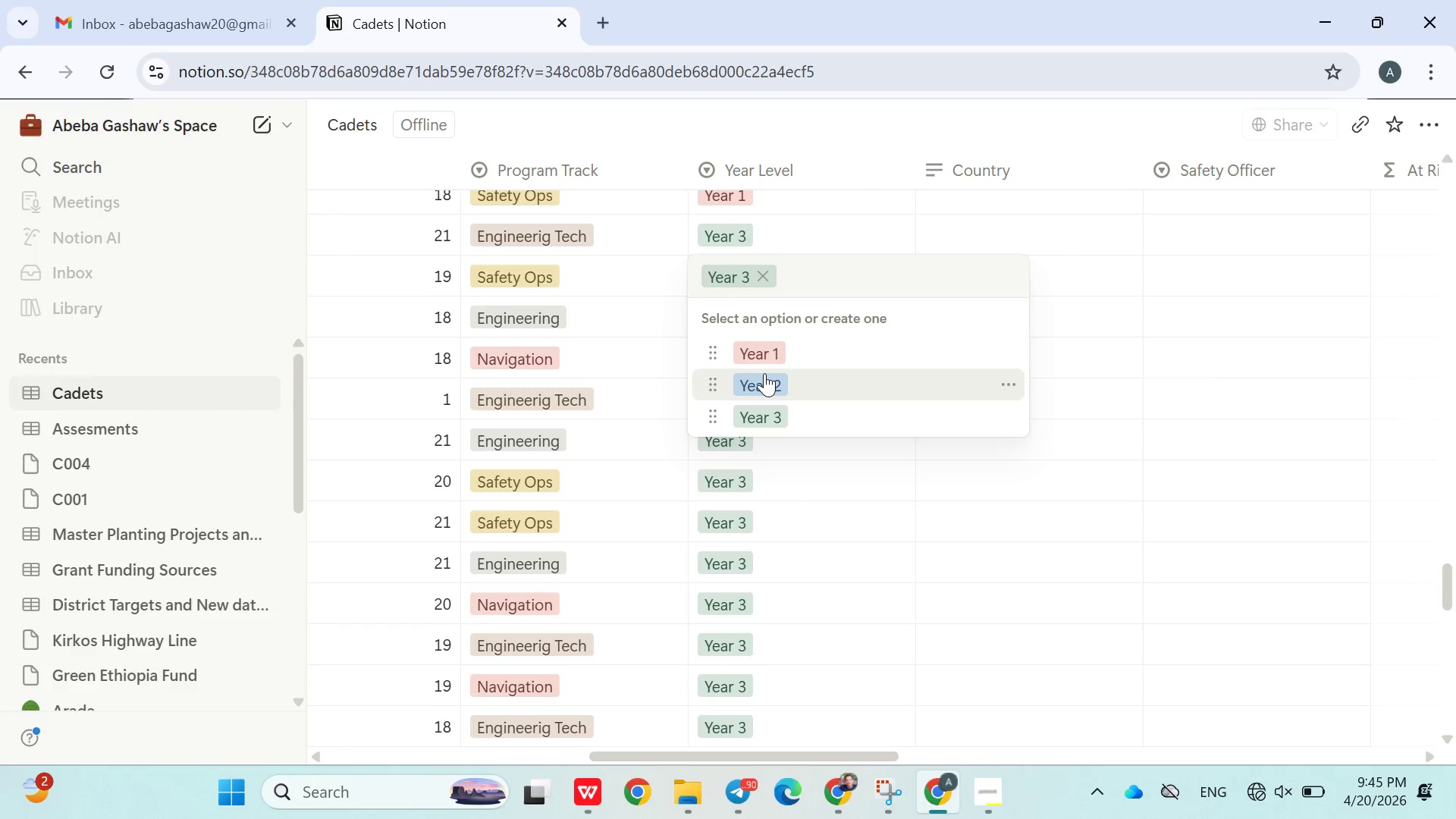 
left_click([764, 373])
 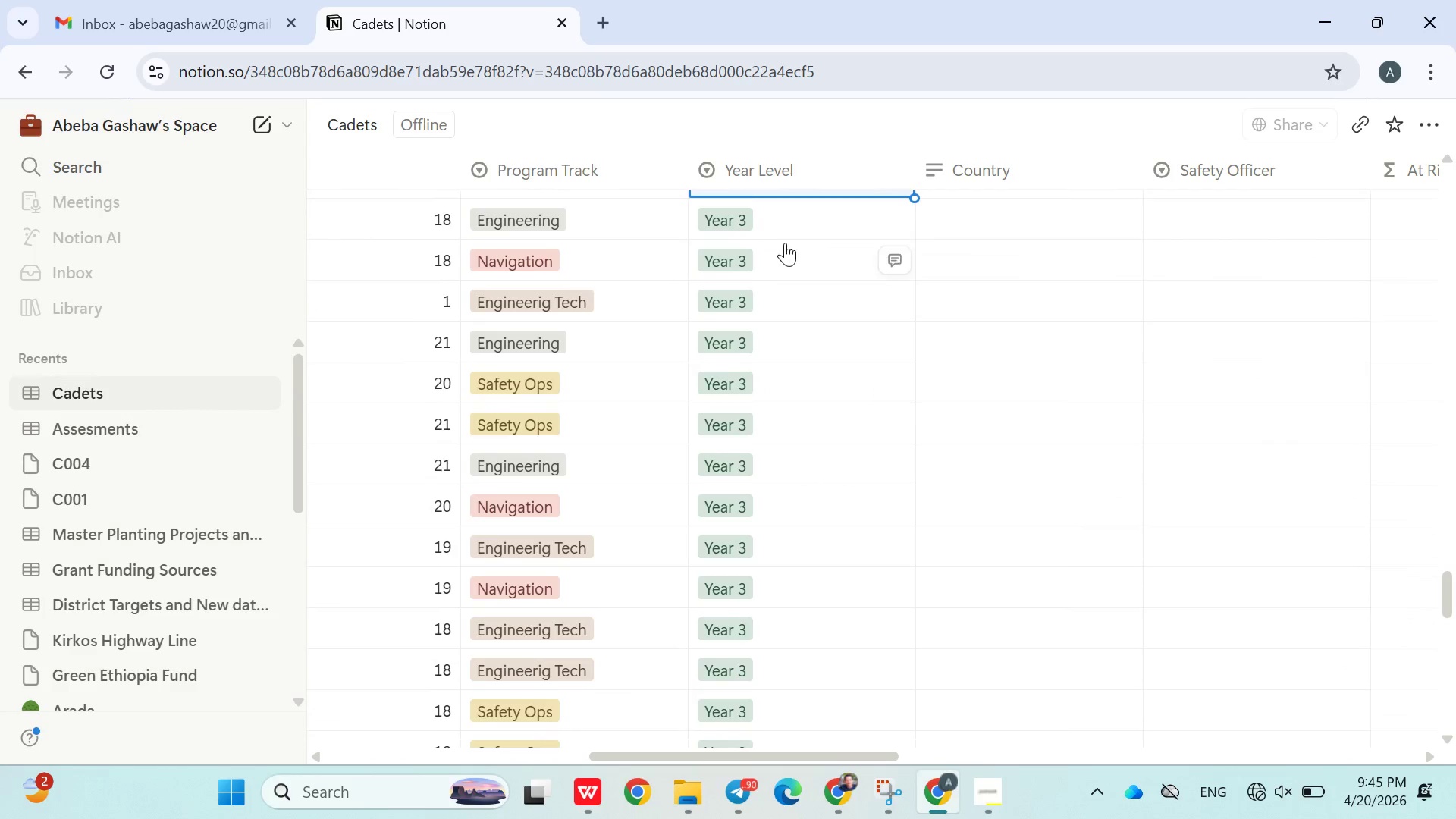 
left_click([792, 226])
 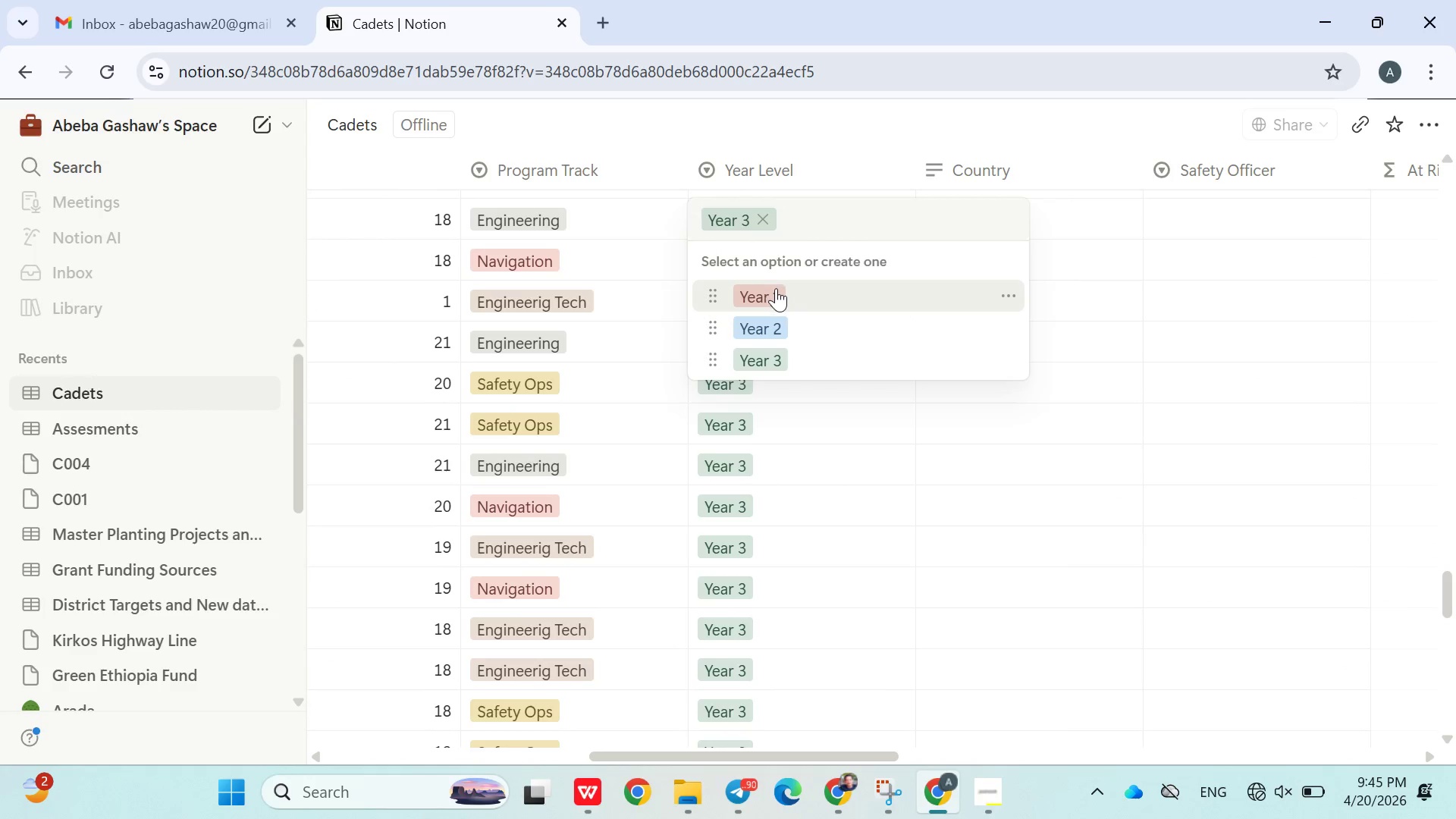 
left_click([776, 290])
 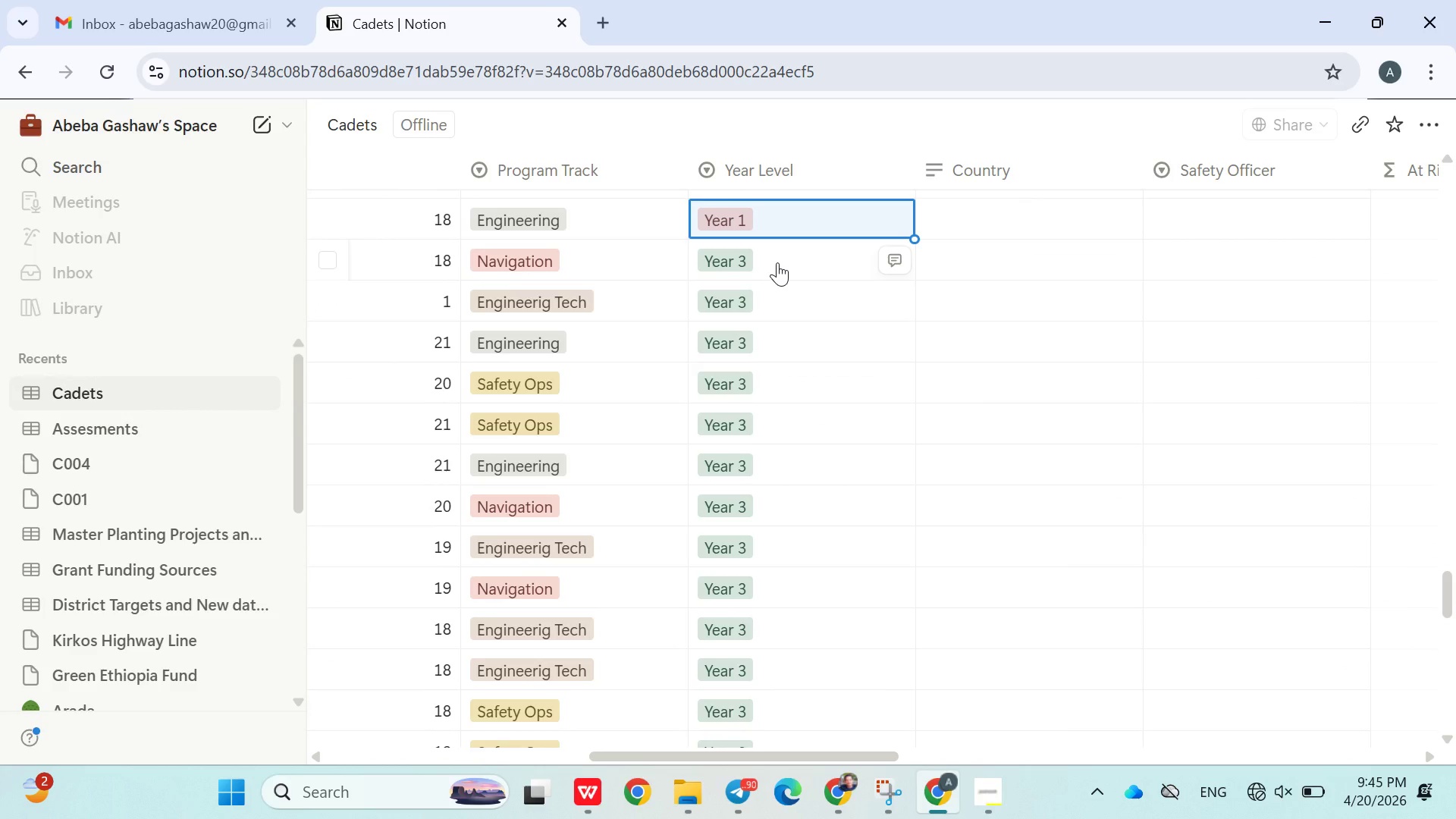 
left_click([777, 262])
 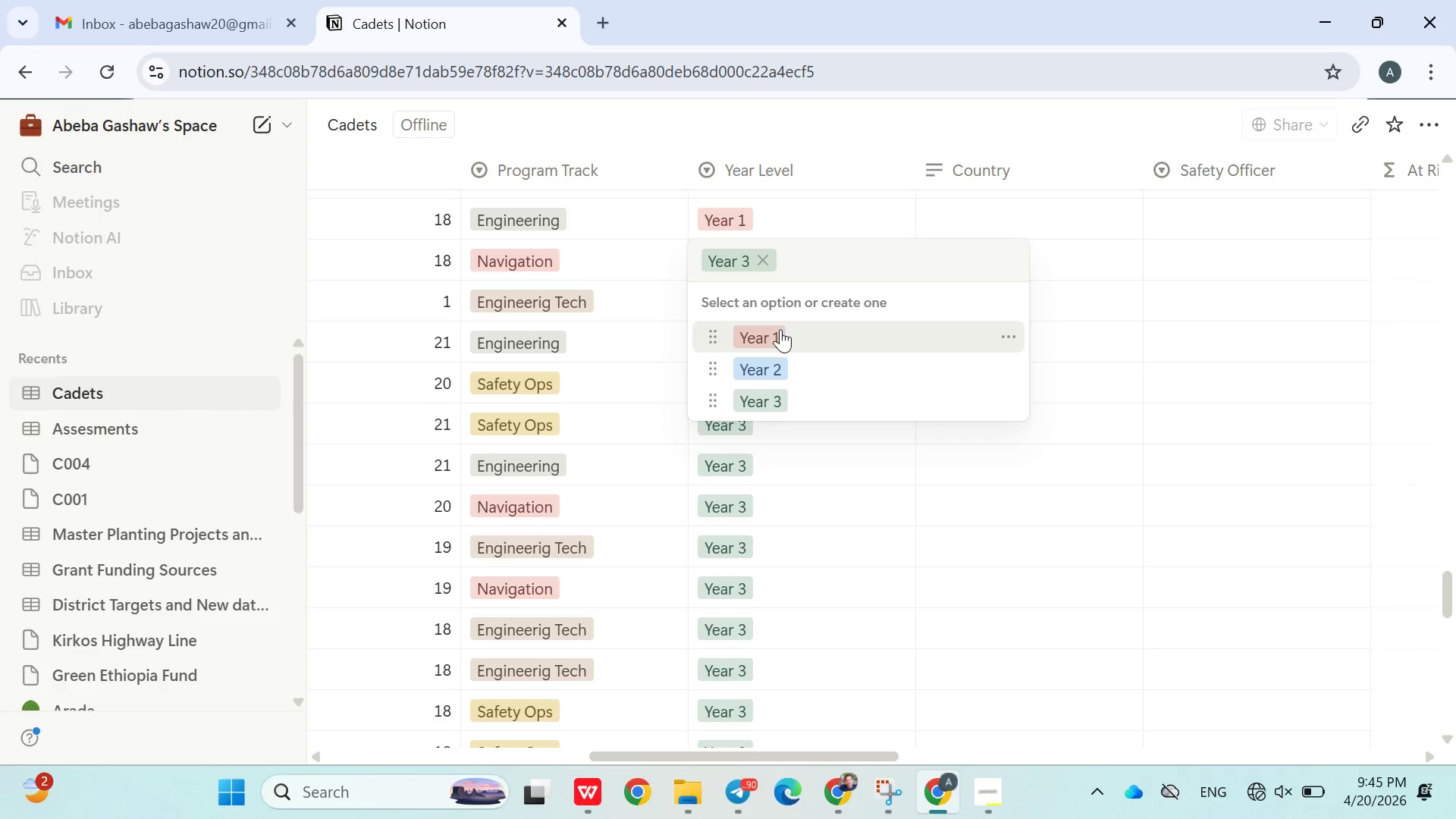 
left_click([780, 331])
 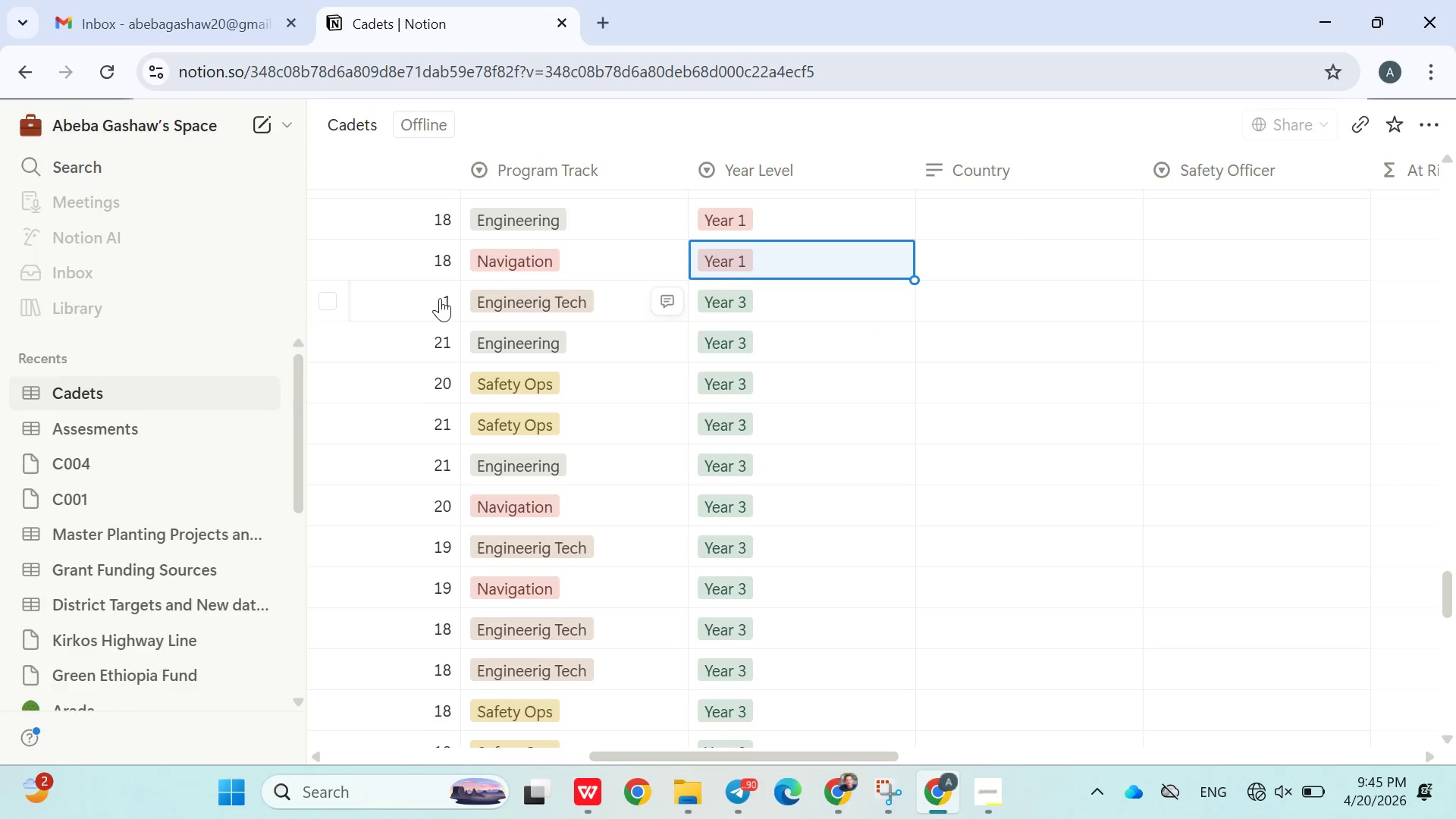 
left_click([435, 299])
 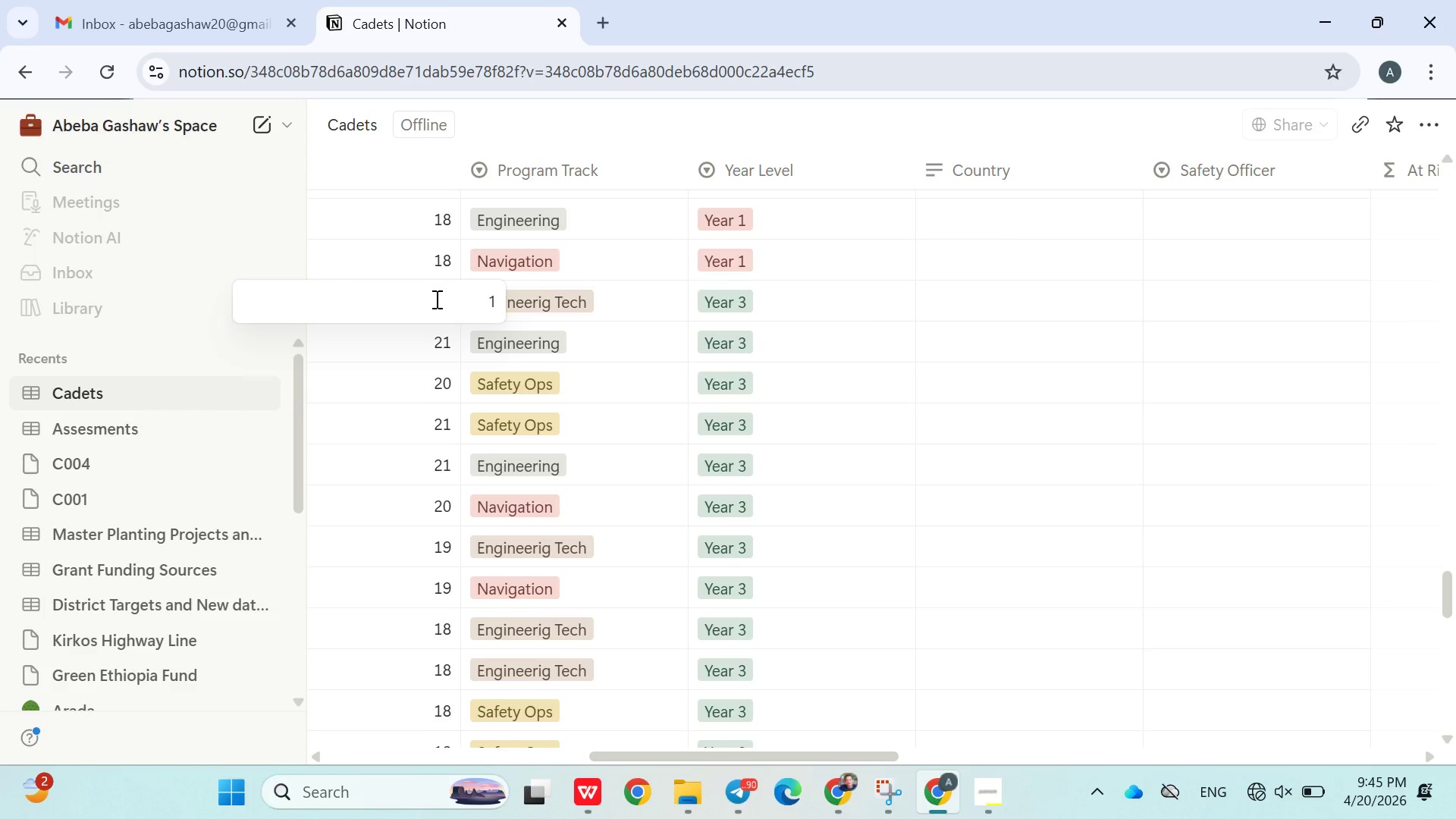 
key(9)
 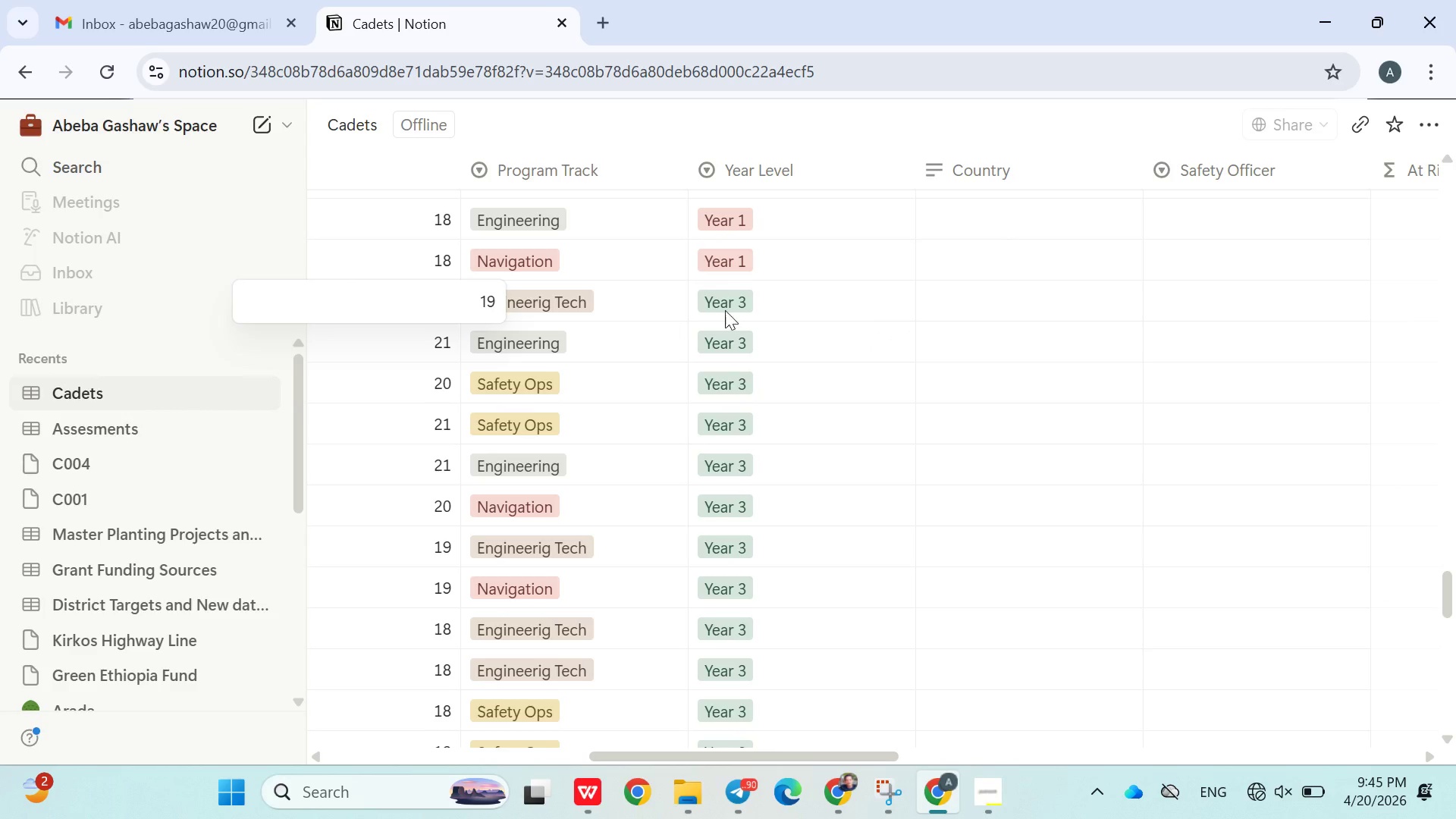 
left_click([759, 304])
 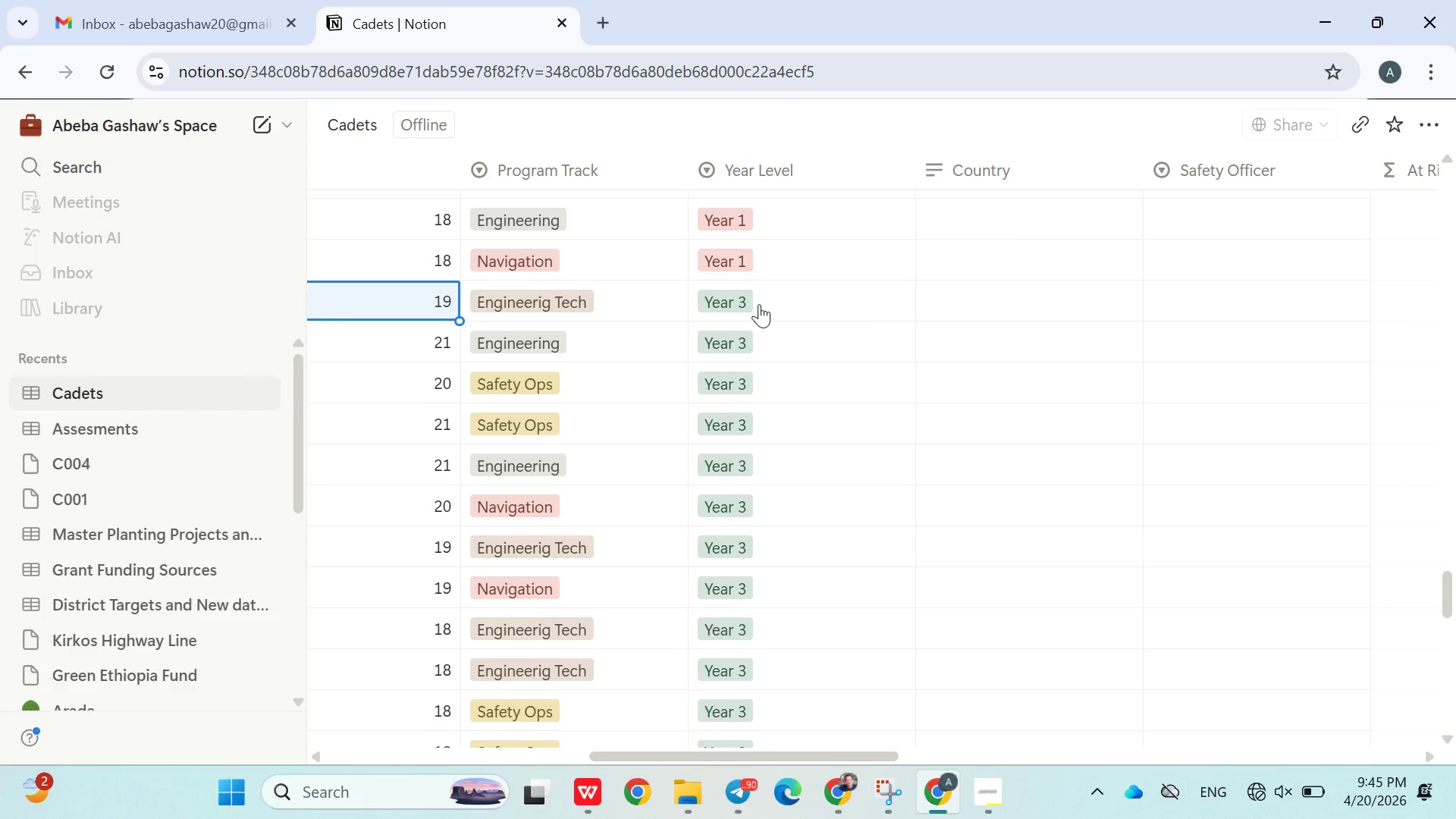 
left_click([759, 304])
 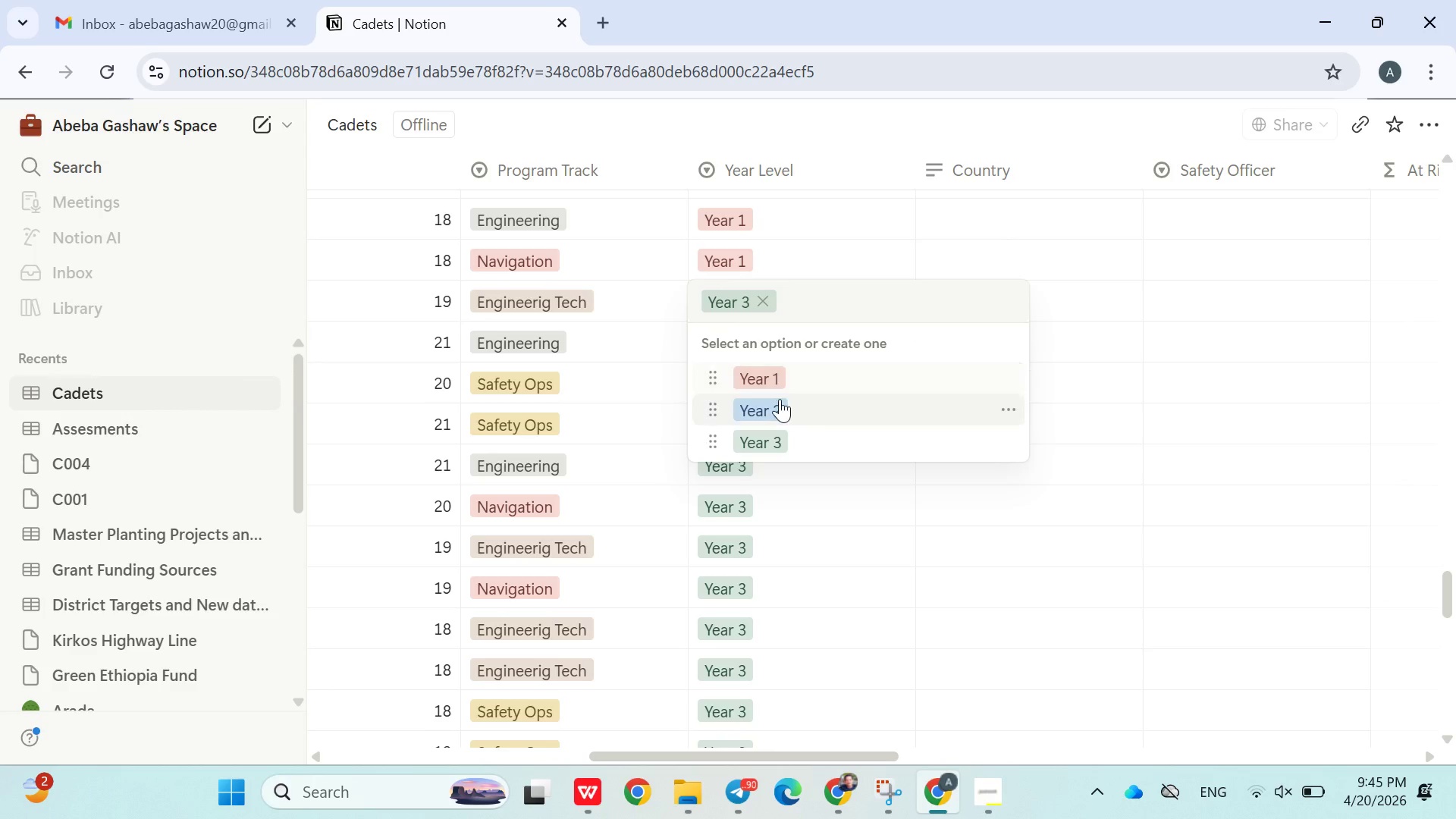 
left_click([780, 401])
 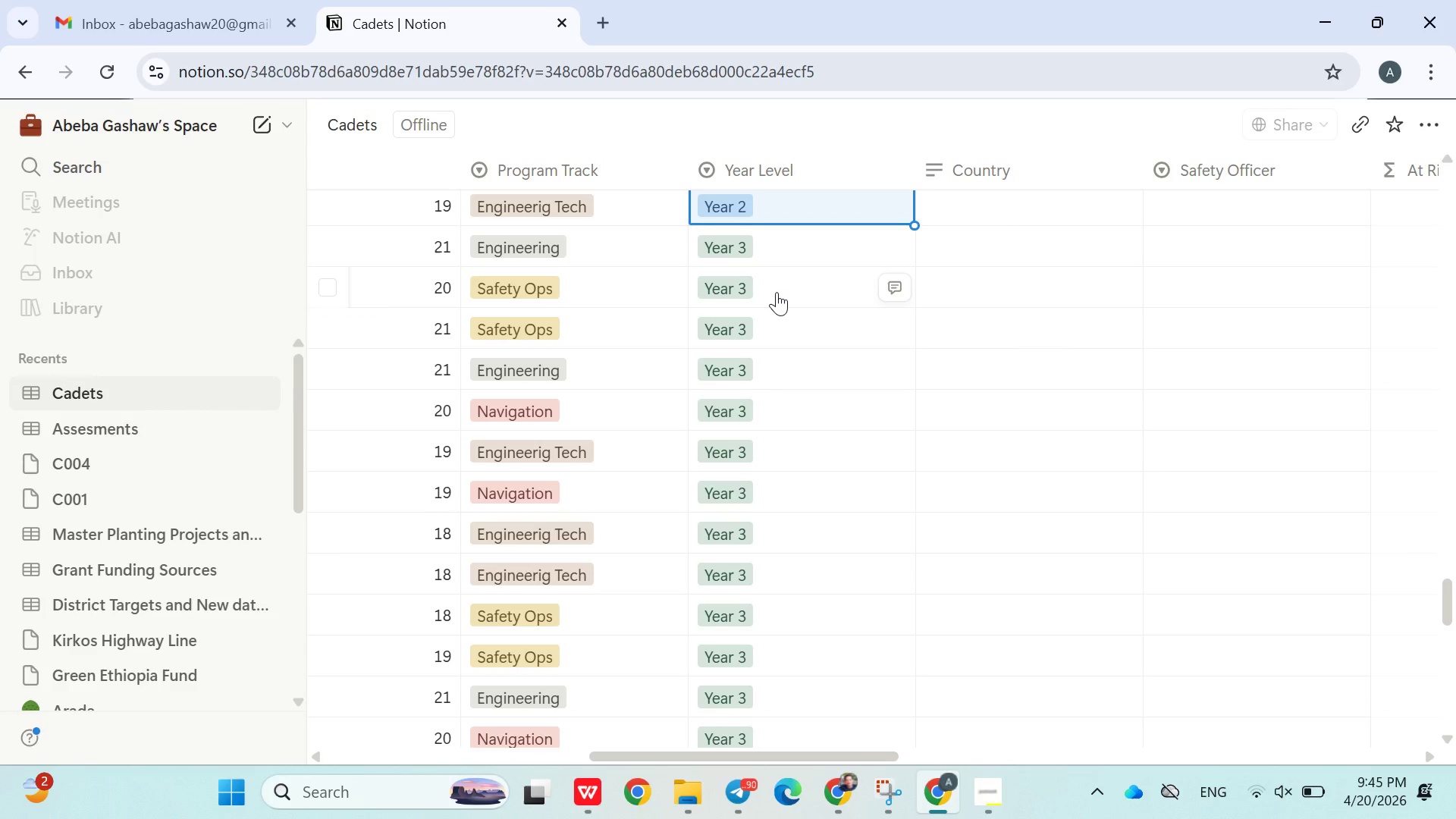 
left_click([777, 292])
 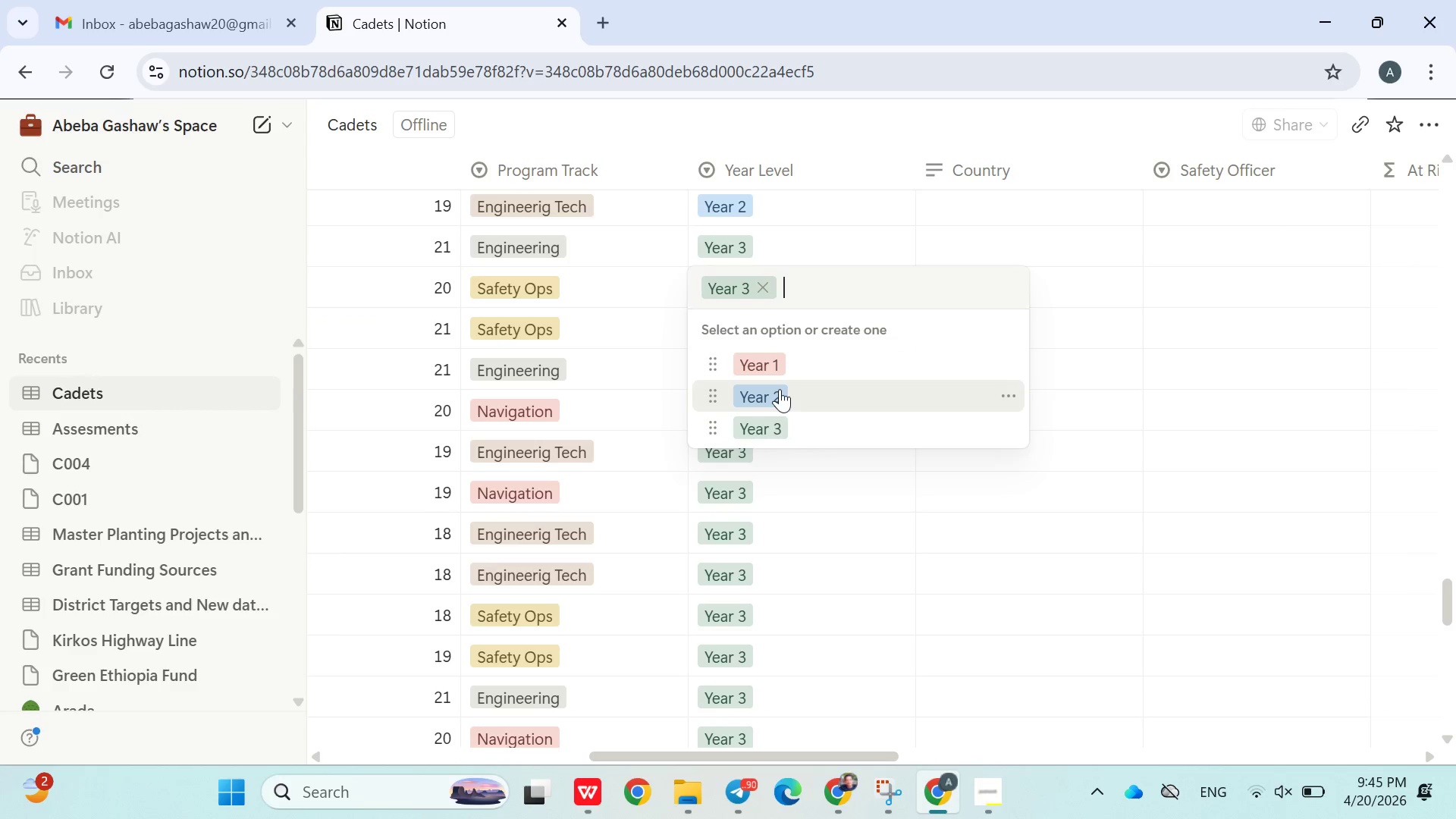 
left_click([780, 389])
 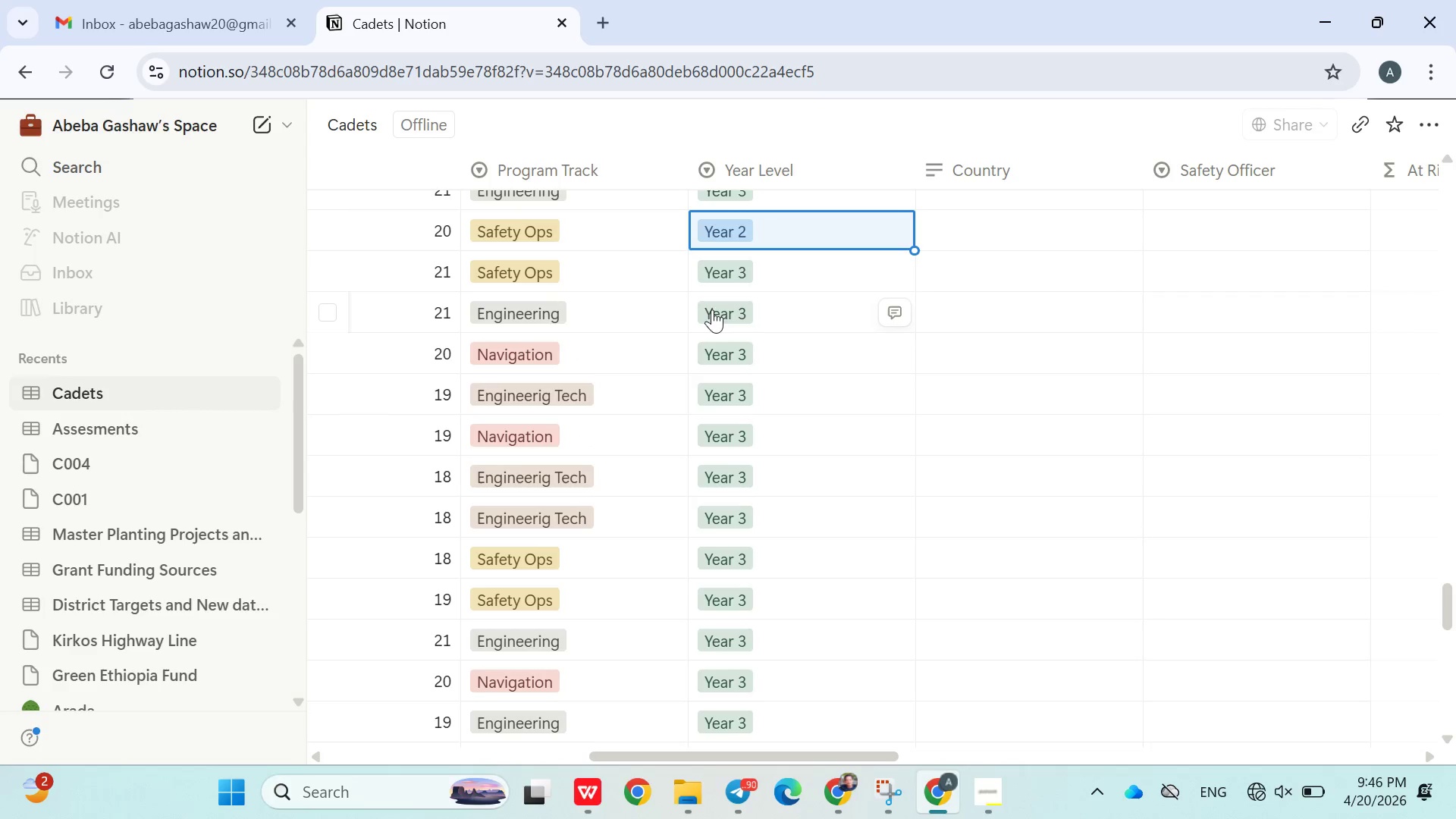 
wait(6.05)
 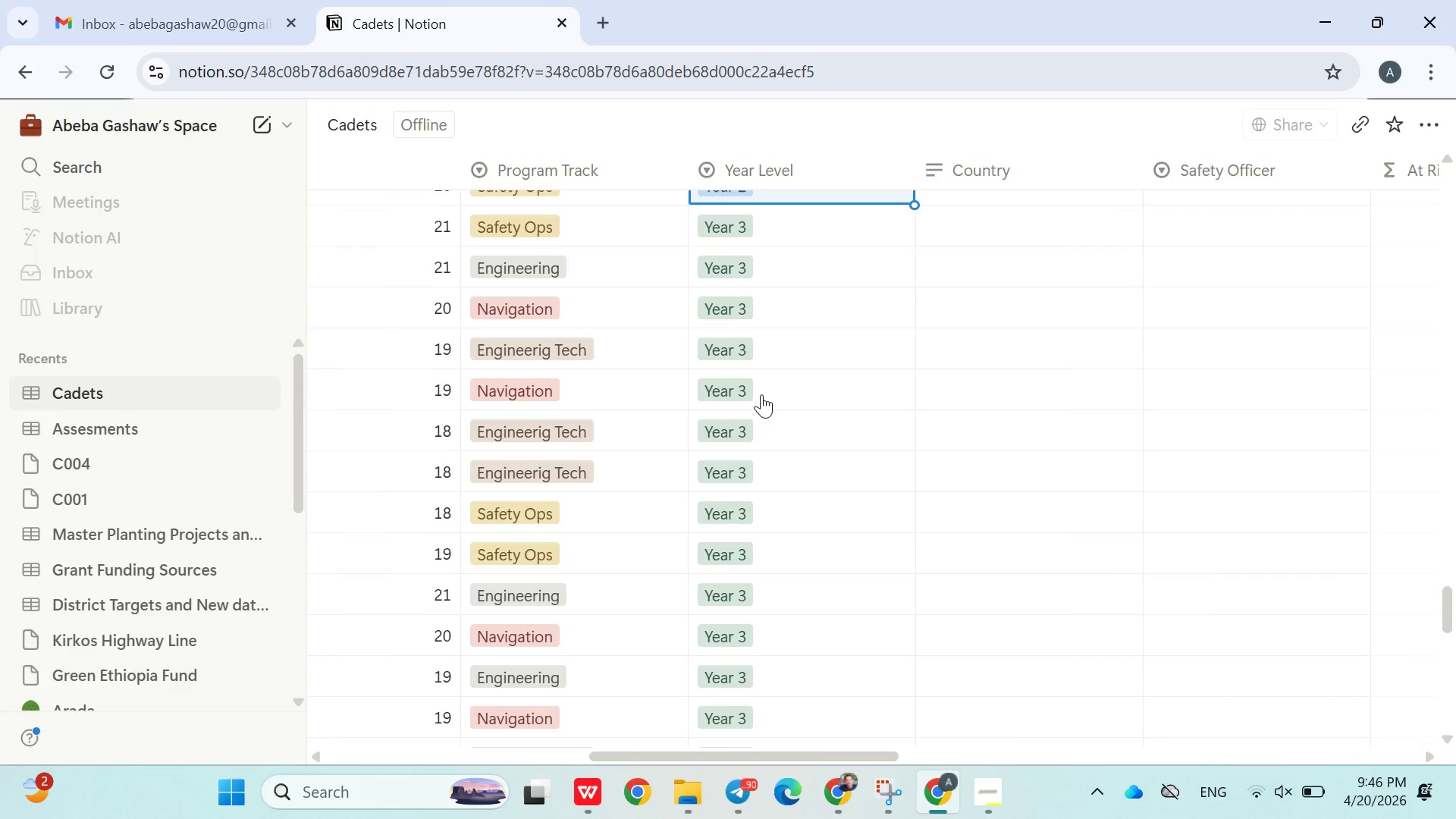 
left_click([764, 343])
 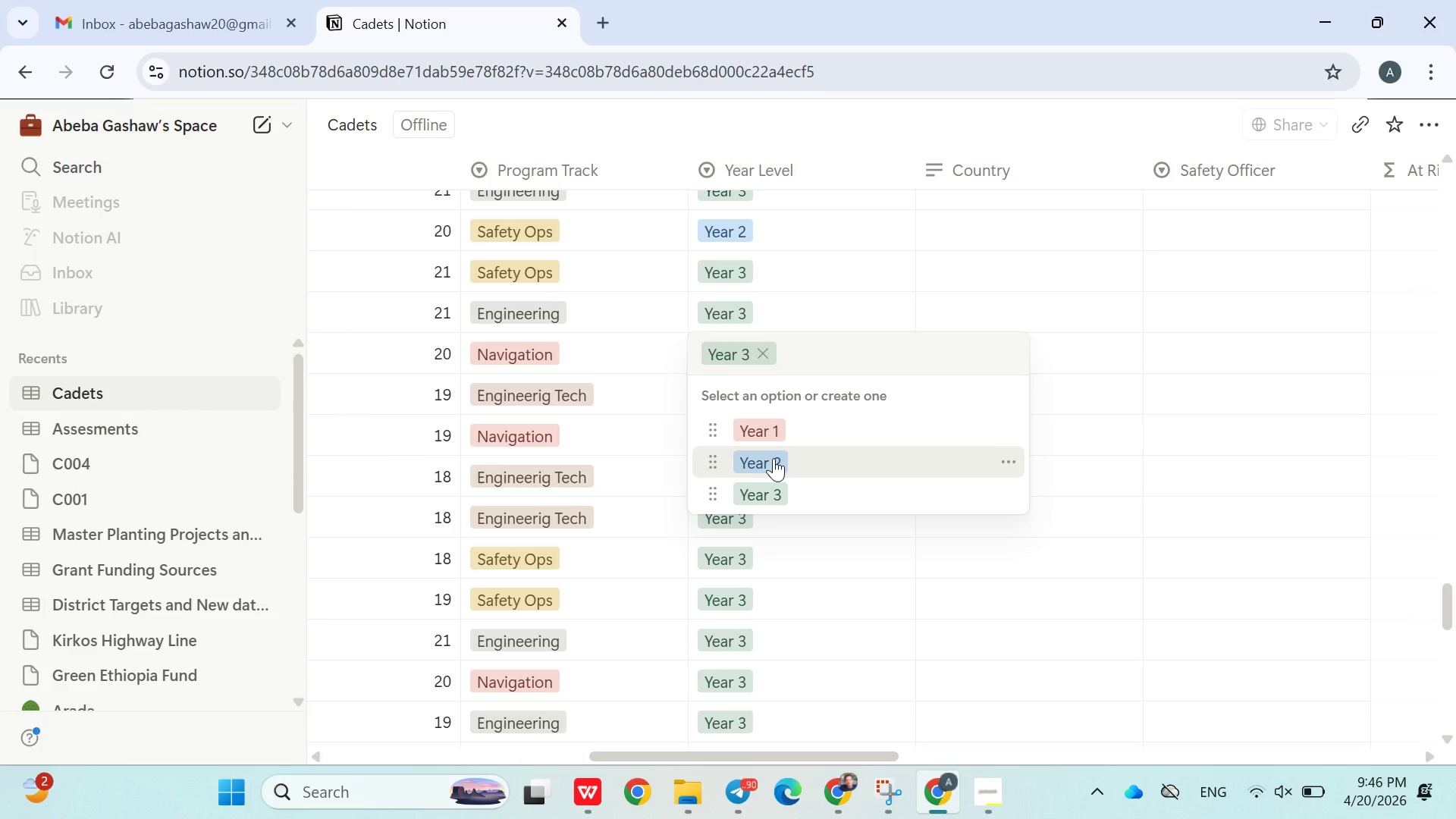 
left_click([775, 458])
 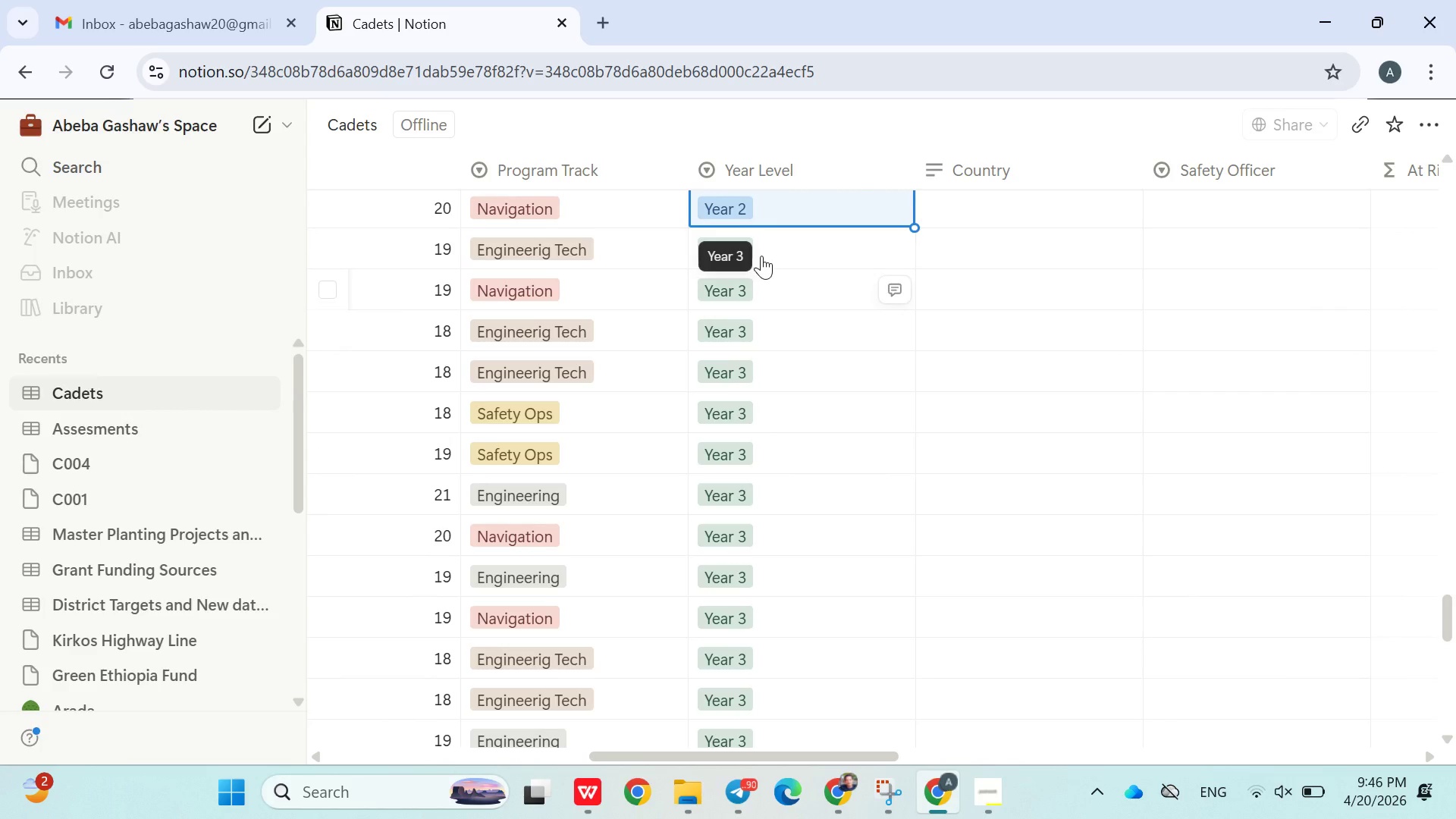 
left_click([766, 249])
 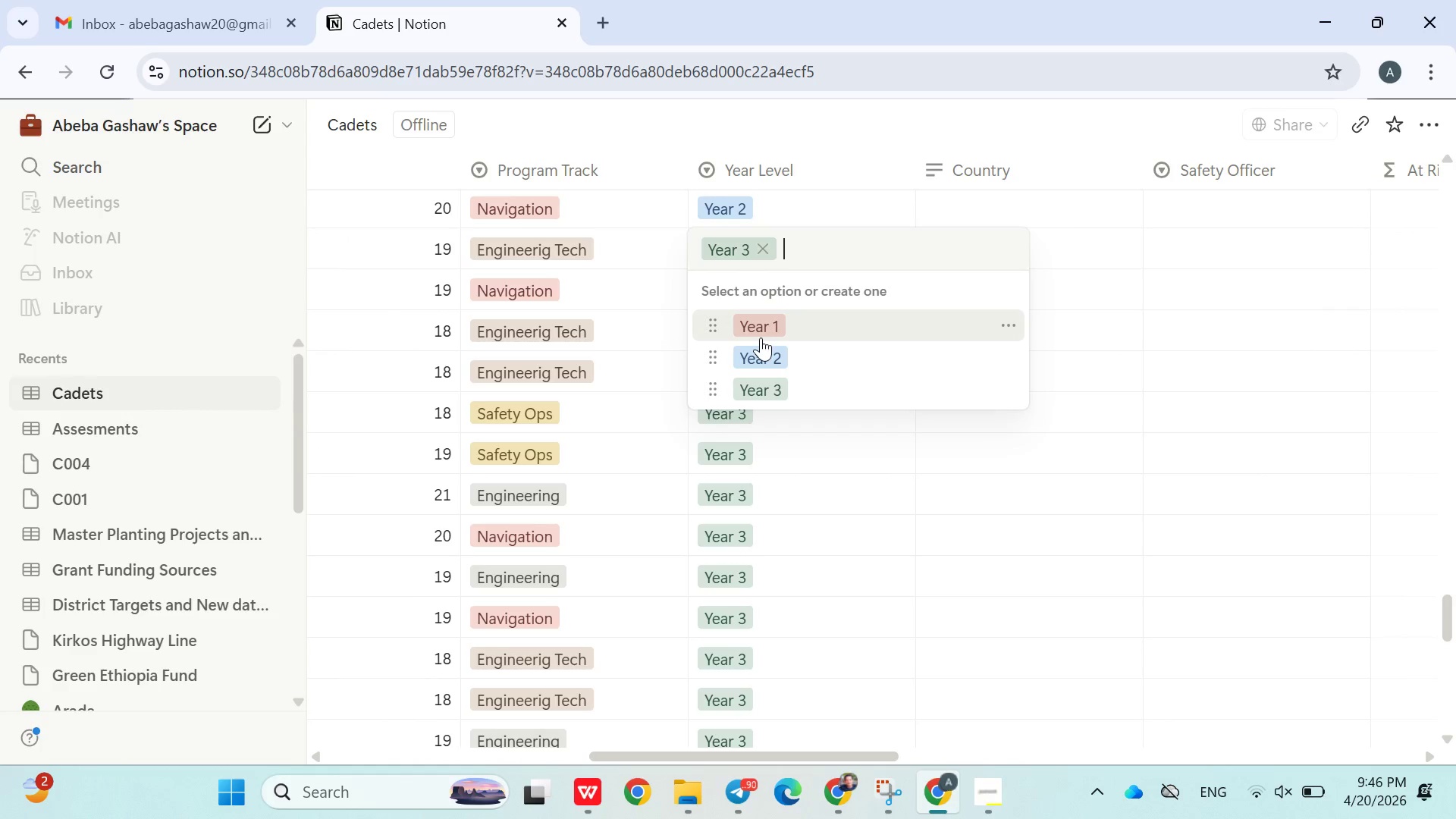 
left_click([761, 337])
 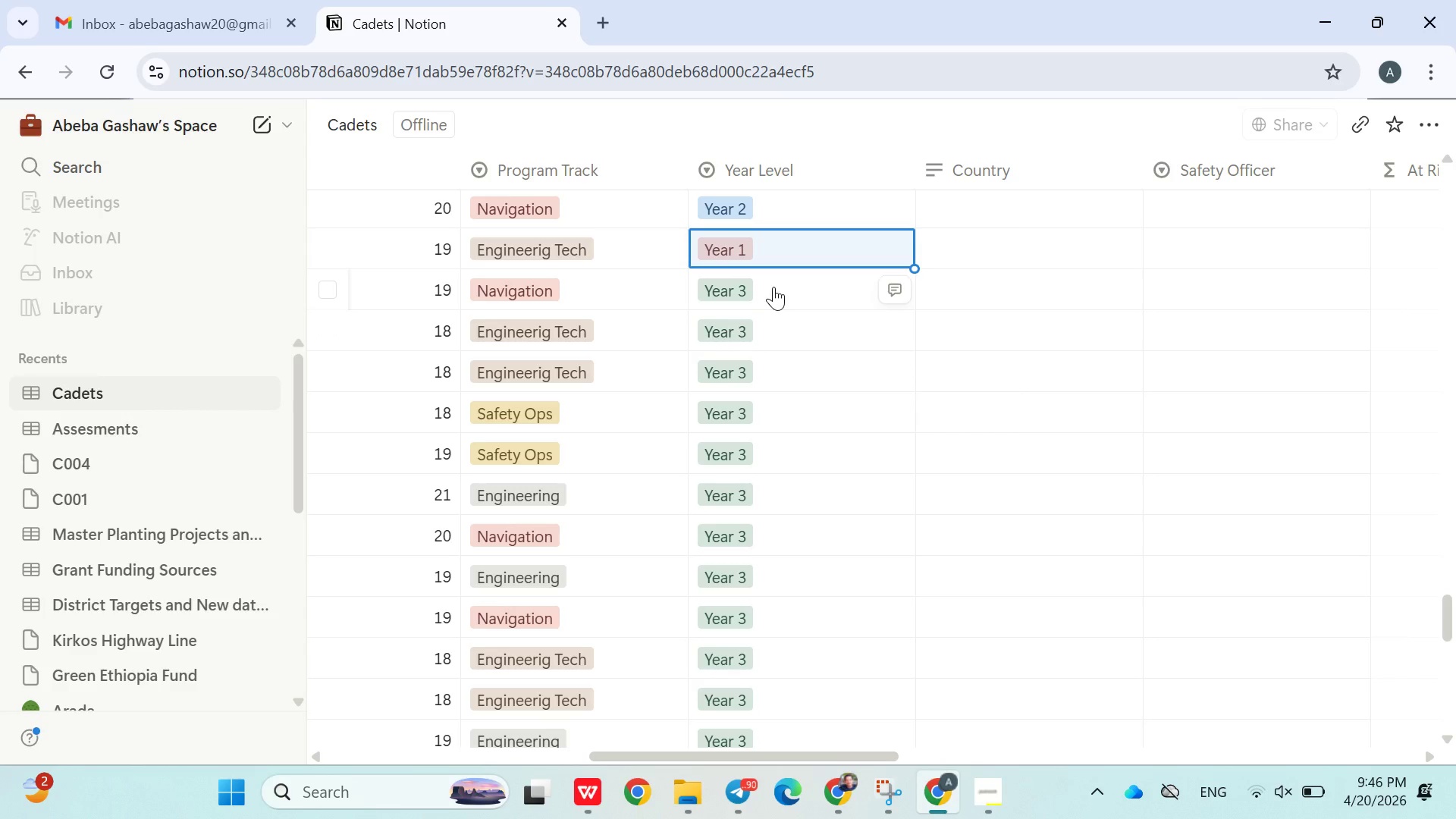 
left_click([777, 284])
 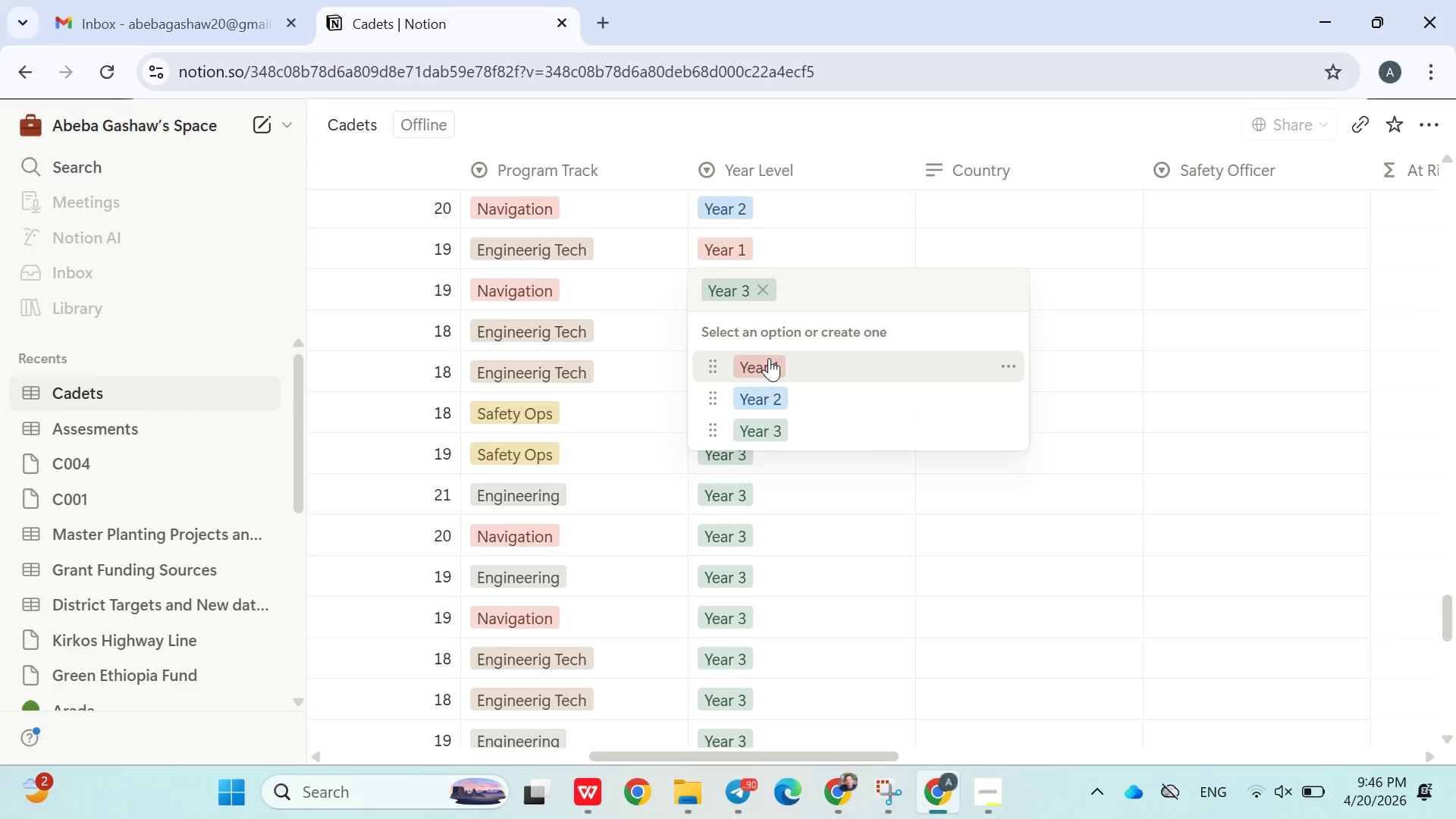 
left_click([769, 358])
 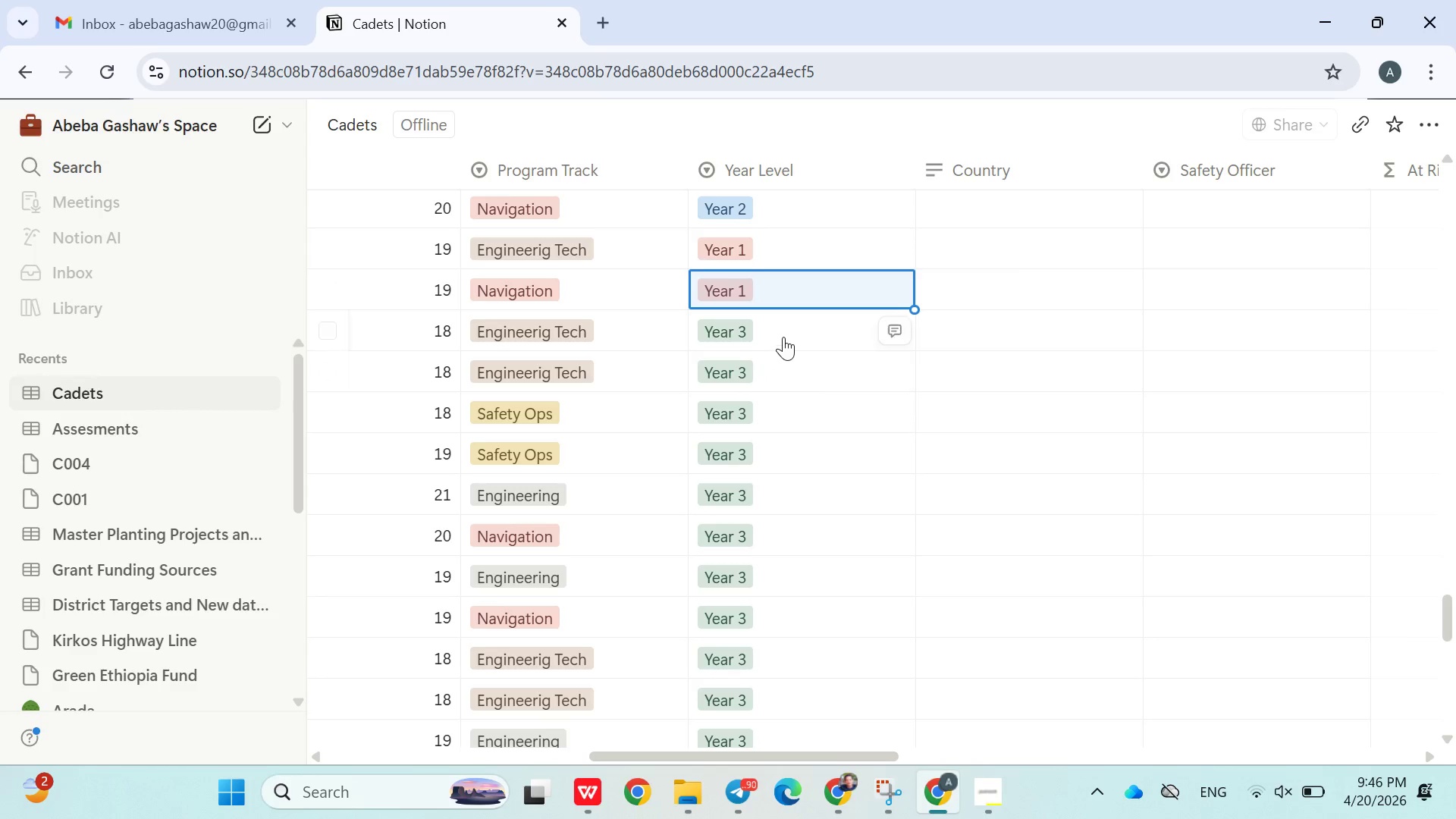 
left_click([783, 336])
 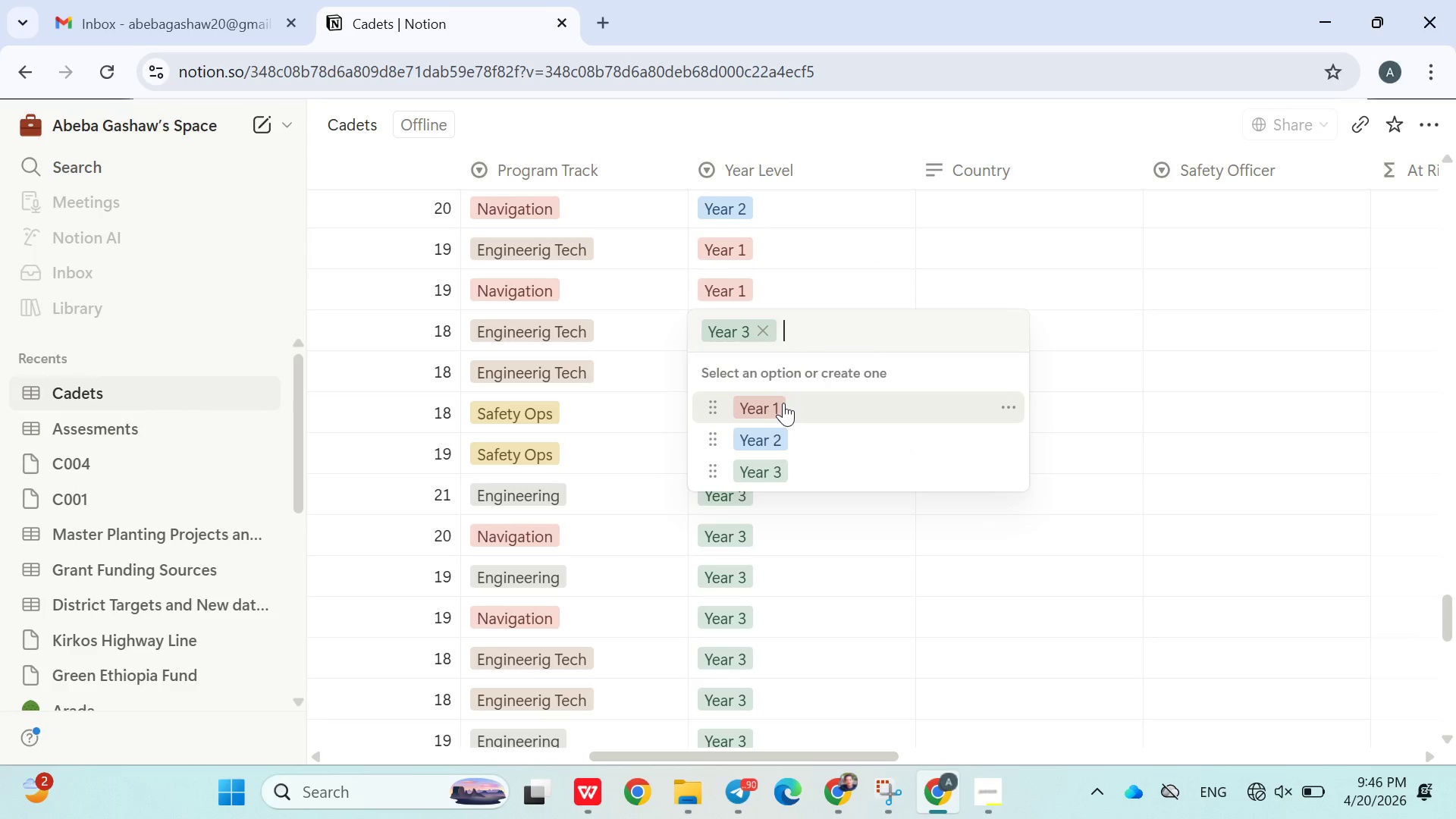 
left_click([783, 403])
 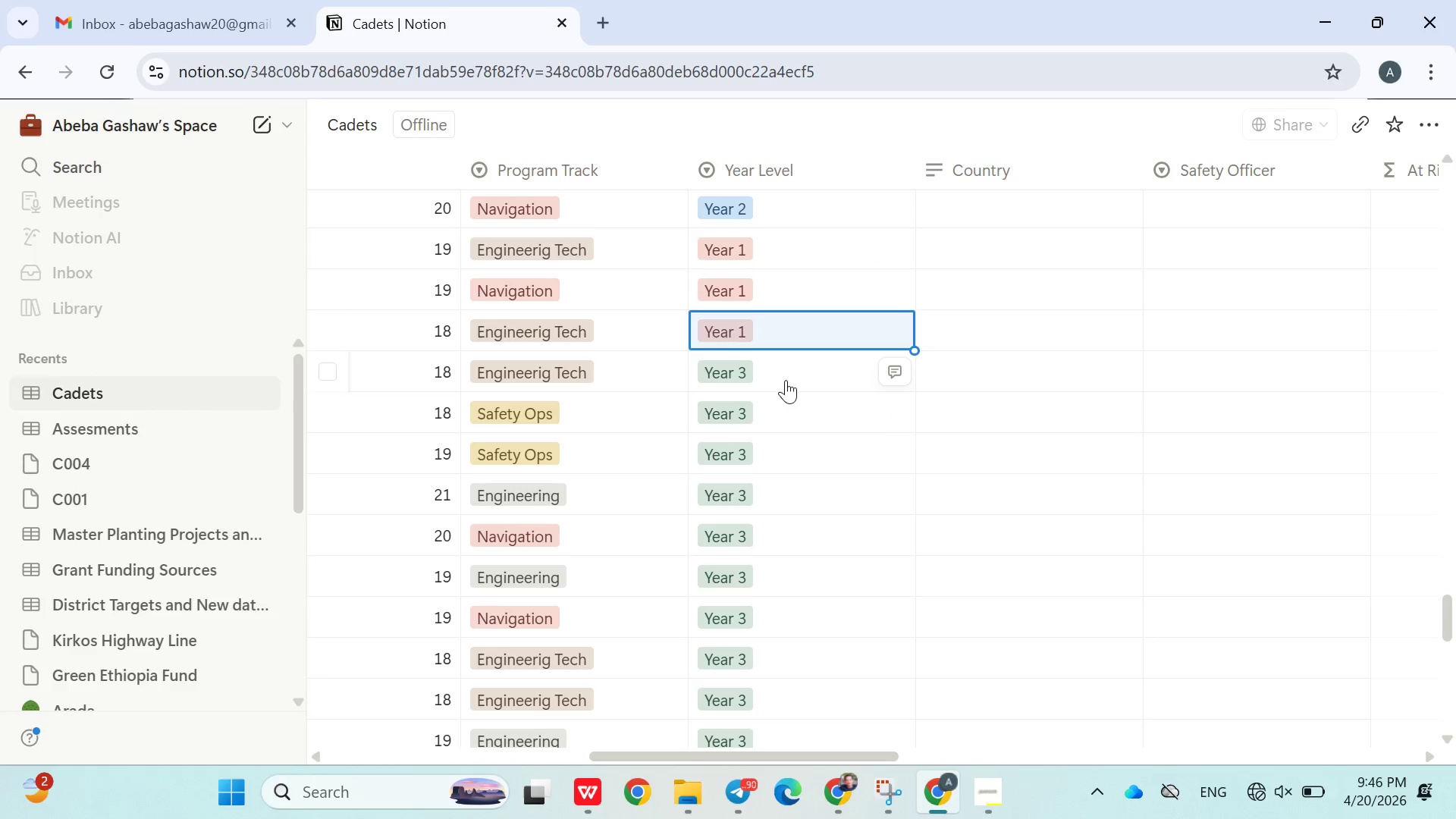 
left_click([788, 375])
 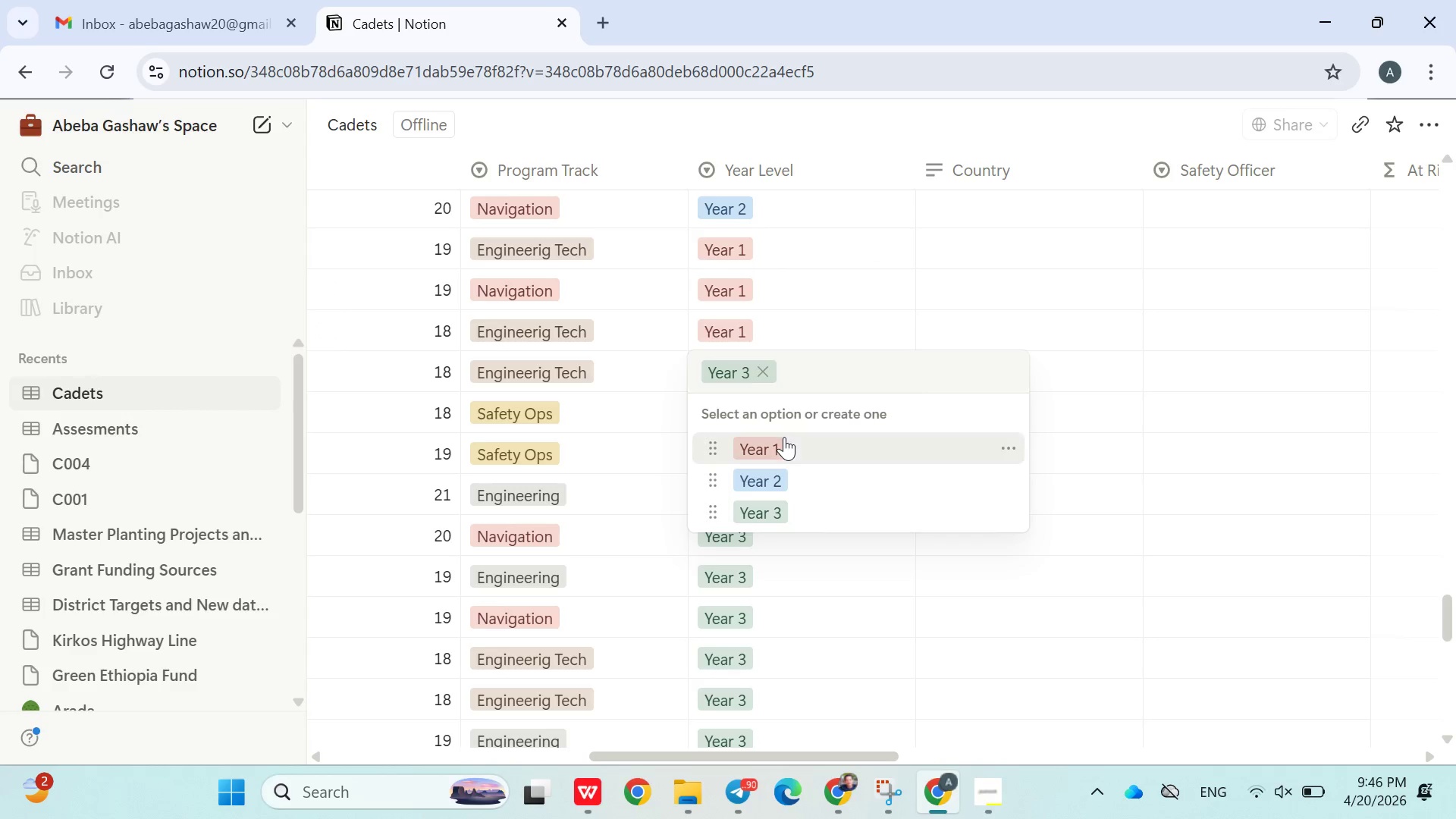 
left_click([784, 437])
 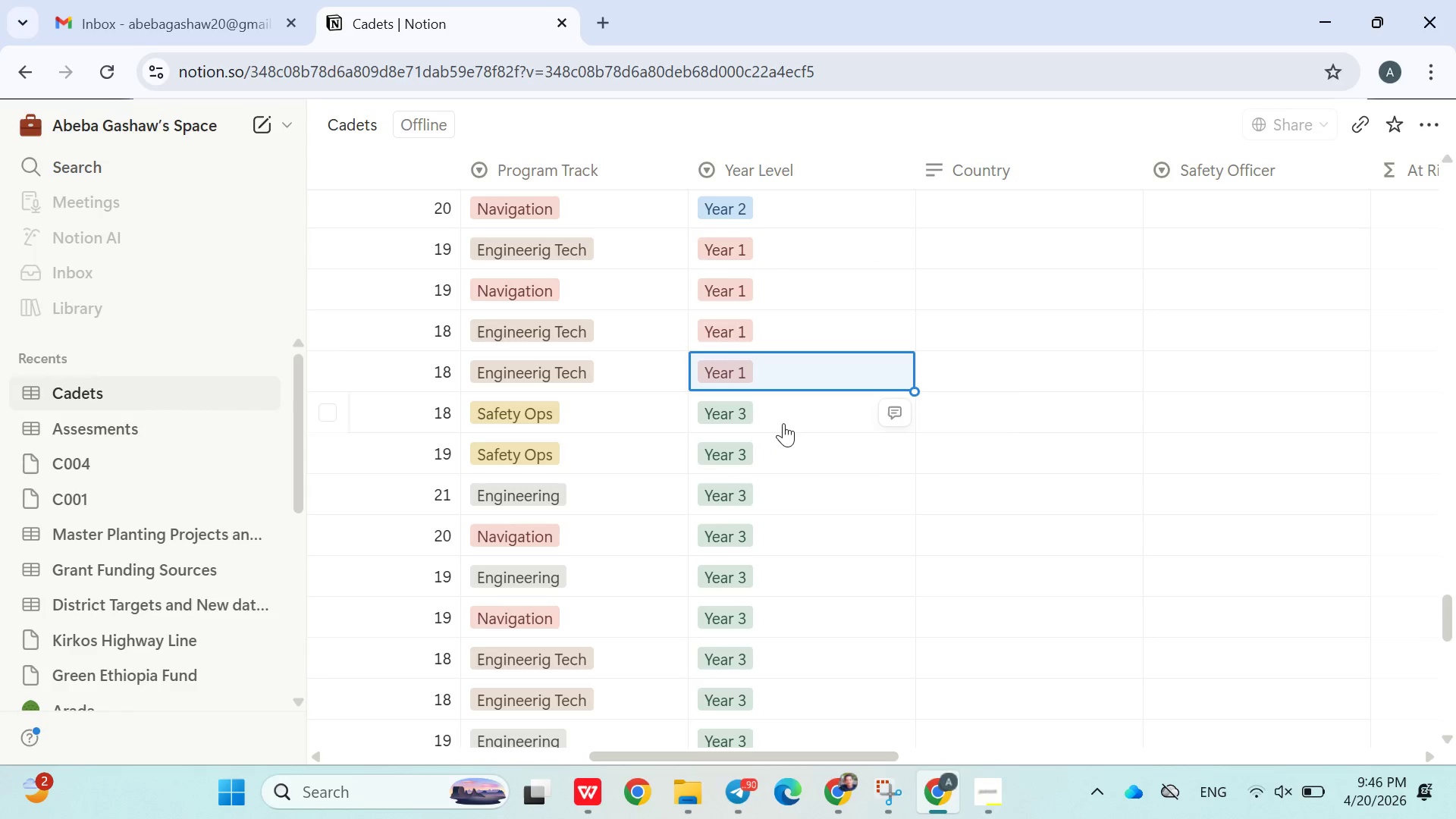 
left_click([783, 418])
 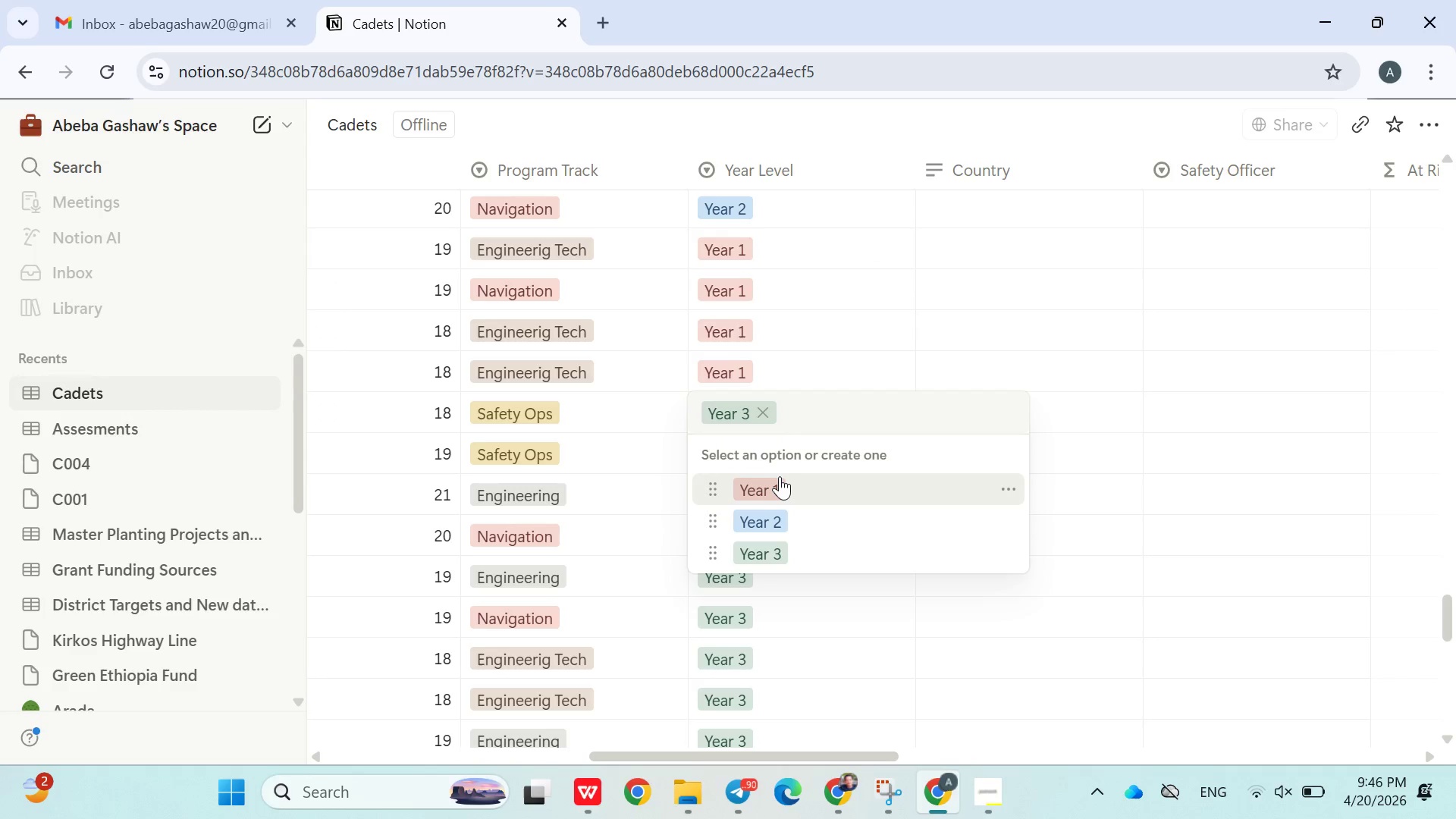 
left_click([780, 477])
 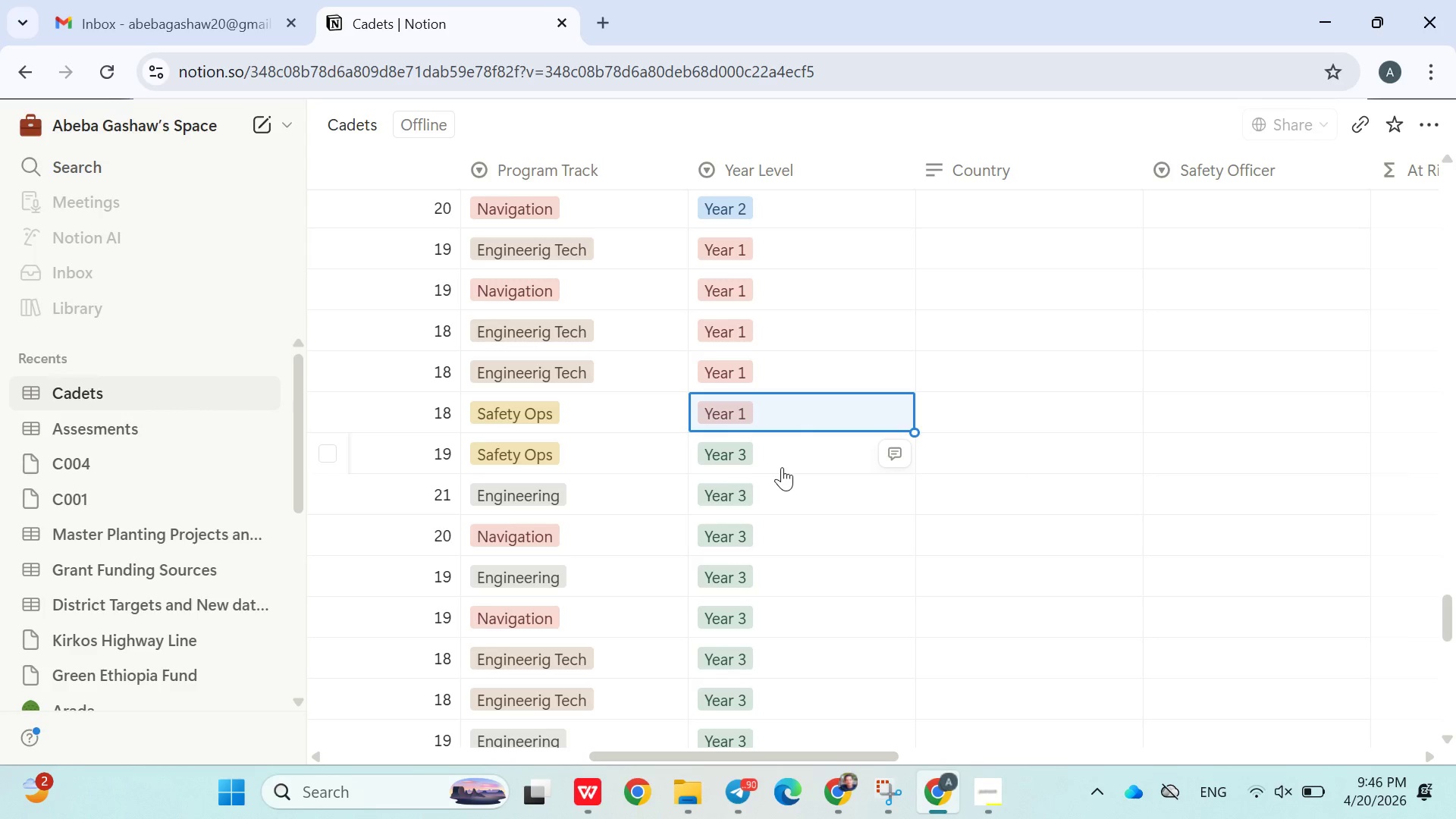 
left_click([784, 449])
 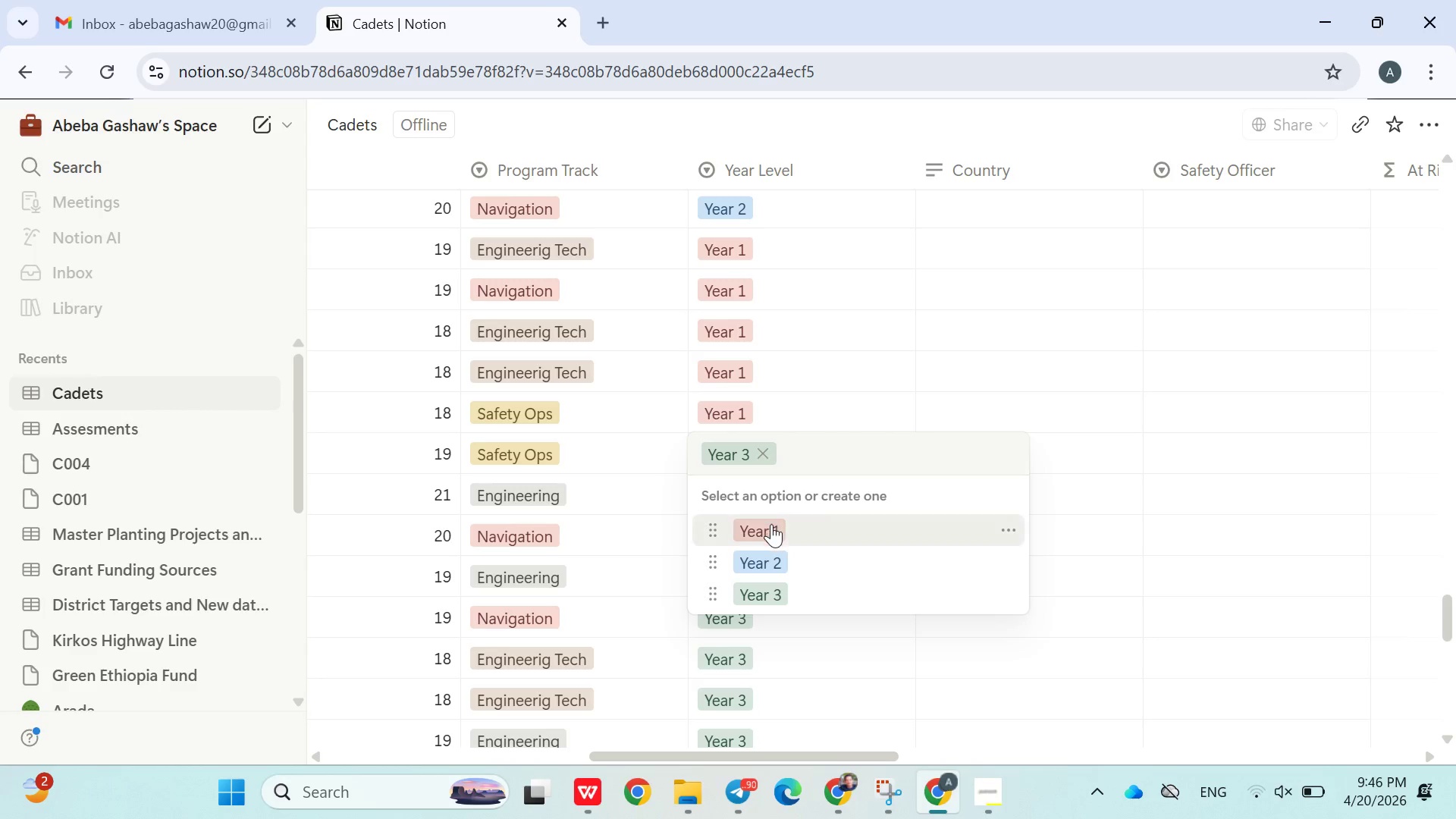 
left_click([771, 524])
 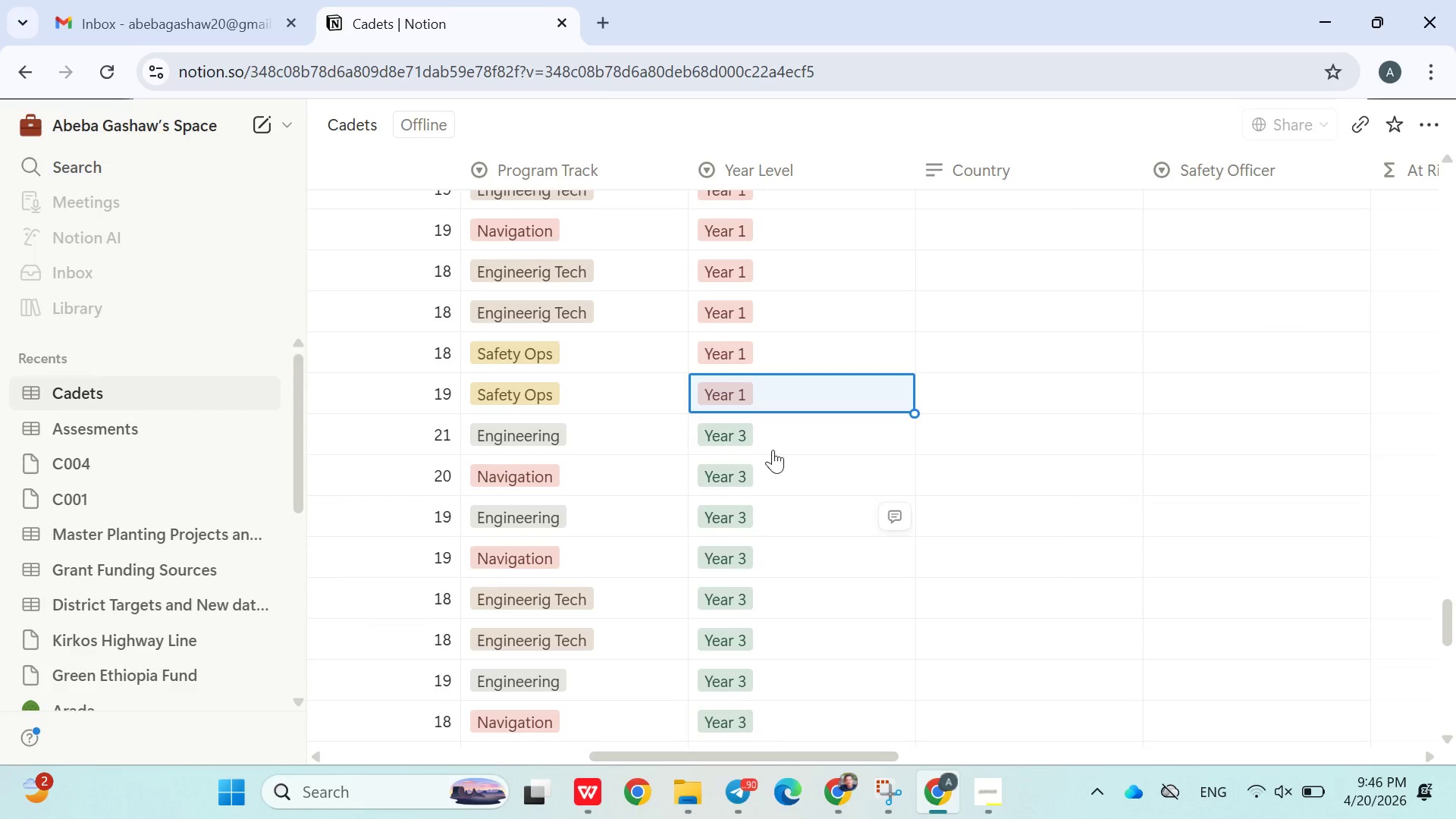 
left_click([773, 440])
 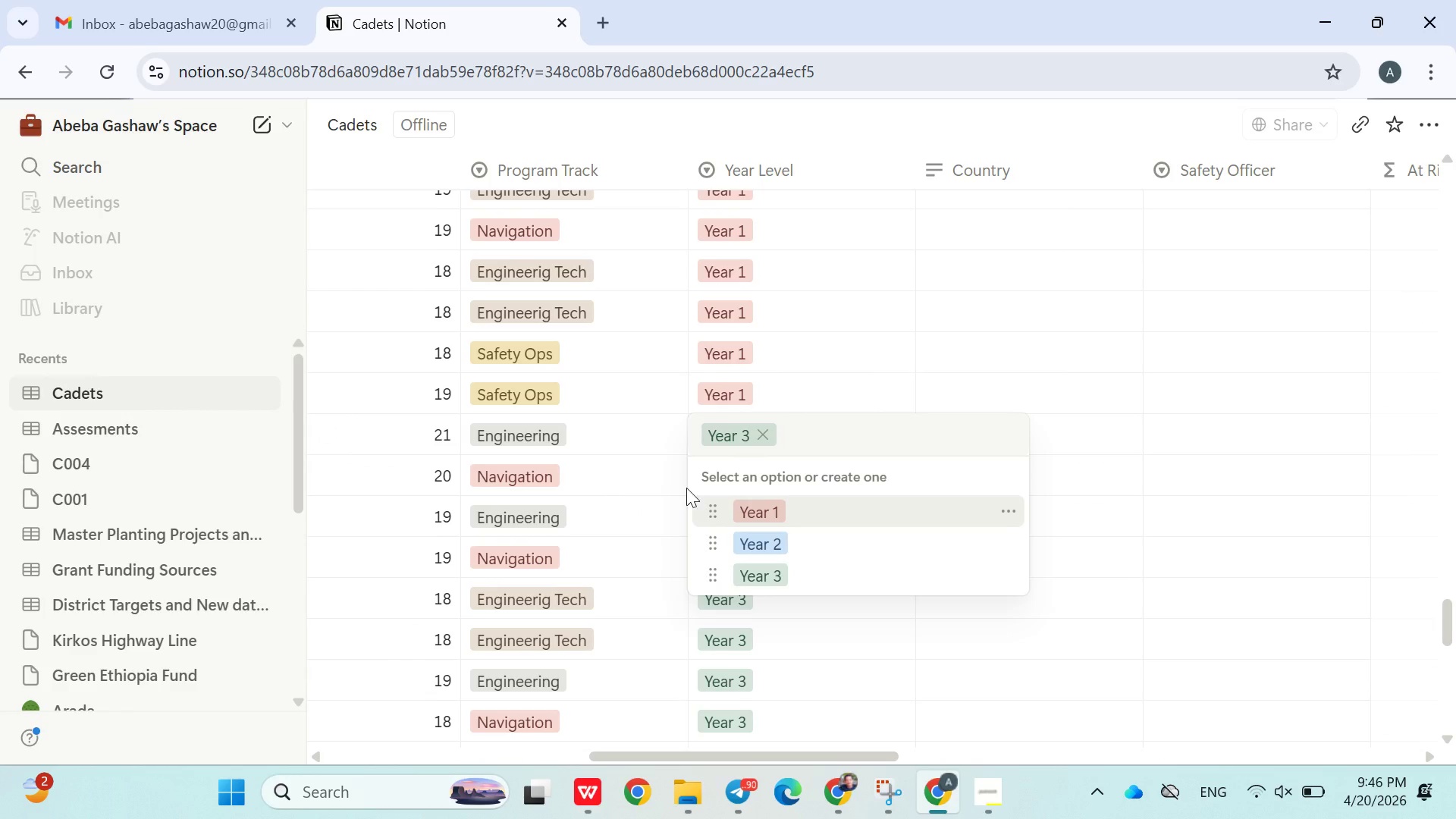 
left_click([654, 476])
 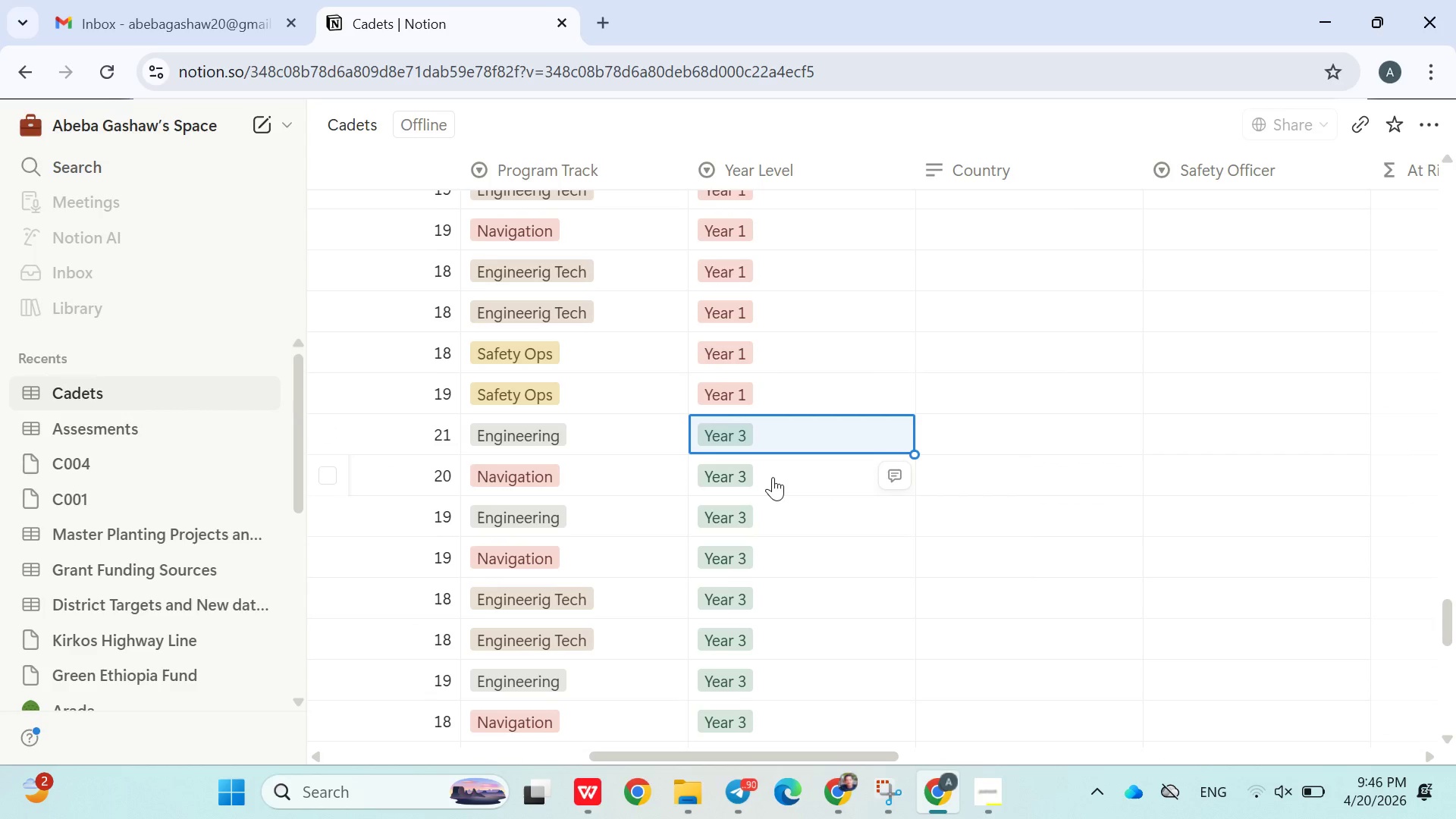 
left_click([775, 477])
 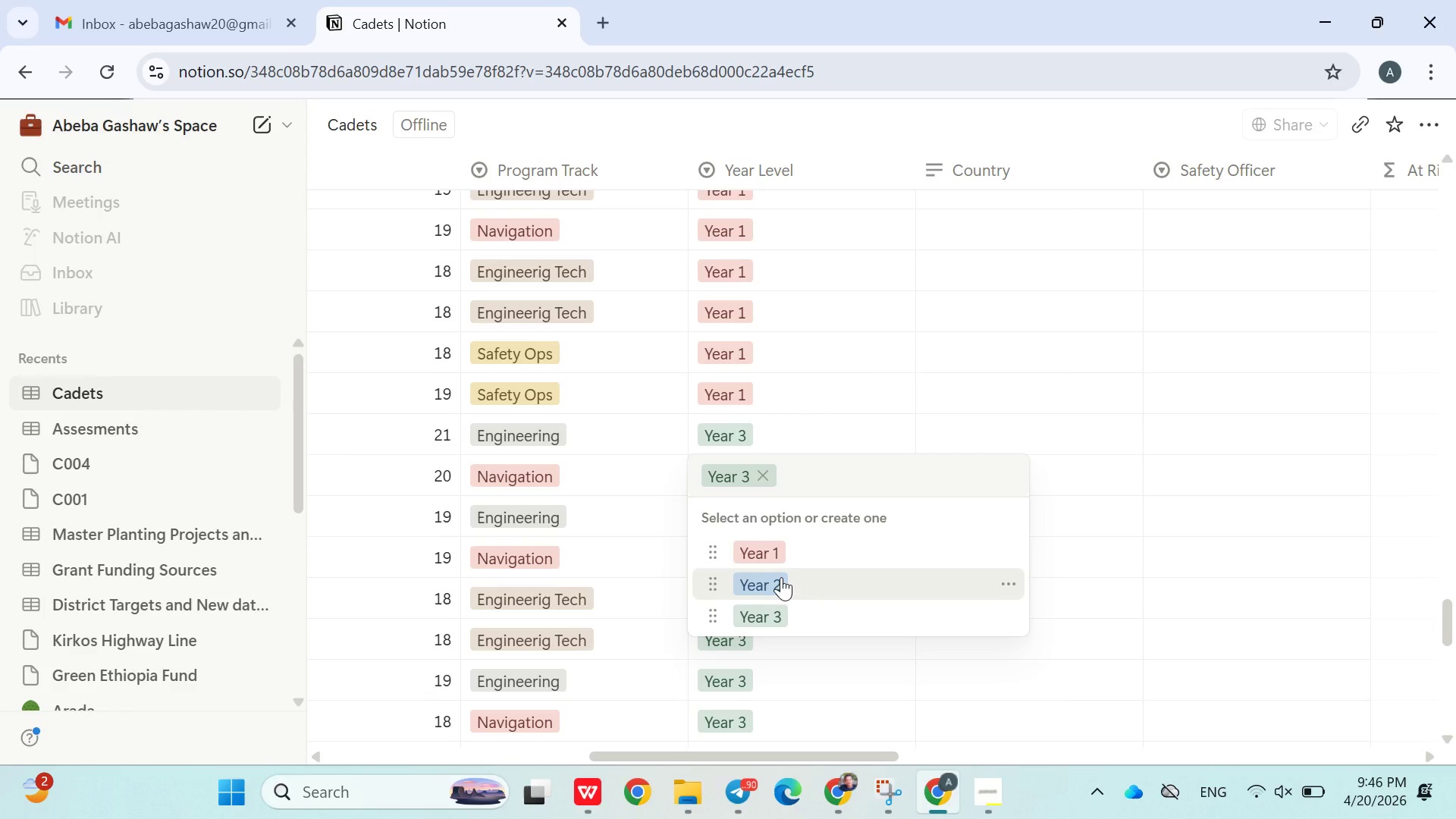 
left_click([781, 578])
 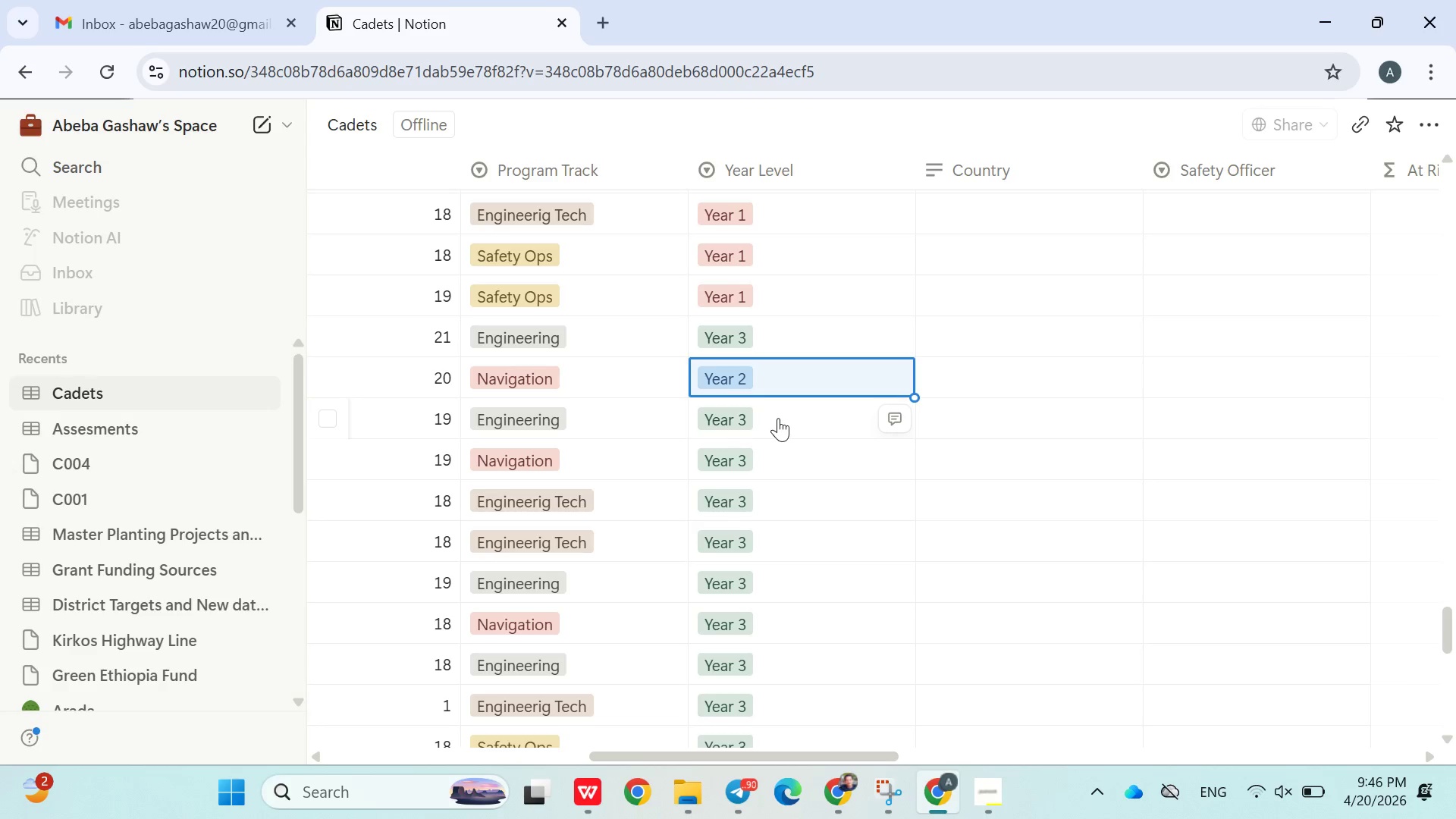 
left_click([778, 418])
 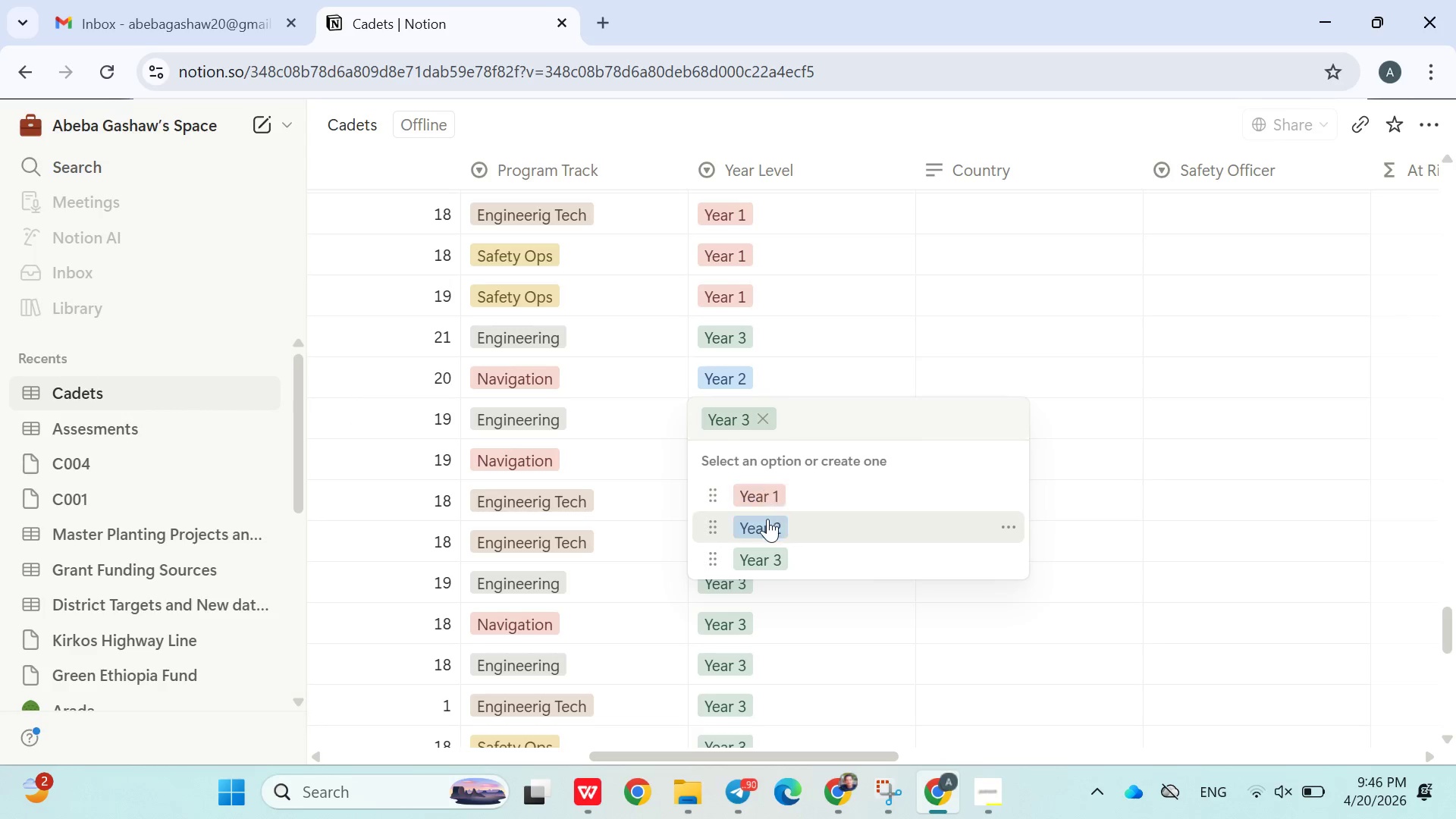 
left_click([767, 520])
 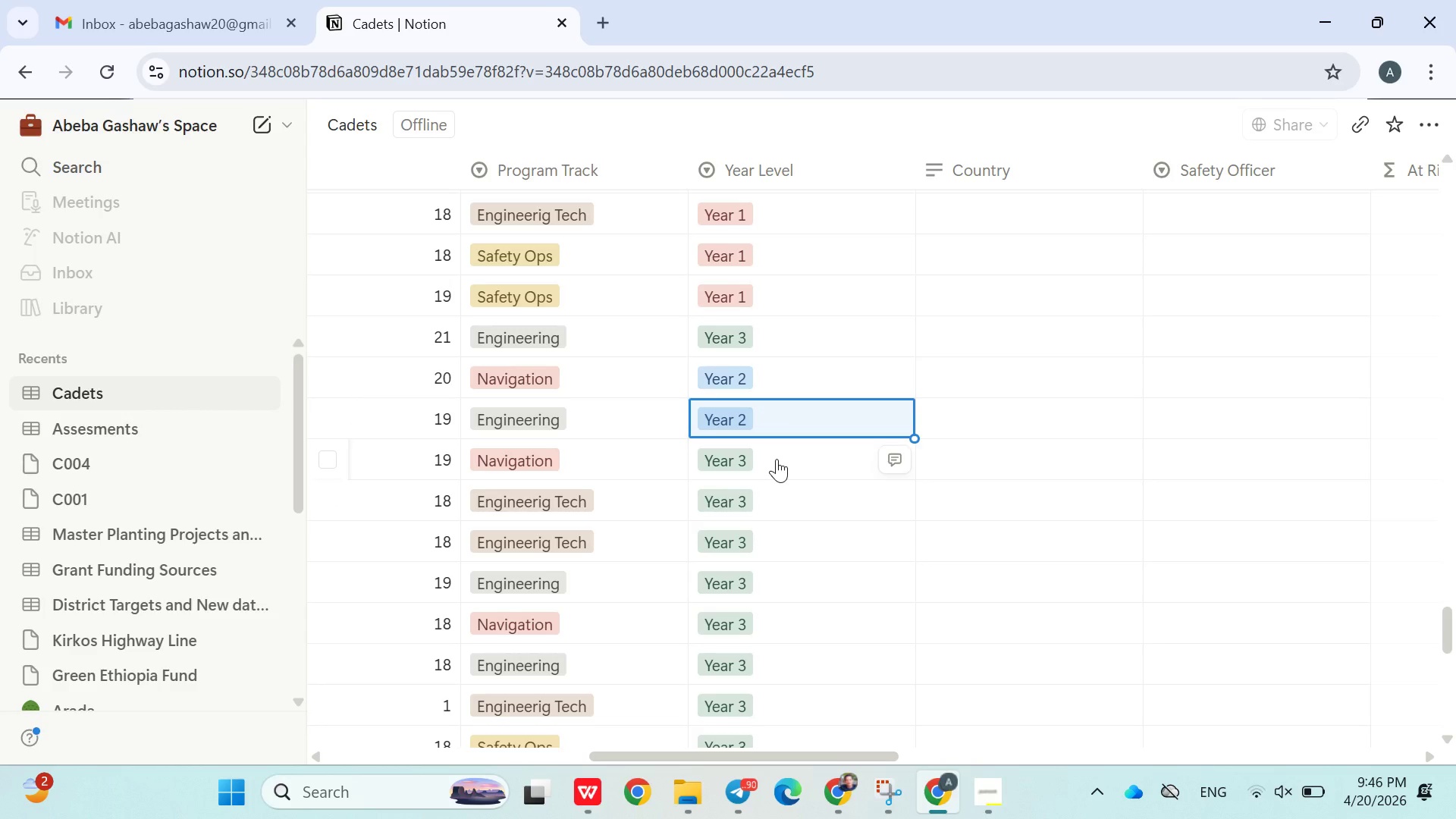 
left_click([777, 459])
 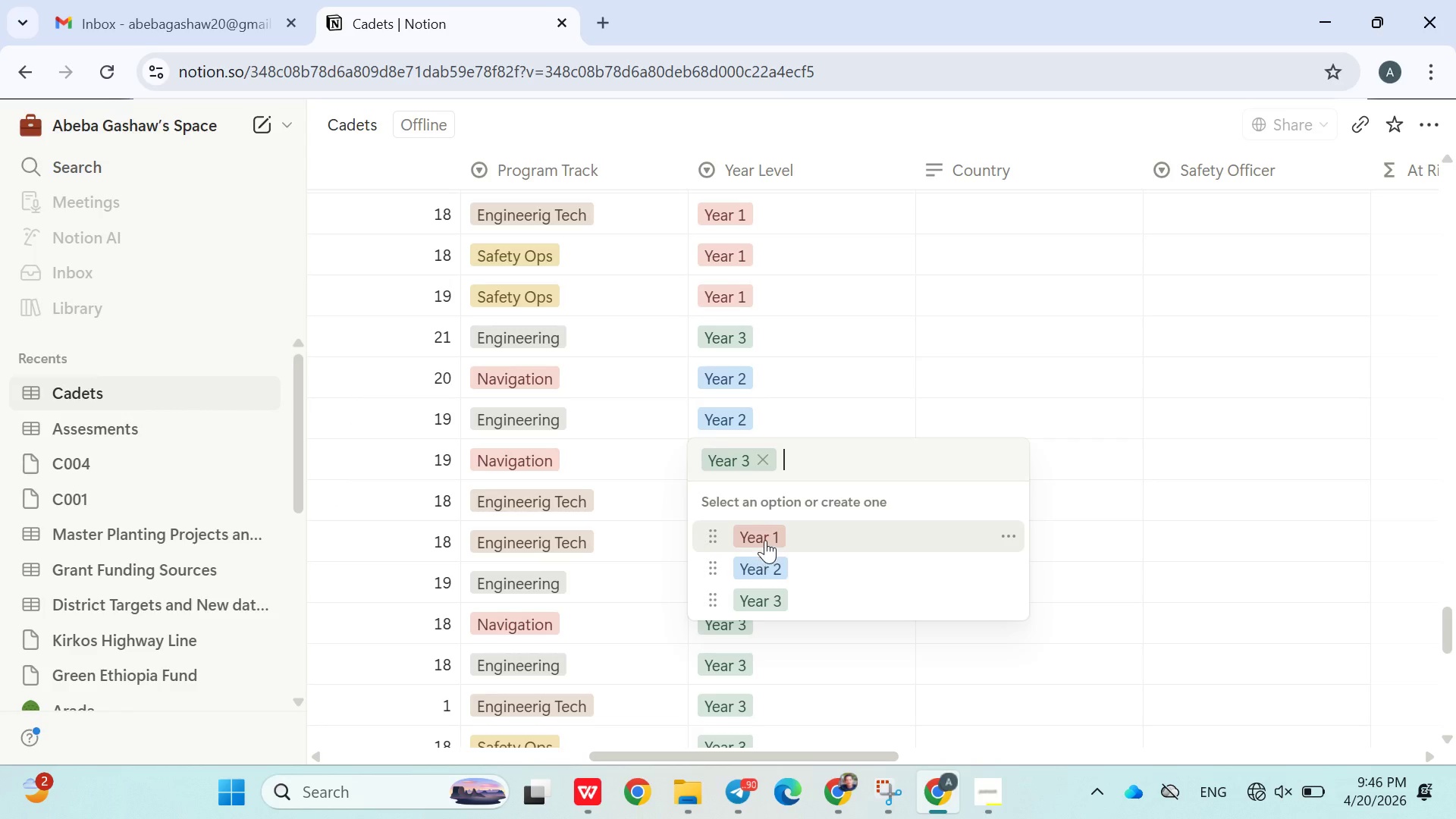 
left_click([767, 523])
 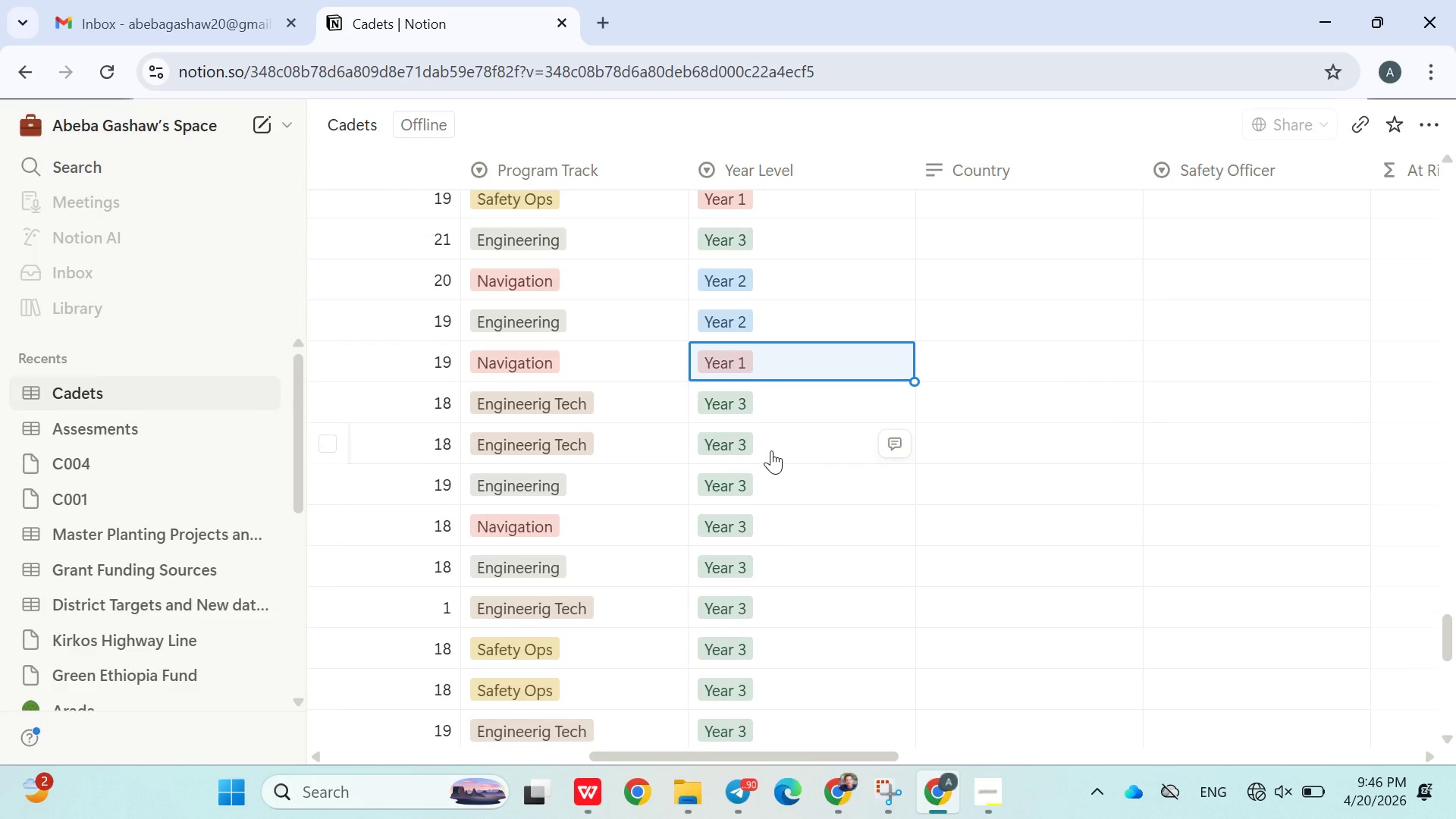 
left_click([776, 410])
 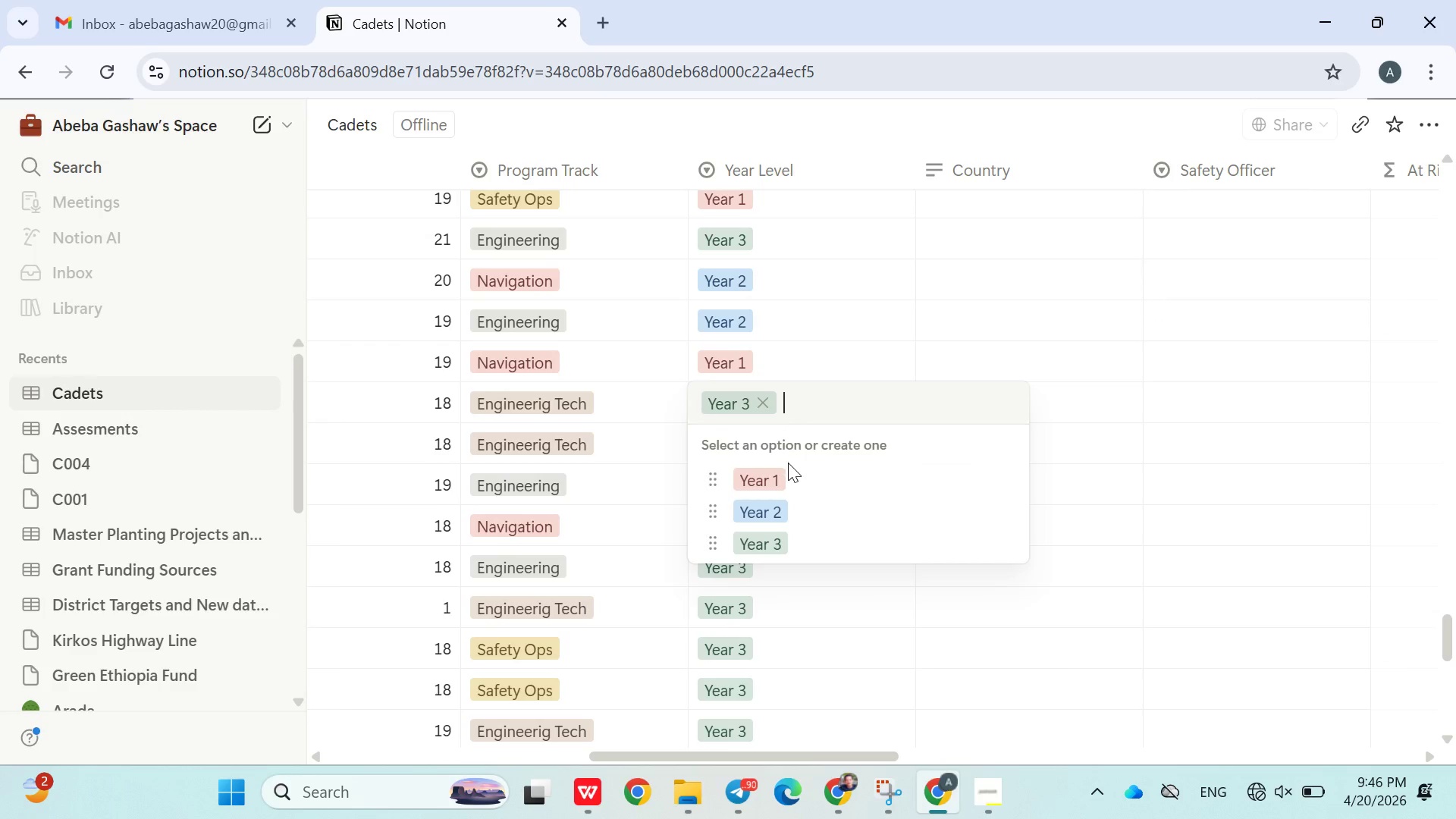 
left_click([788, 469])
 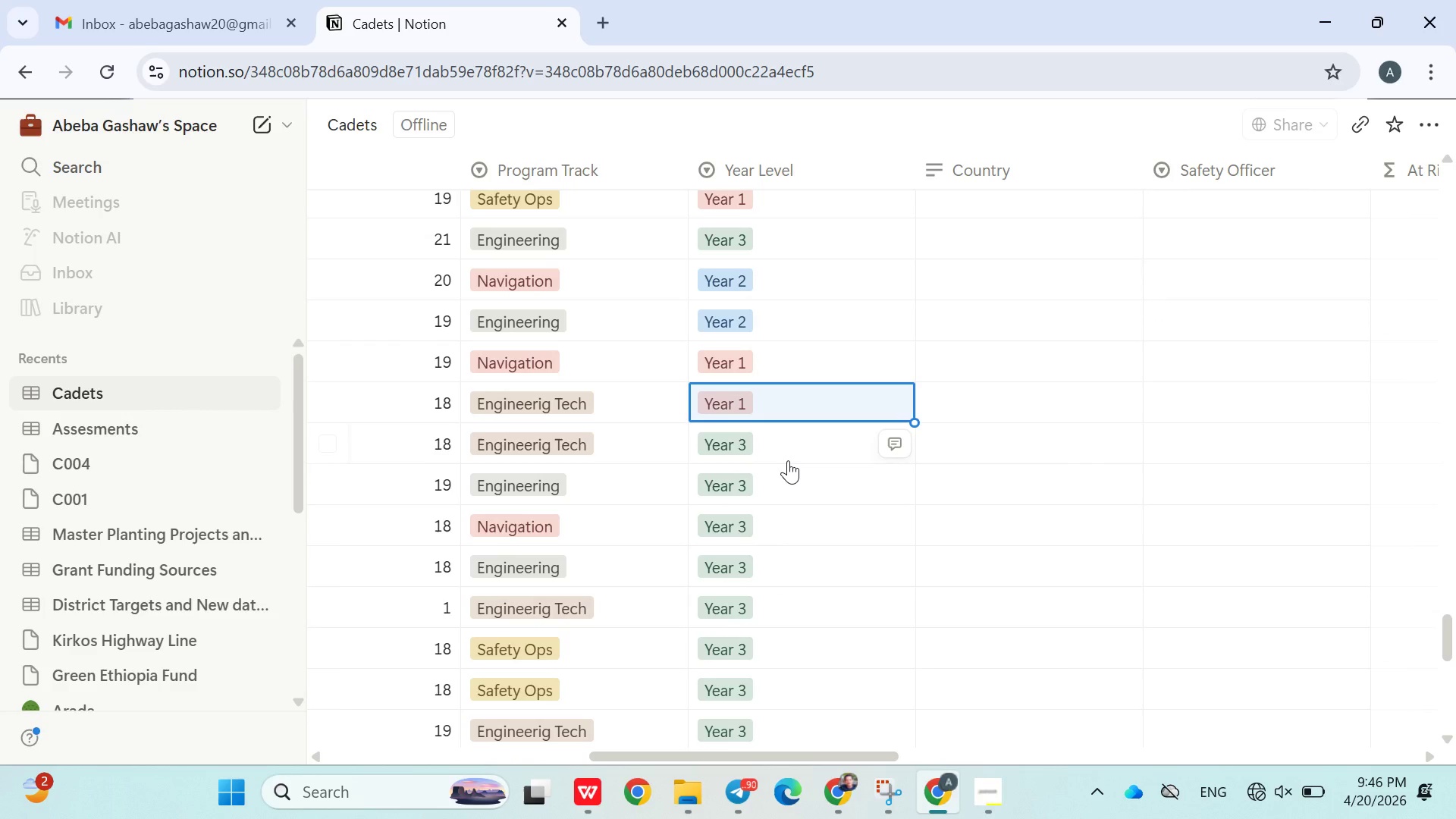 
left_click([788, 460])
 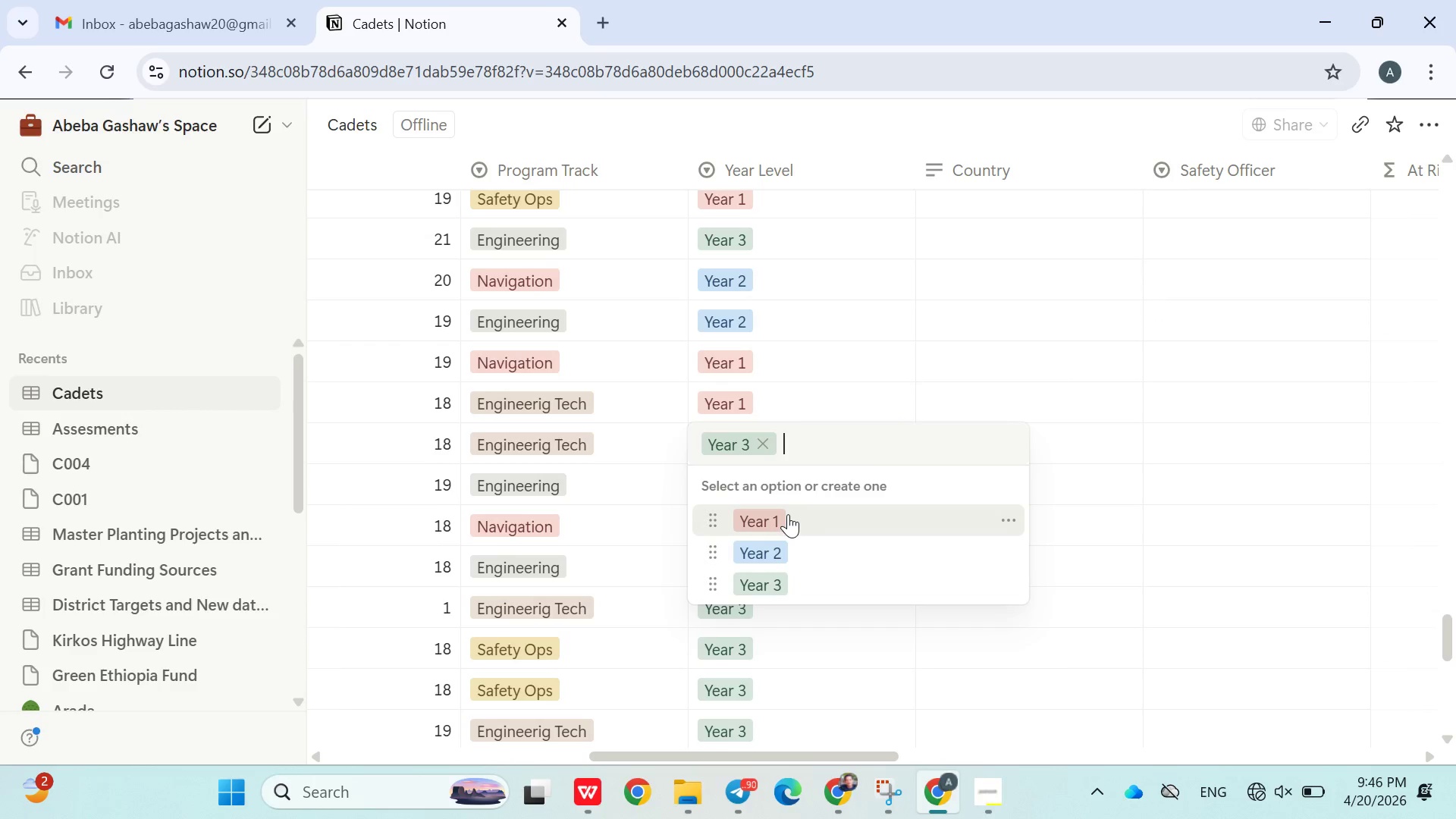 
left_click([788, 514])
 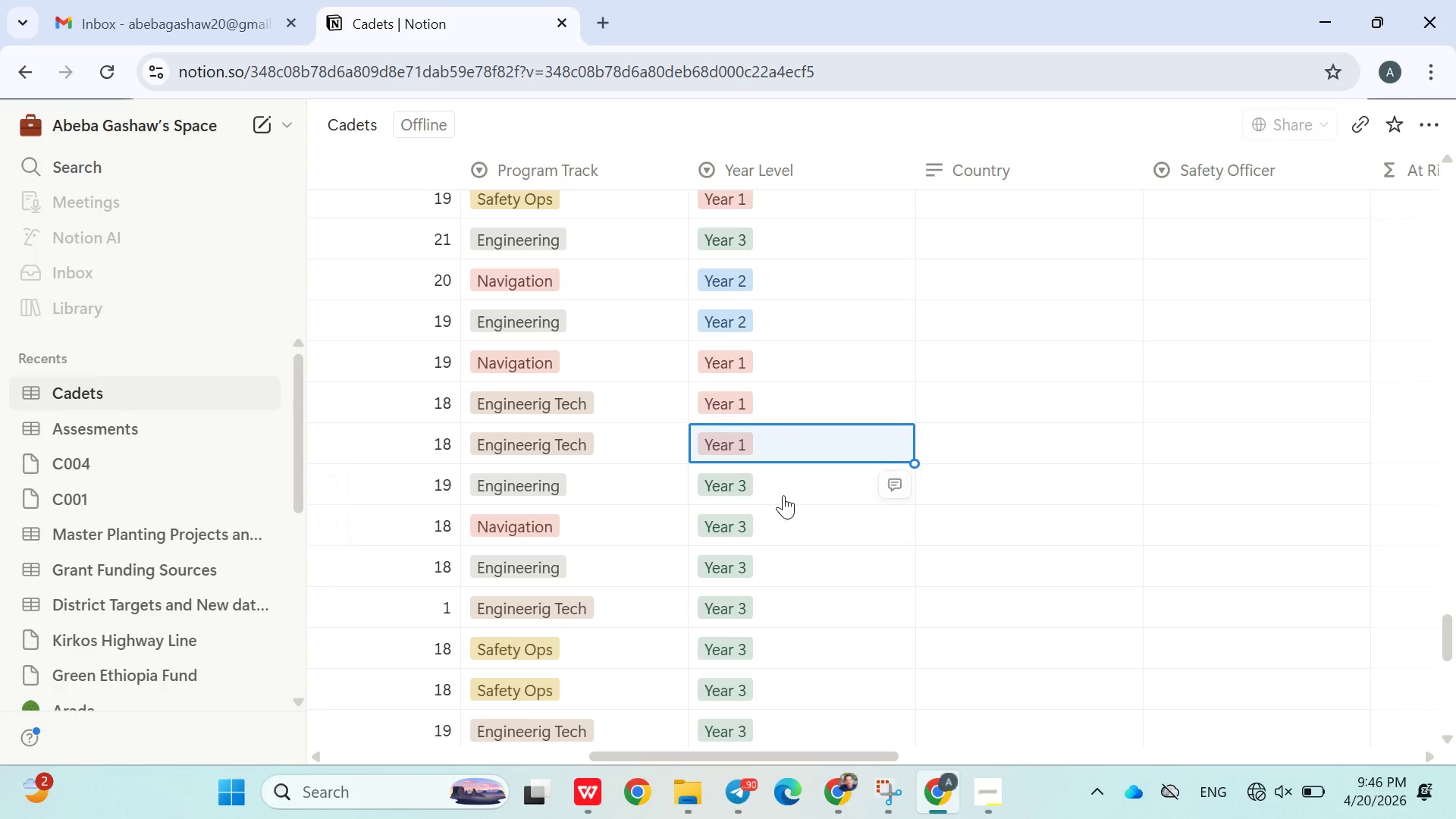 
left_click([789, 494])
 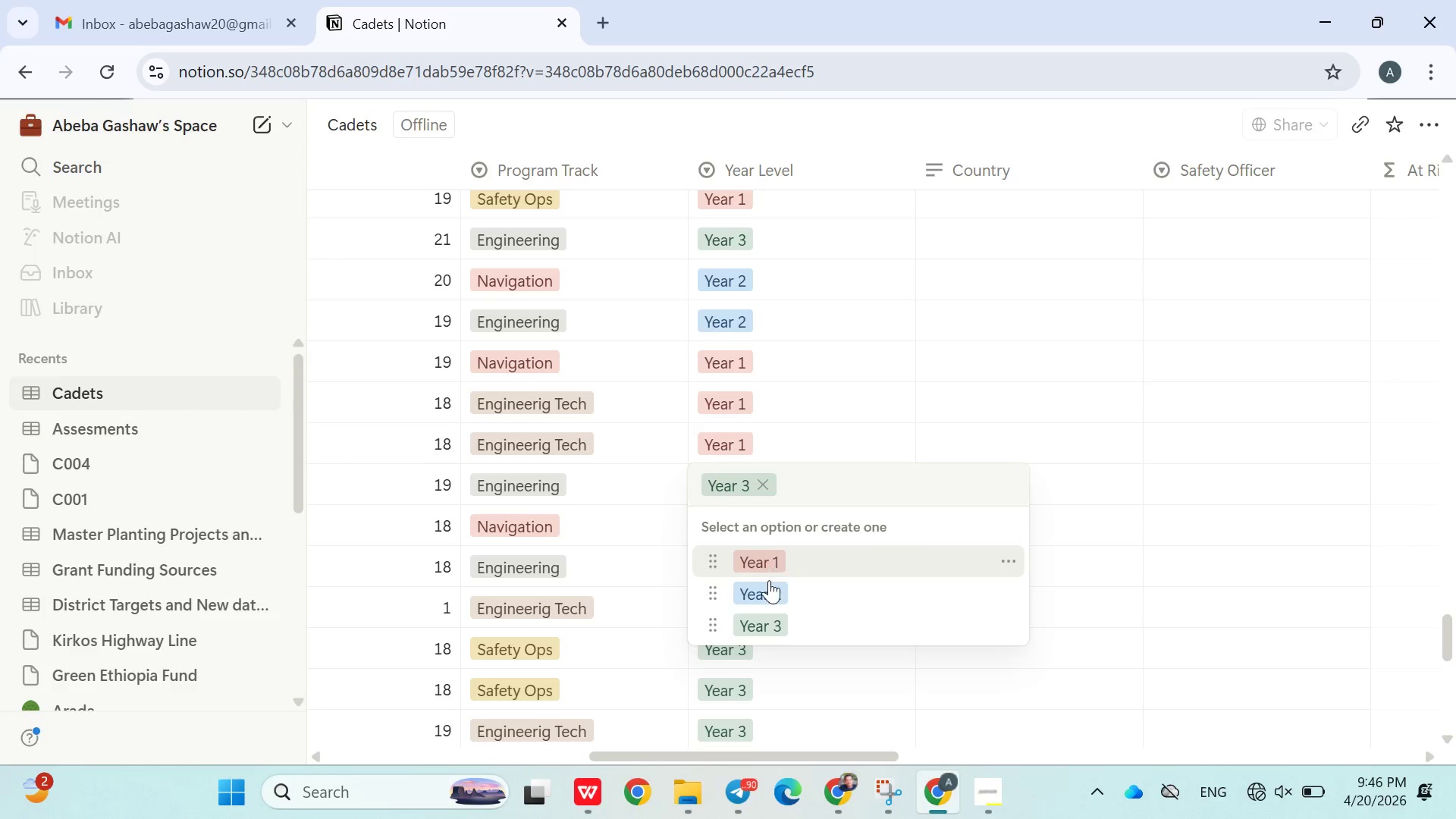 
left_click([769, 590])
 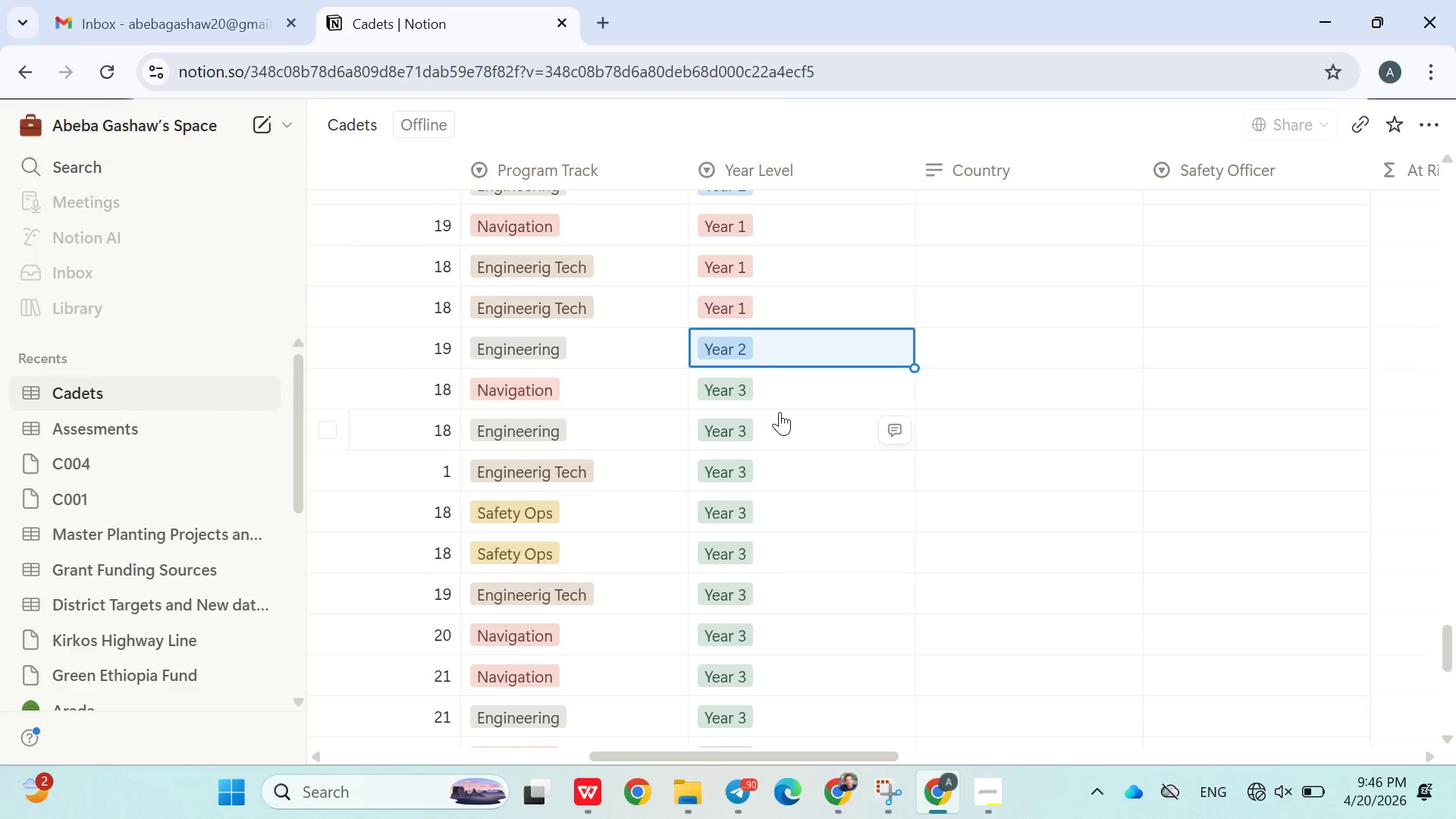 
left_click([788, 391])
 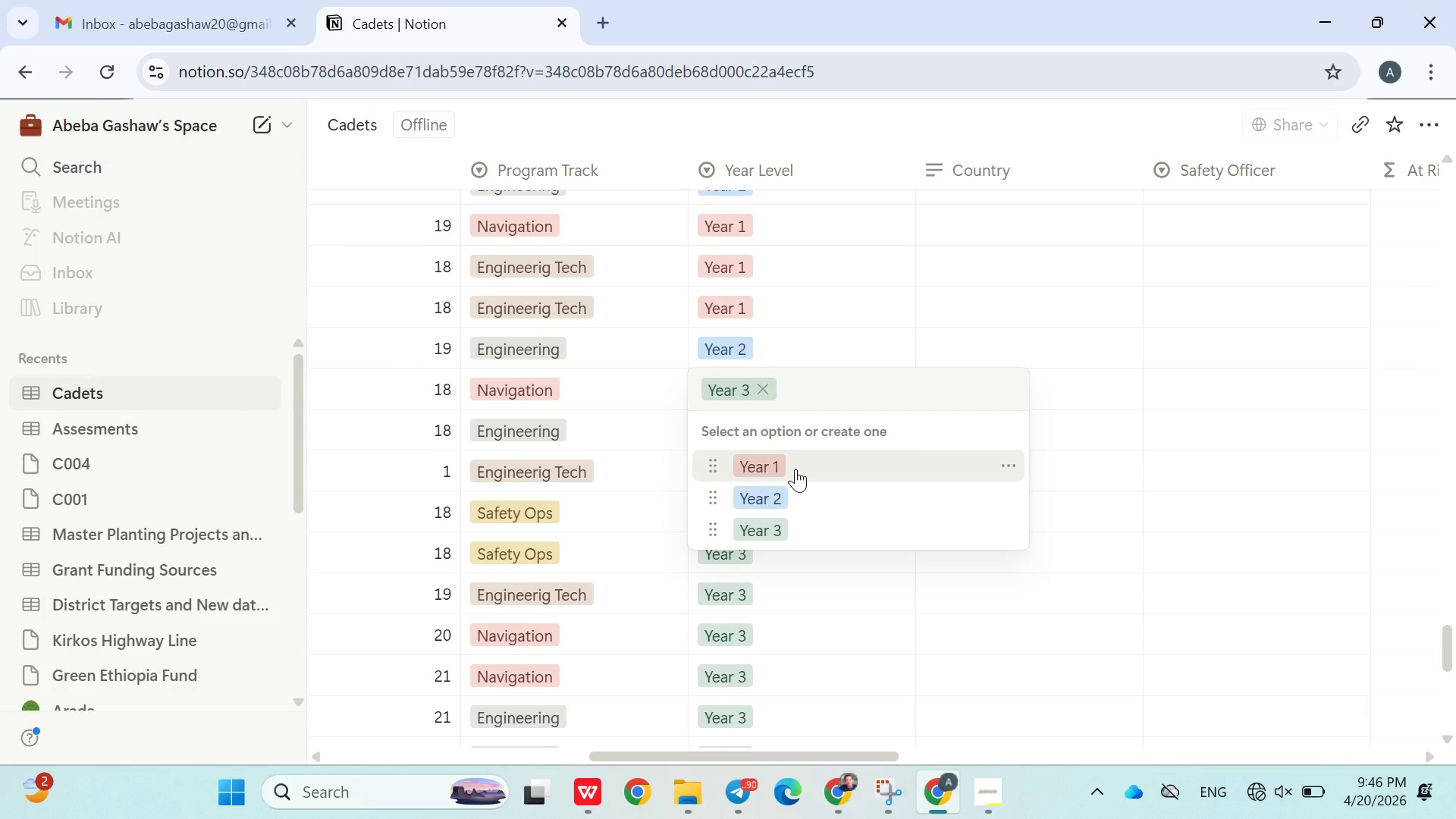 
left_click([790, 467])
 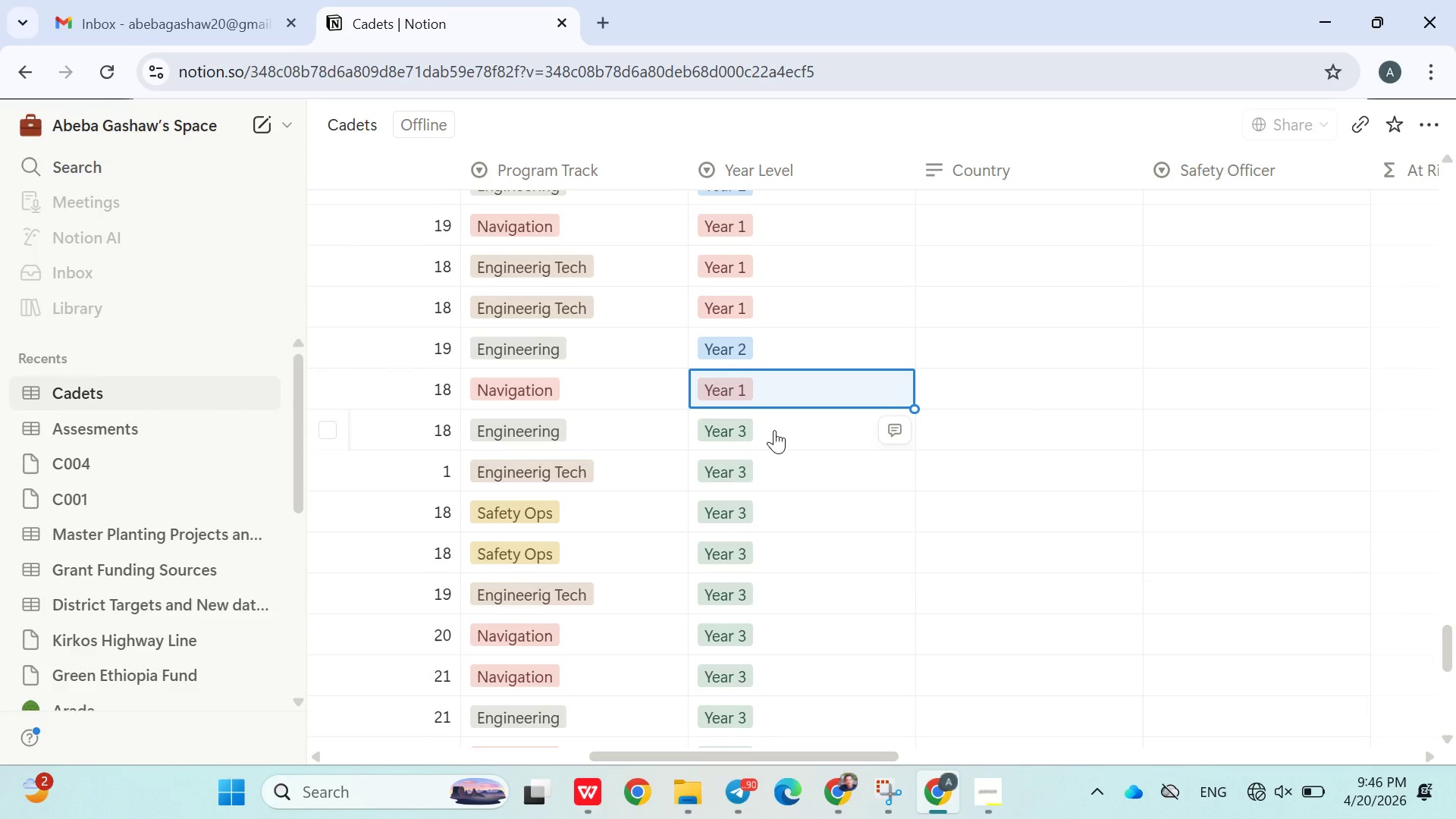 
left_click([774, 430])
 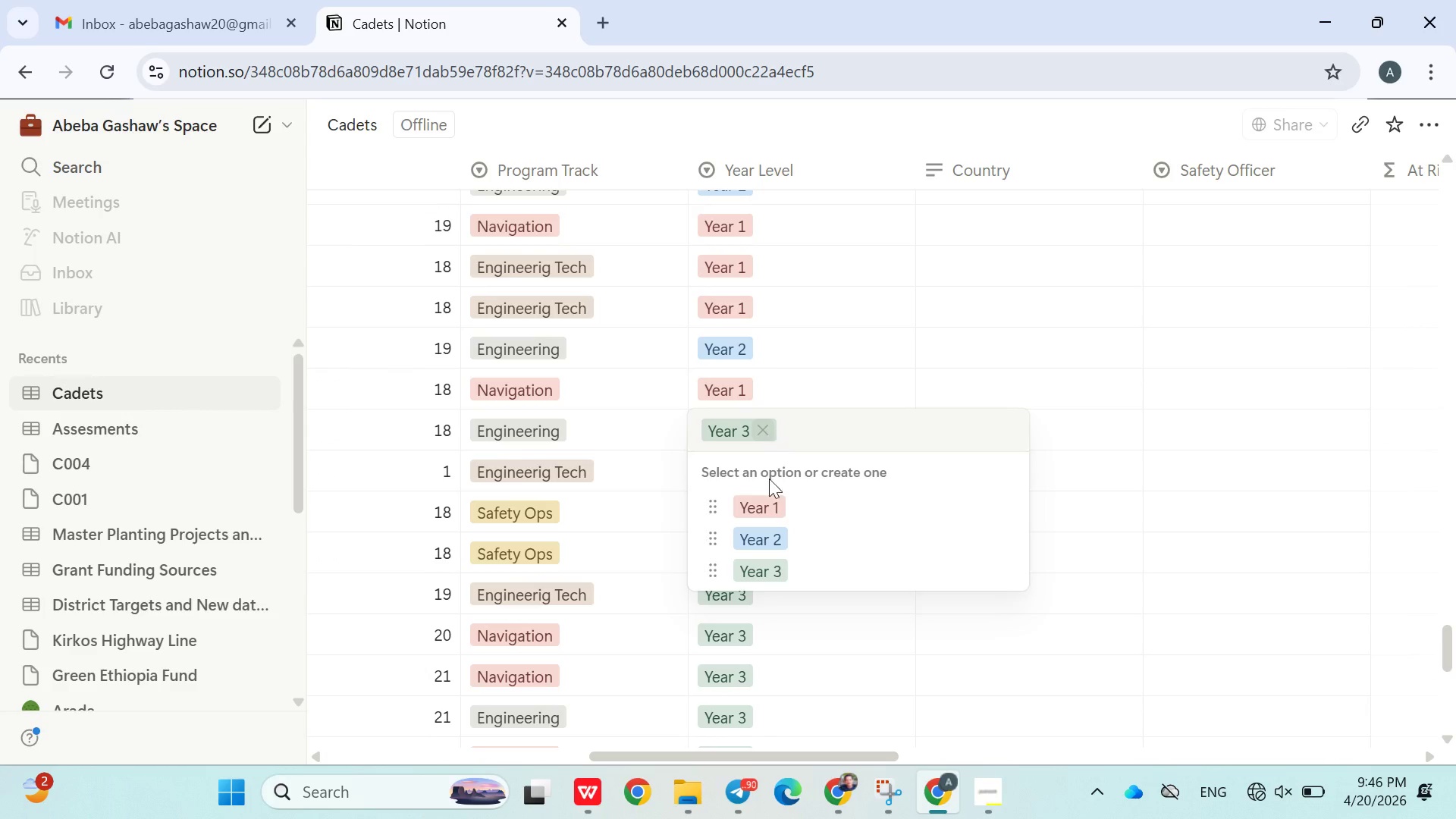 
left_click([765, 510])
 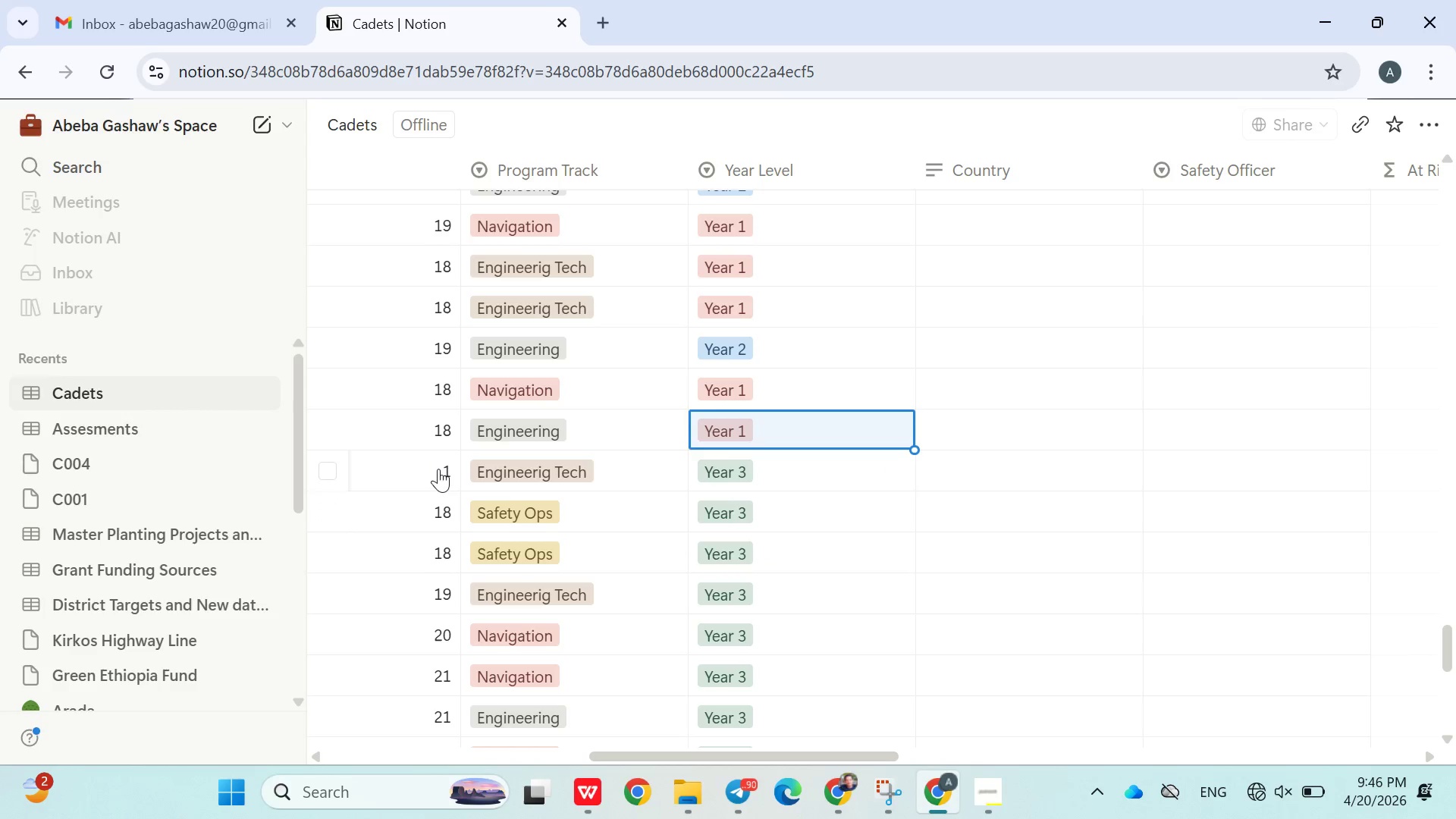 
double_click([438, 469])
 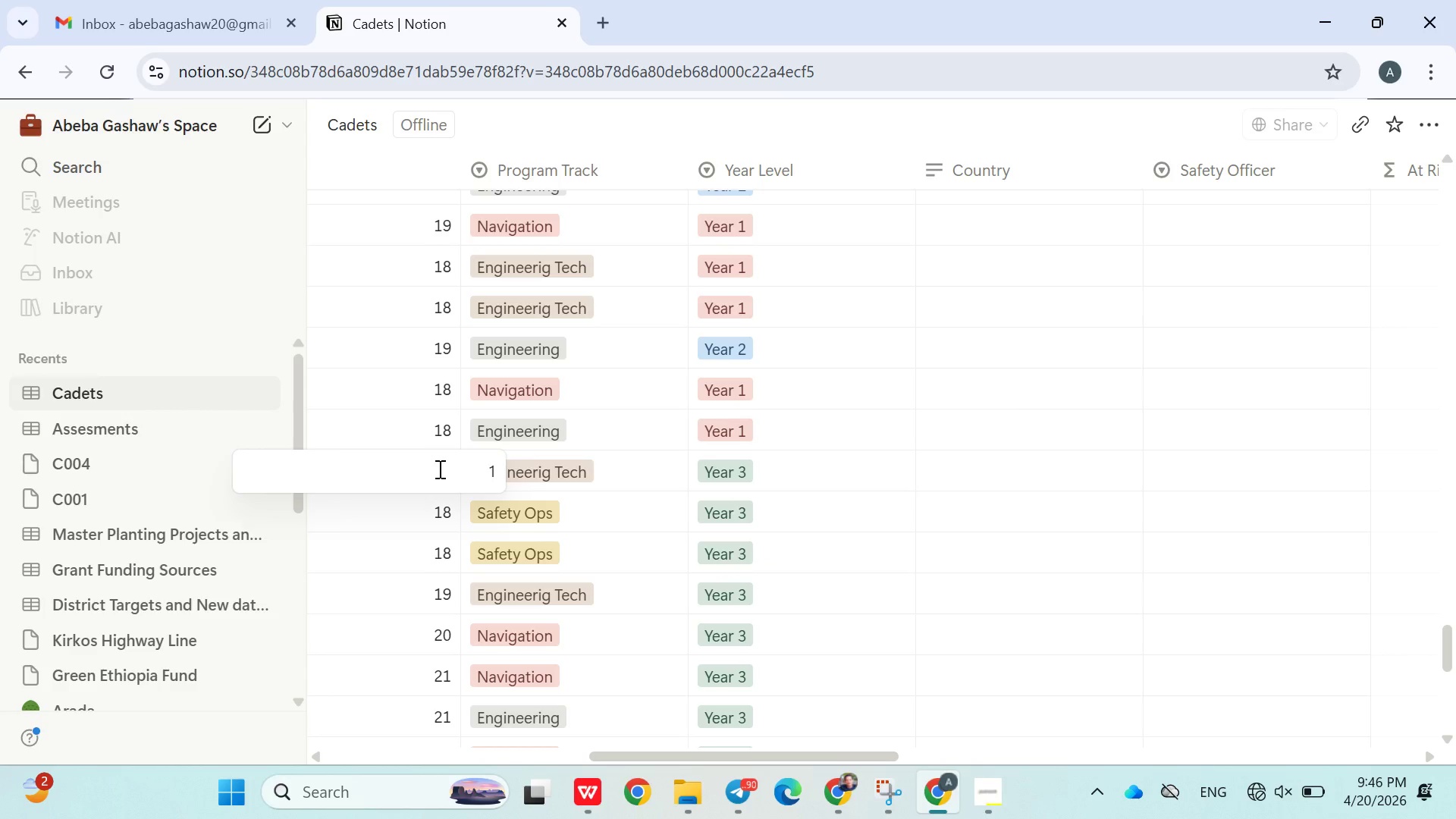 
key(ArrowLeft)
 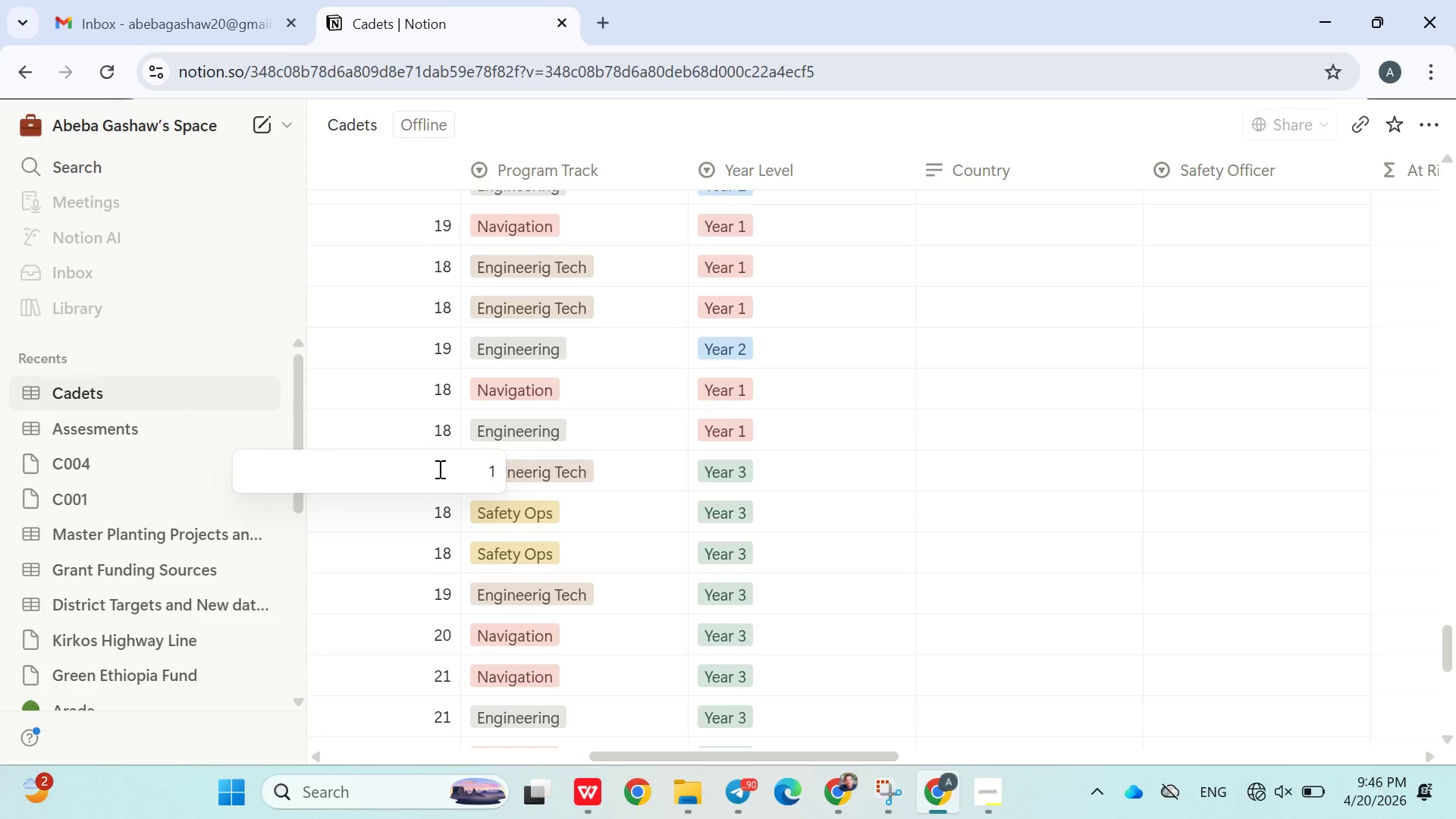 
key(2)
 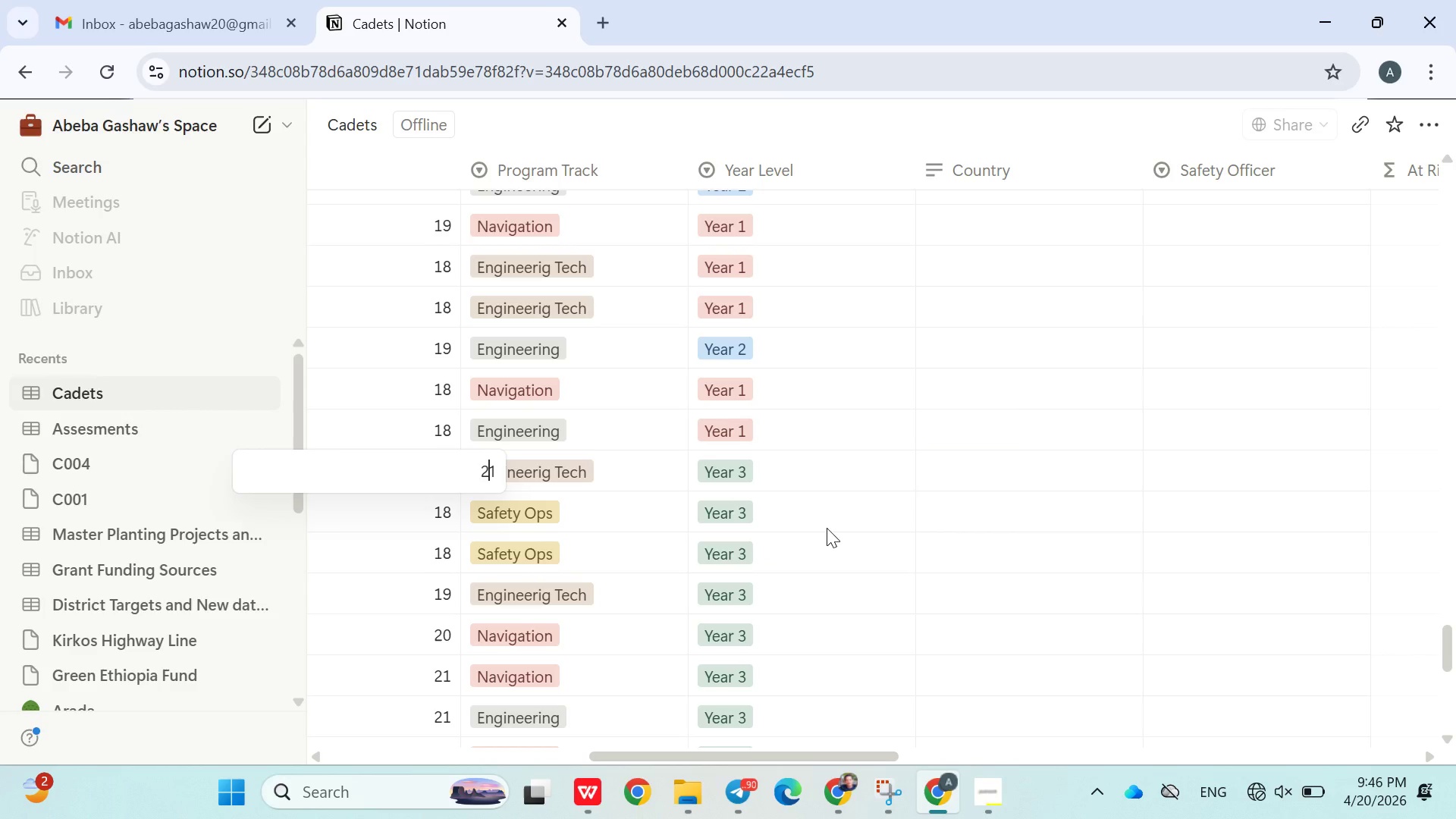 
left_click([811, 507])
 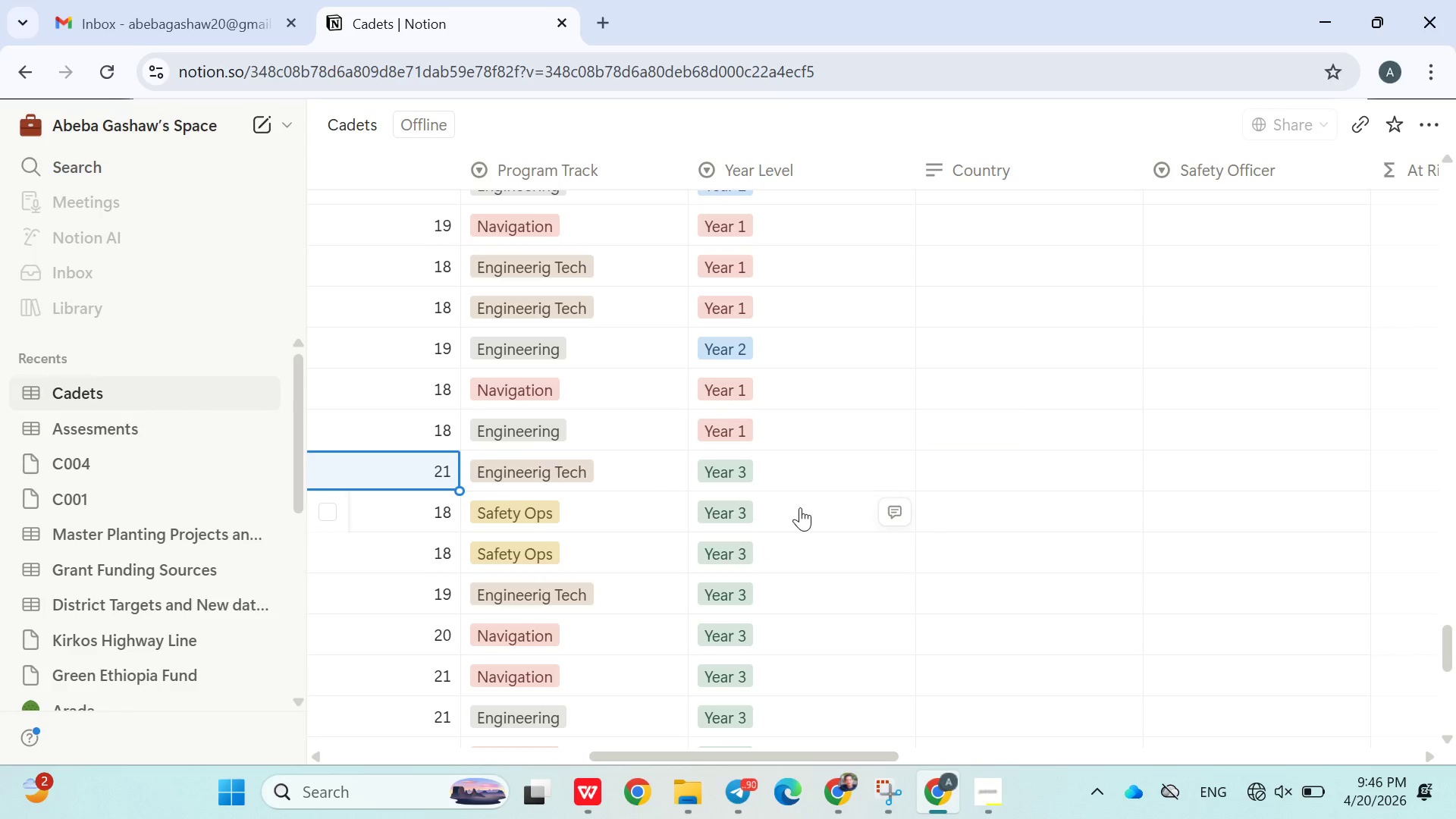 
left_click([800, 507])
 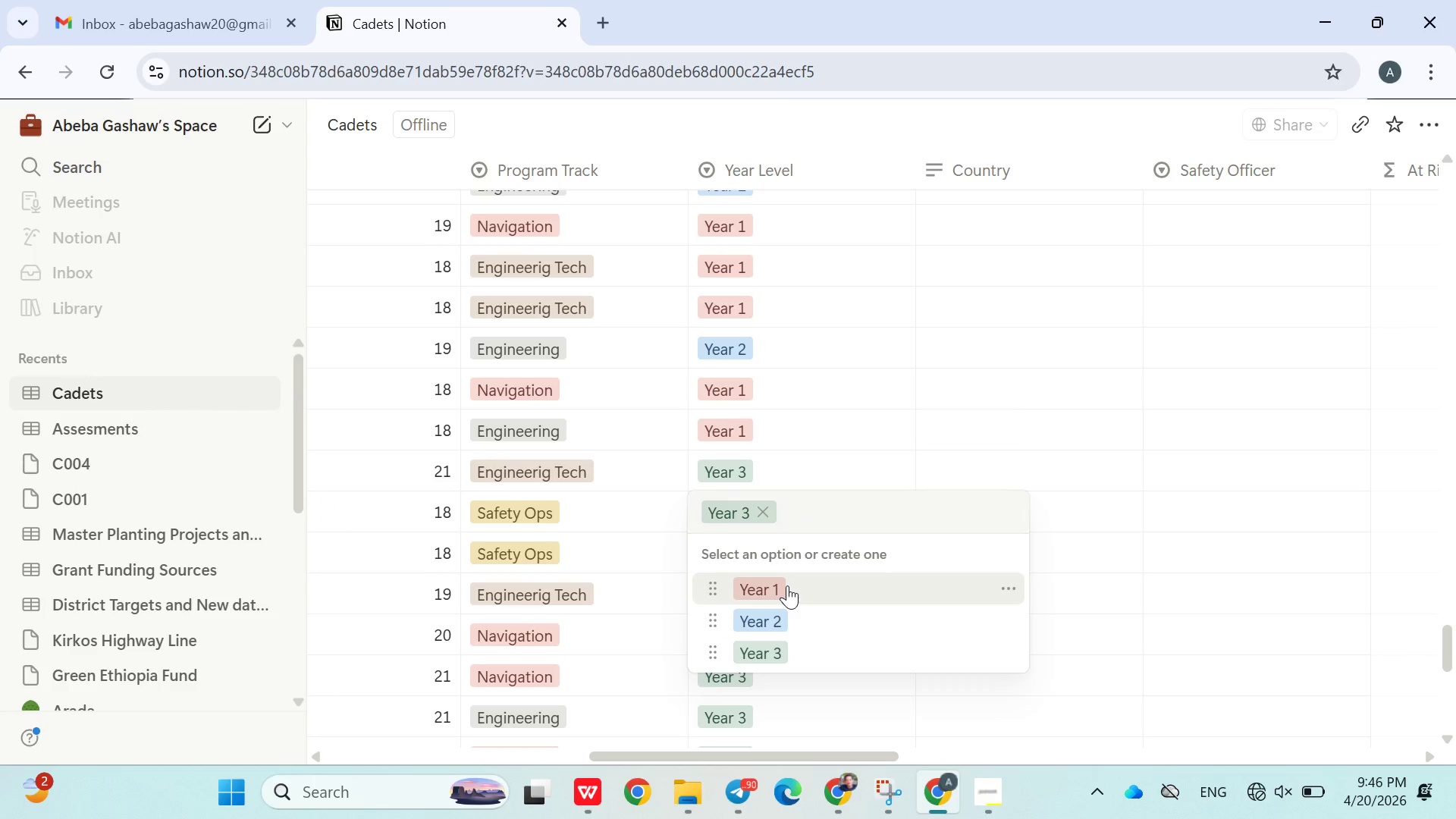 
left_click([787, 585])
 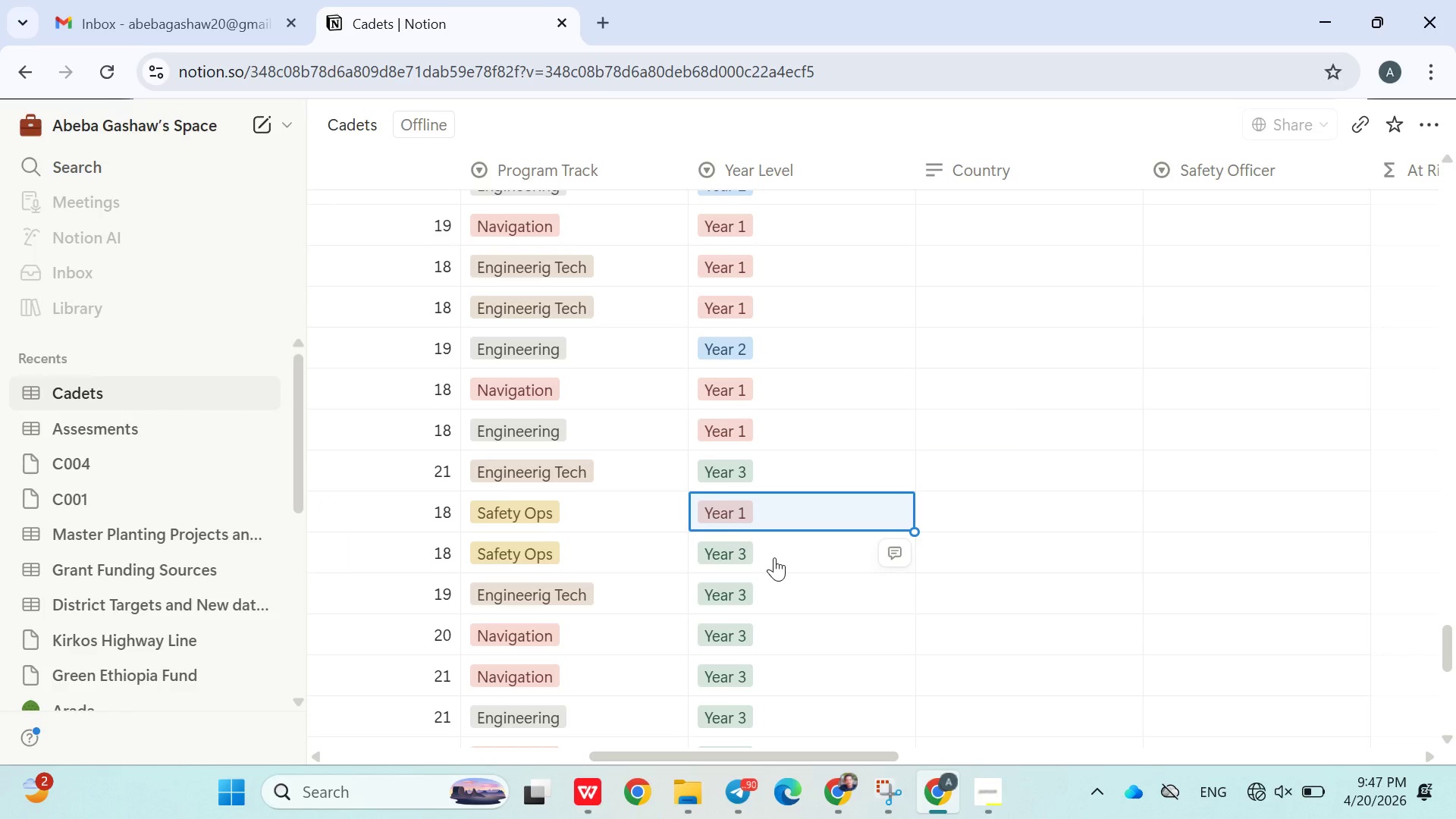 
left_click([773, 551])
 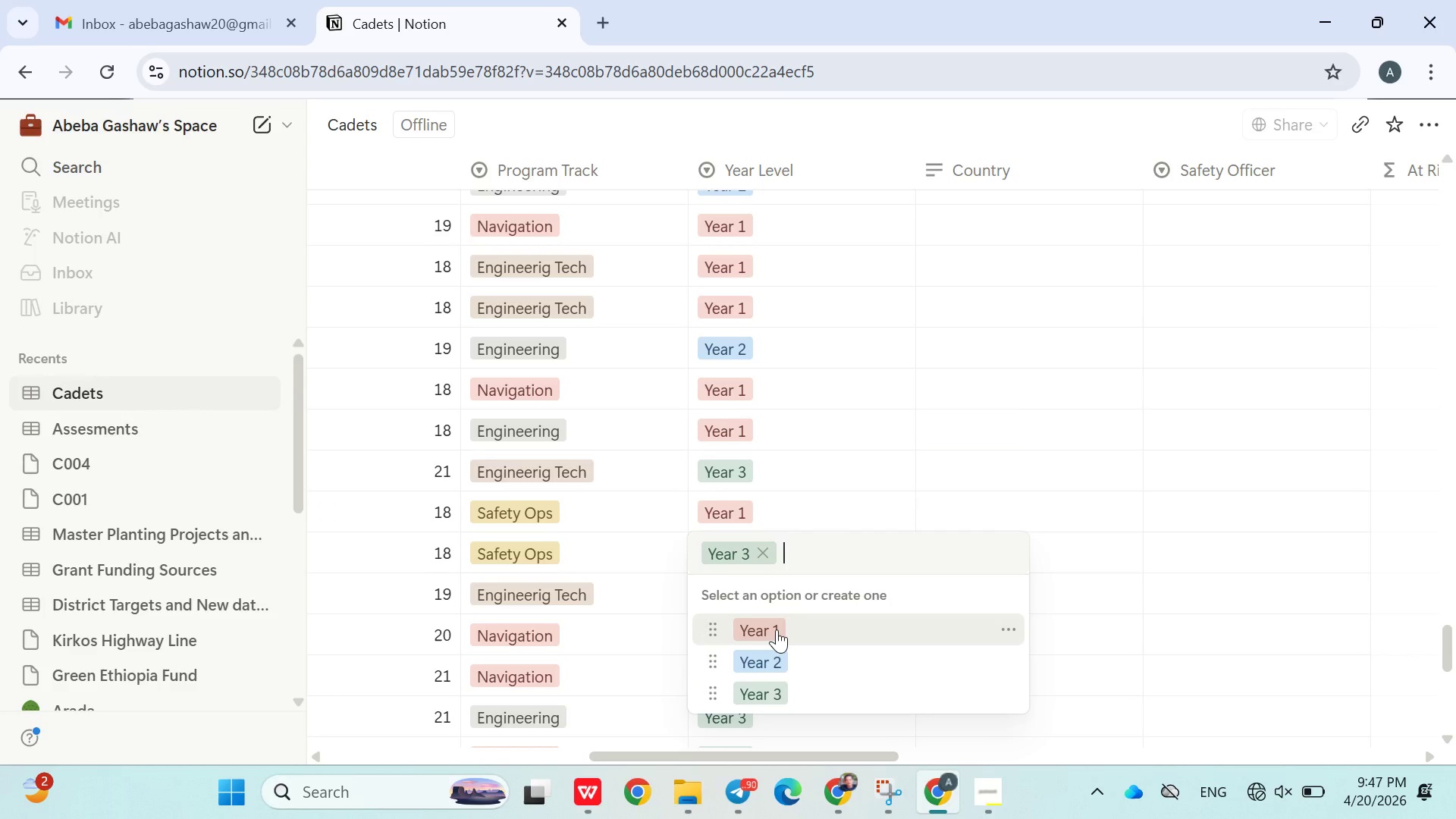 
left_click([777, 632])
 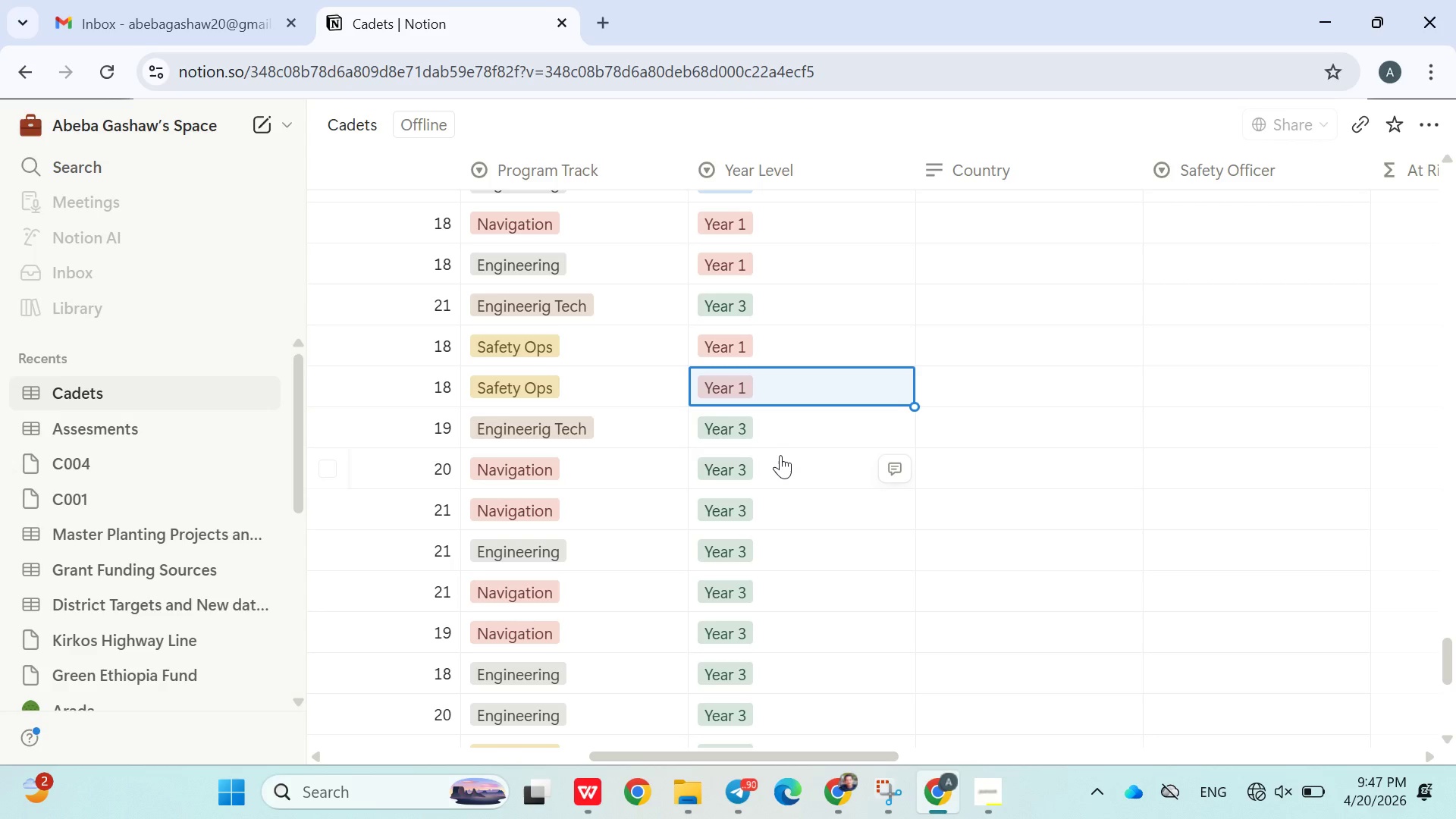 
left_click([780, 444])
 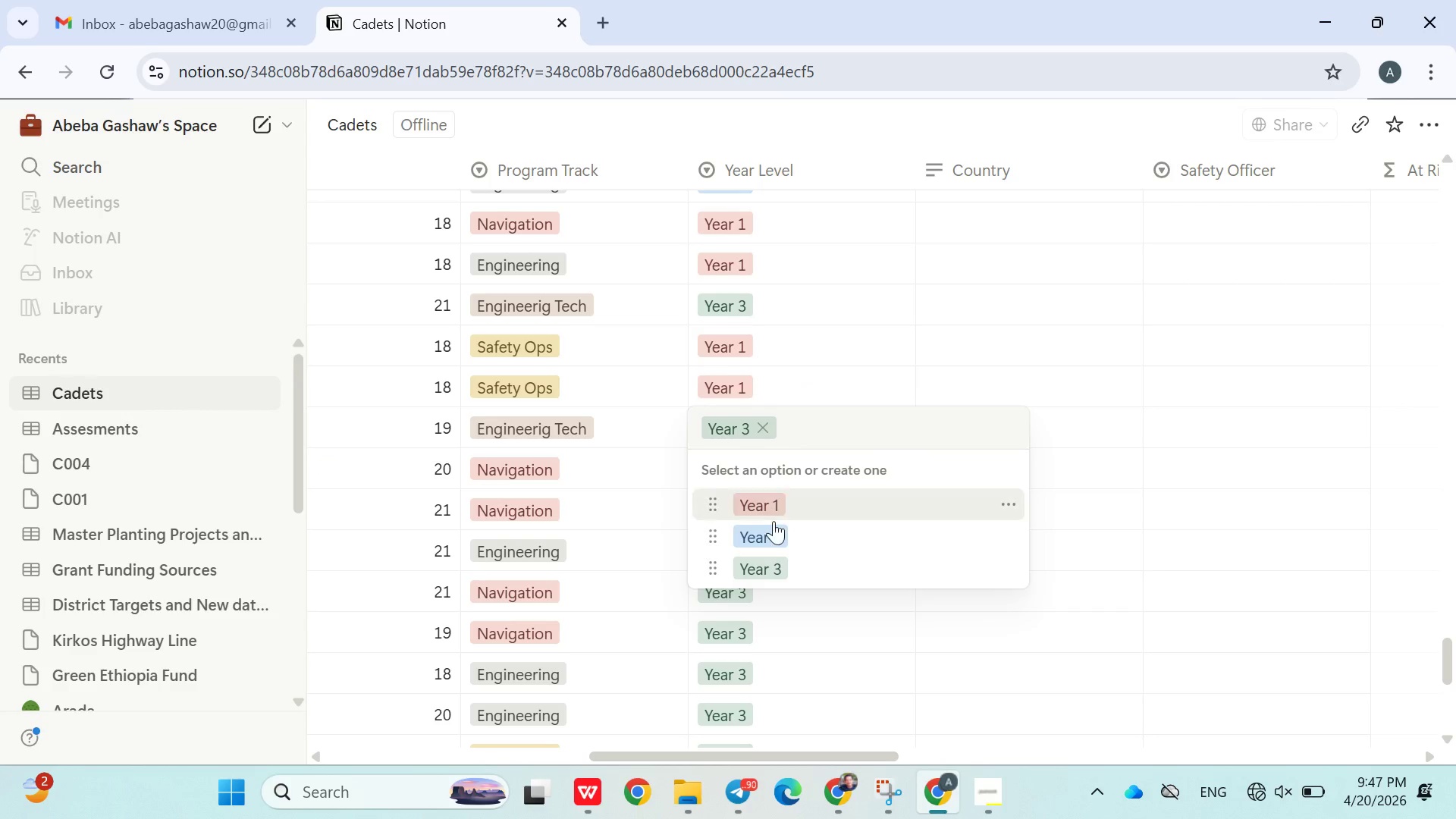 
left_click([774, 522])
 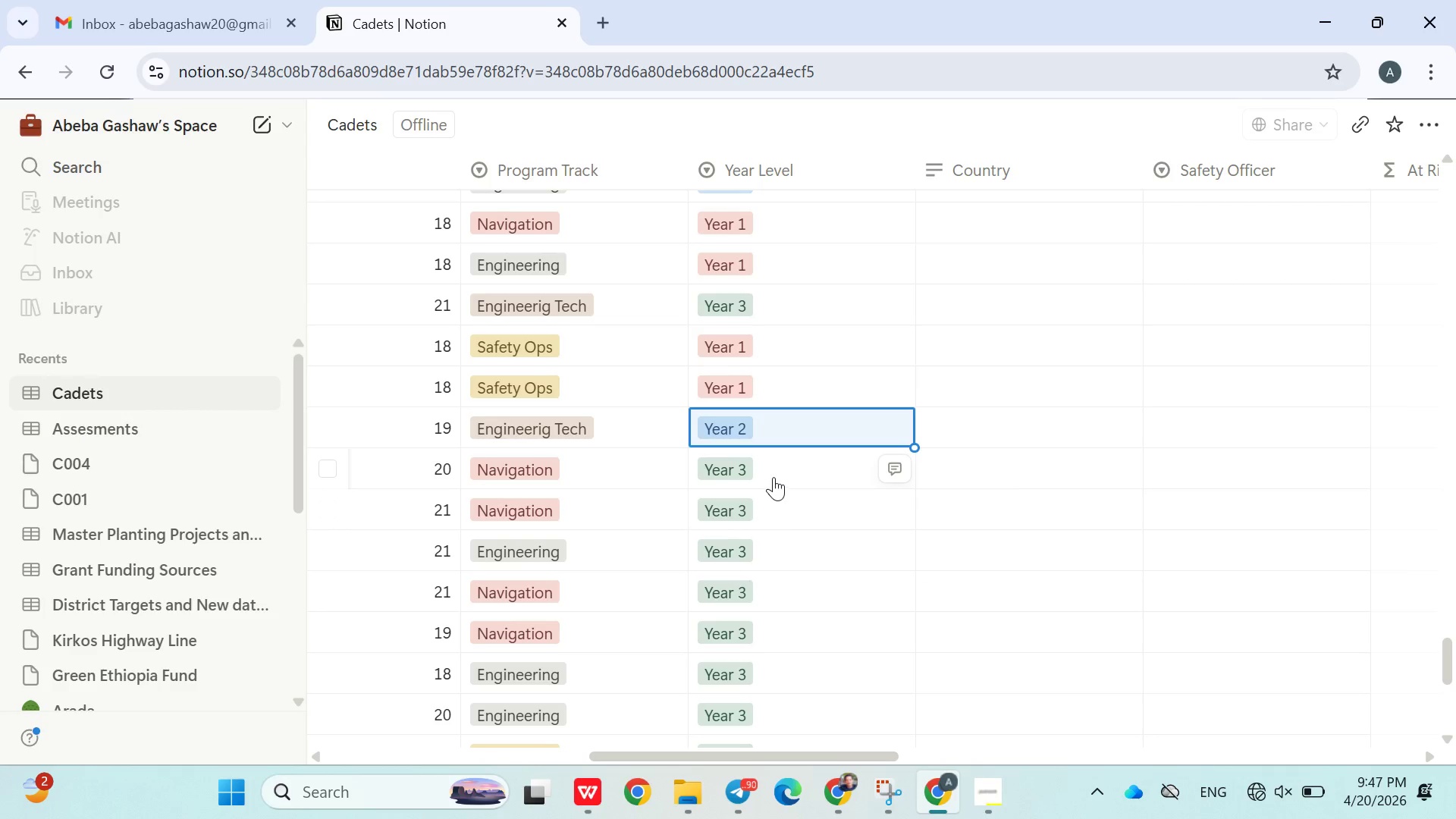 
left_click([775, 471])
 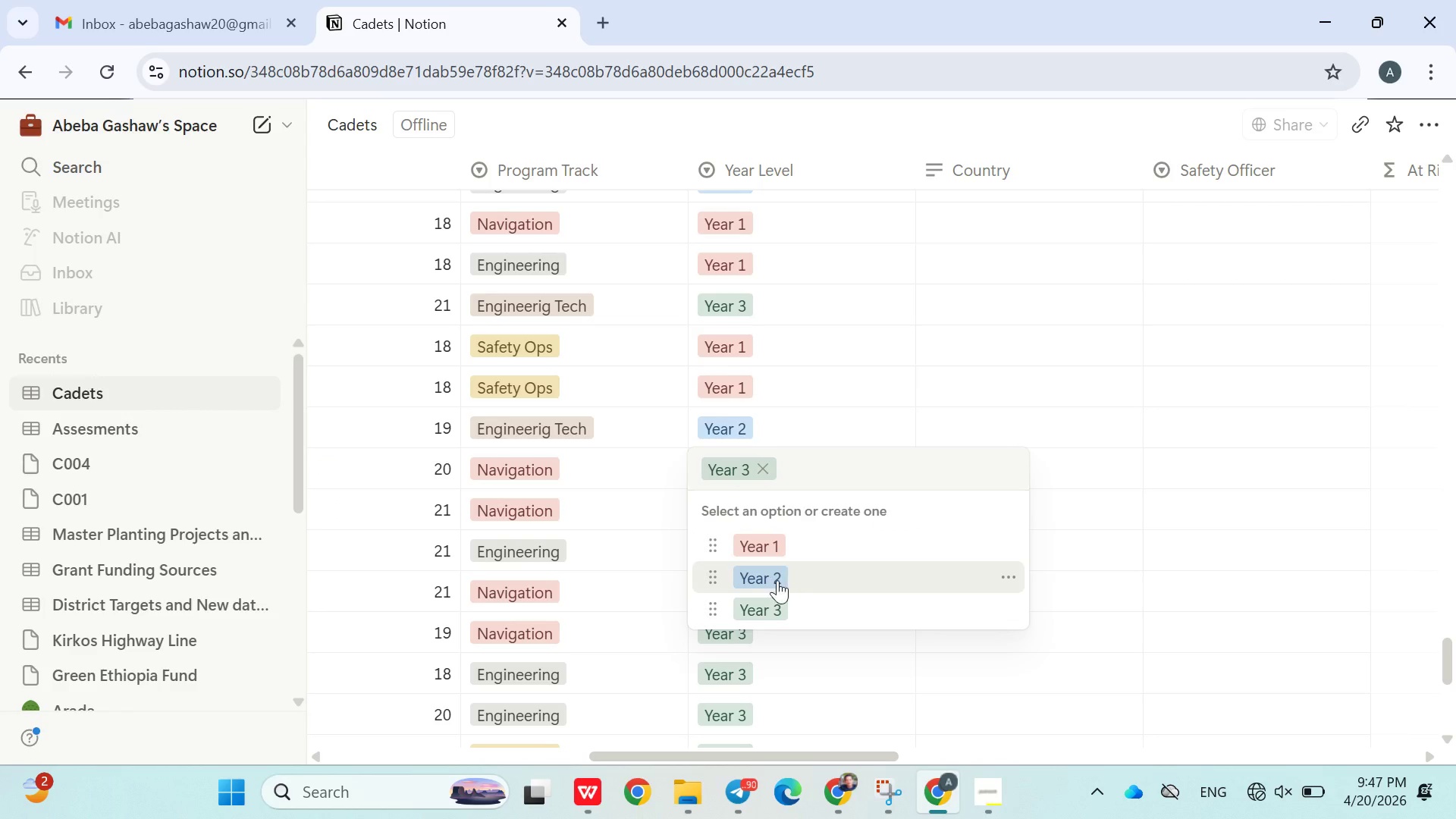 
left_click([774, 596])
 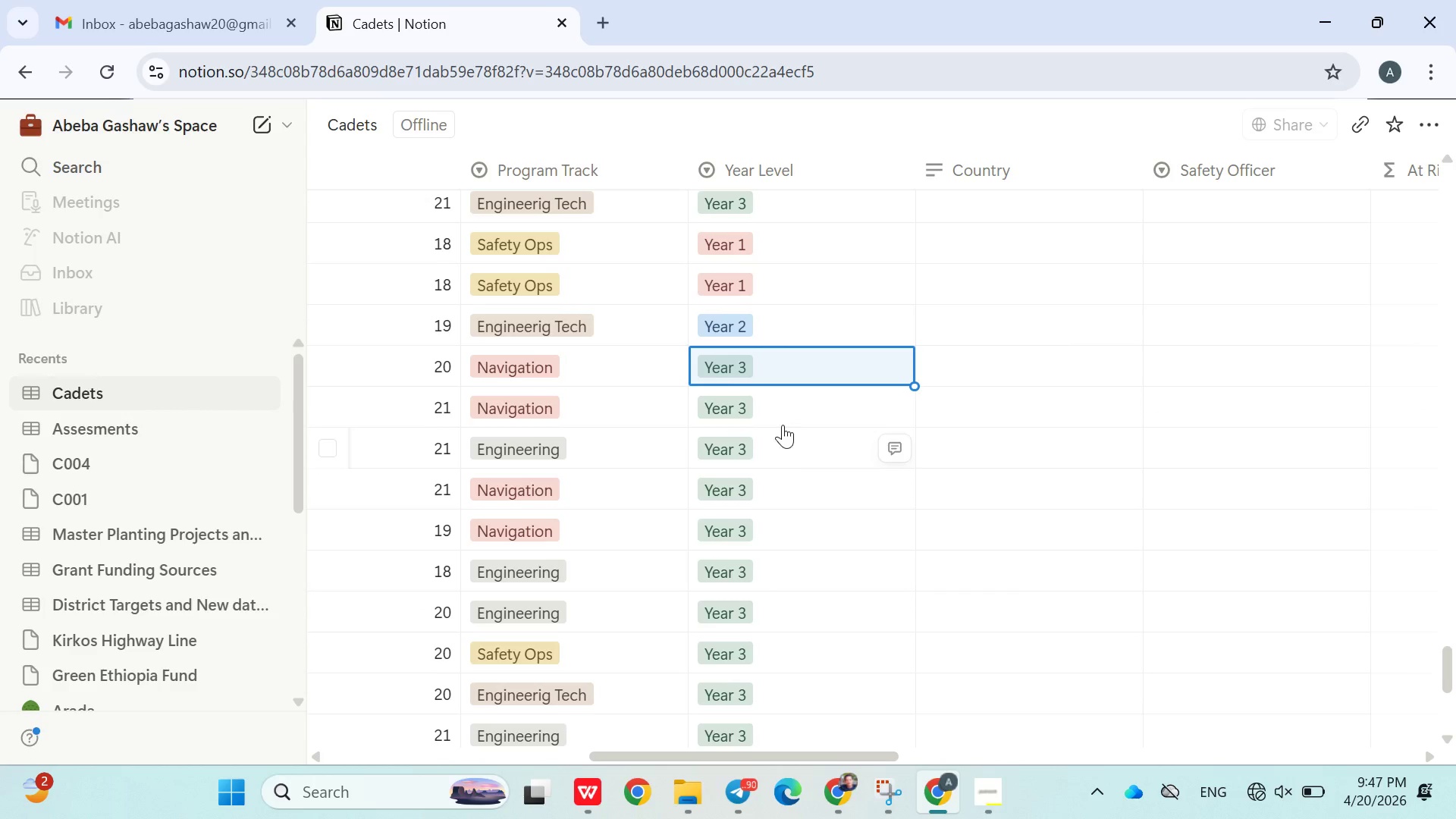 
left_click([781, 412])
 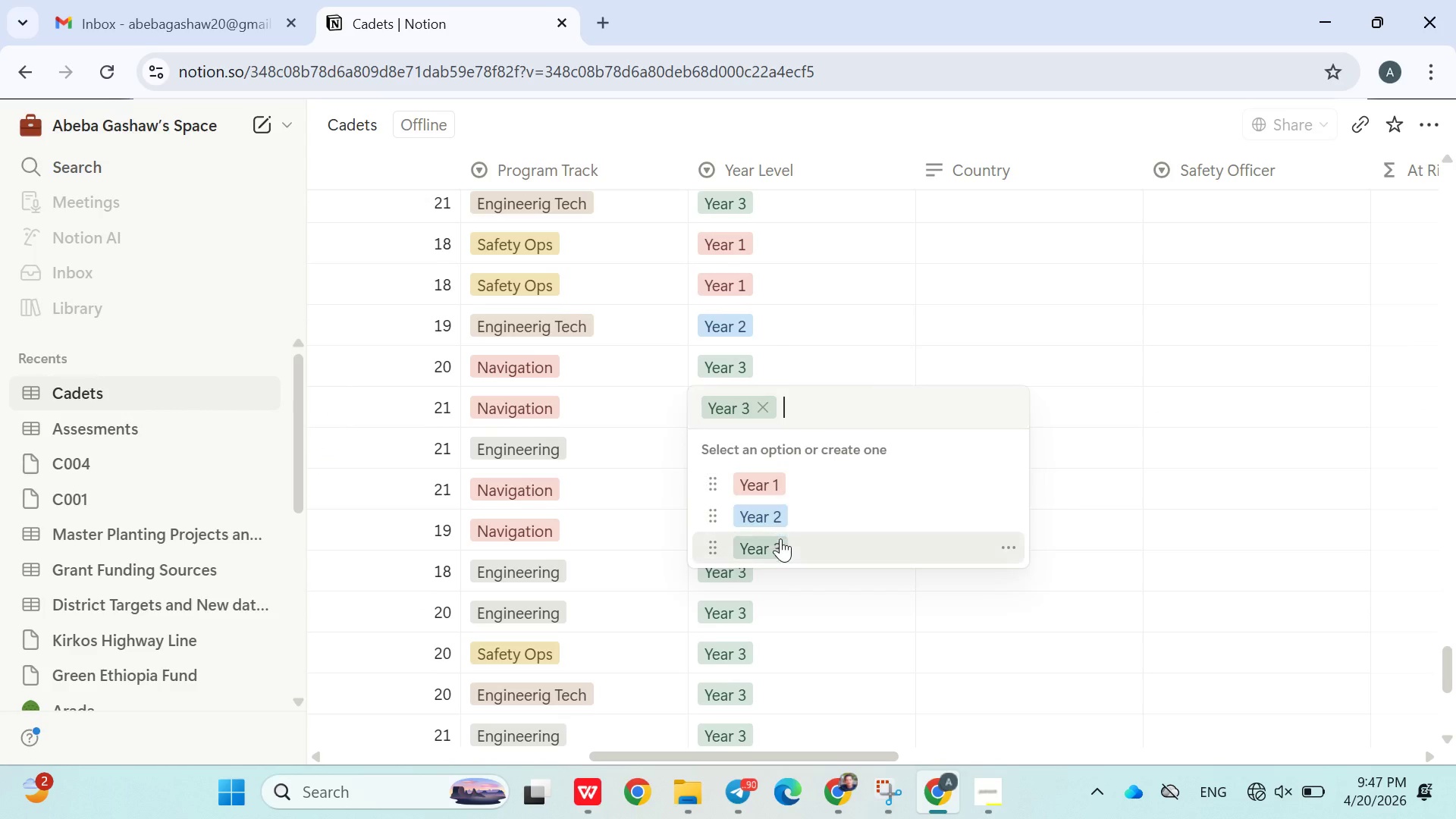 
left_click([780, 539])
 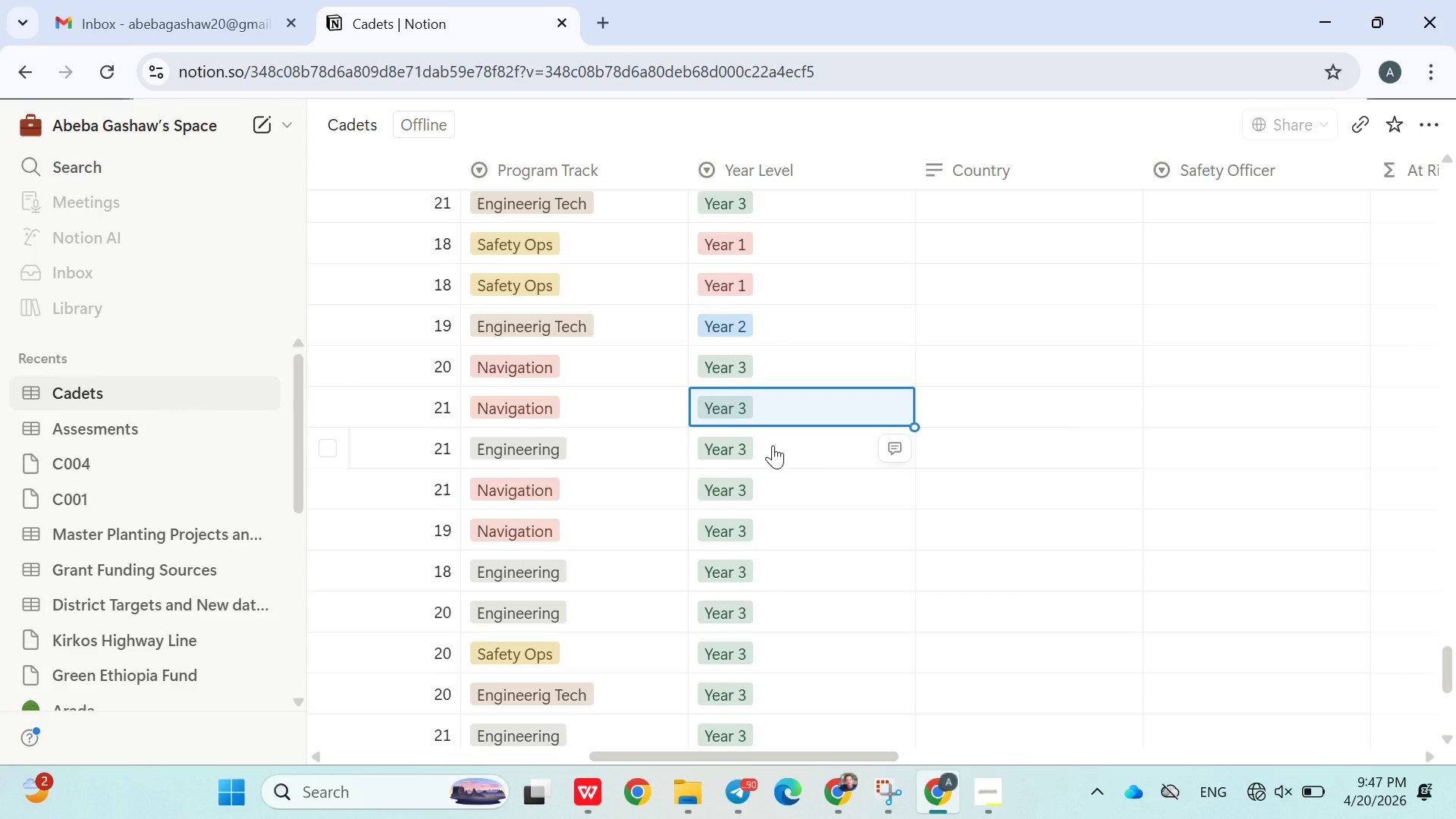 
left_click([773, 445])
 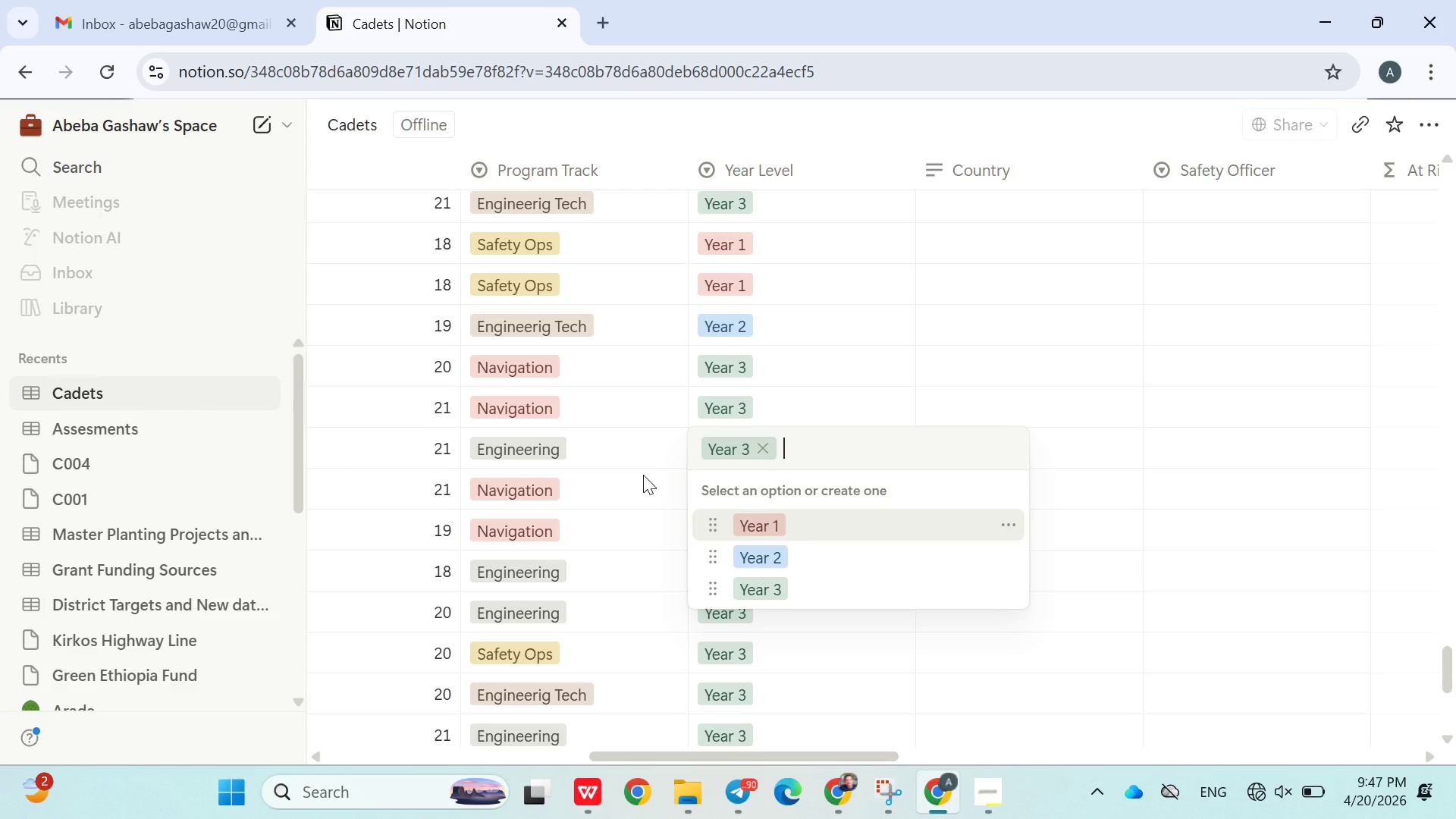 
left_click([634, 476])
 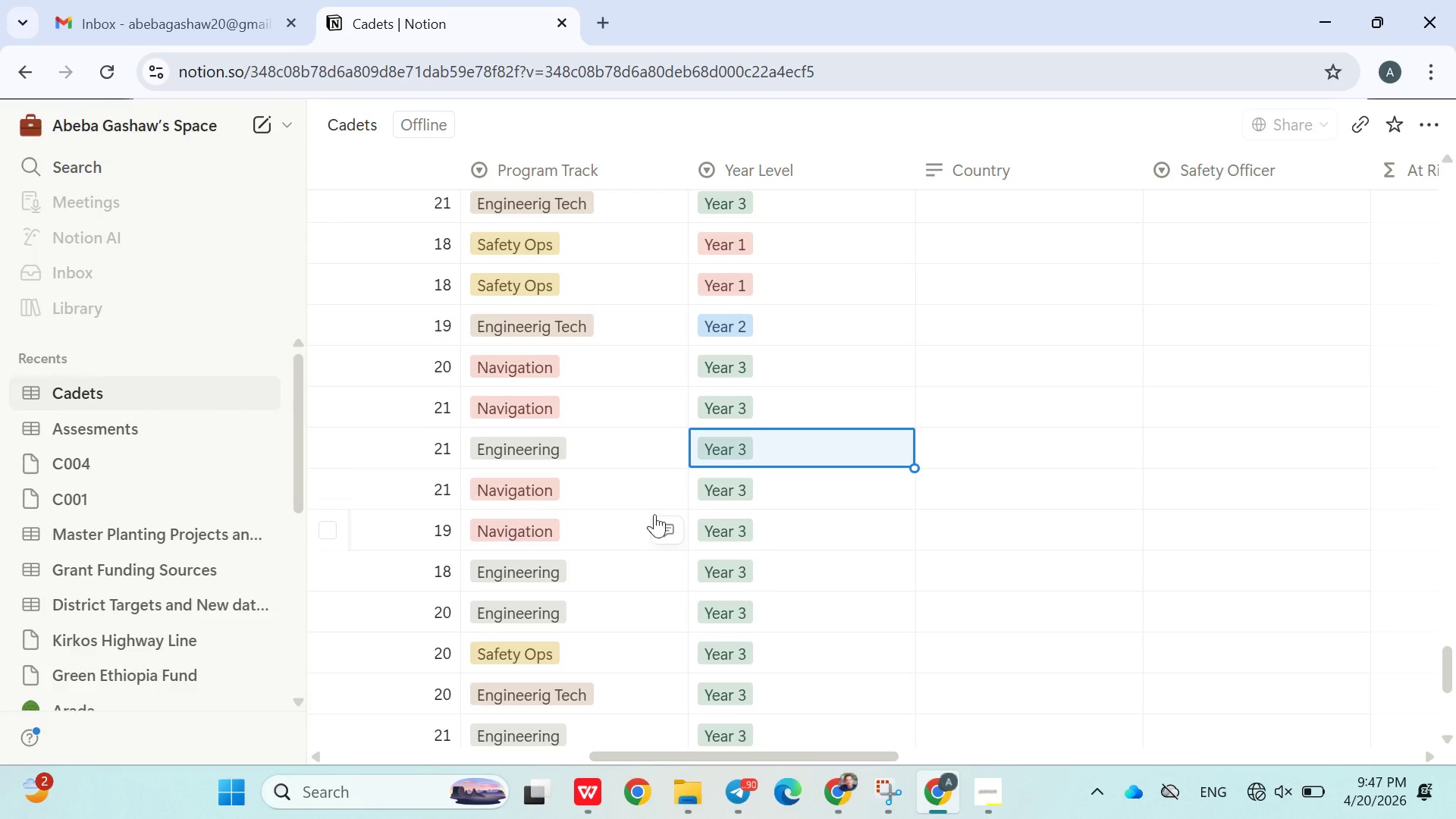 
left_click([764, 521])
 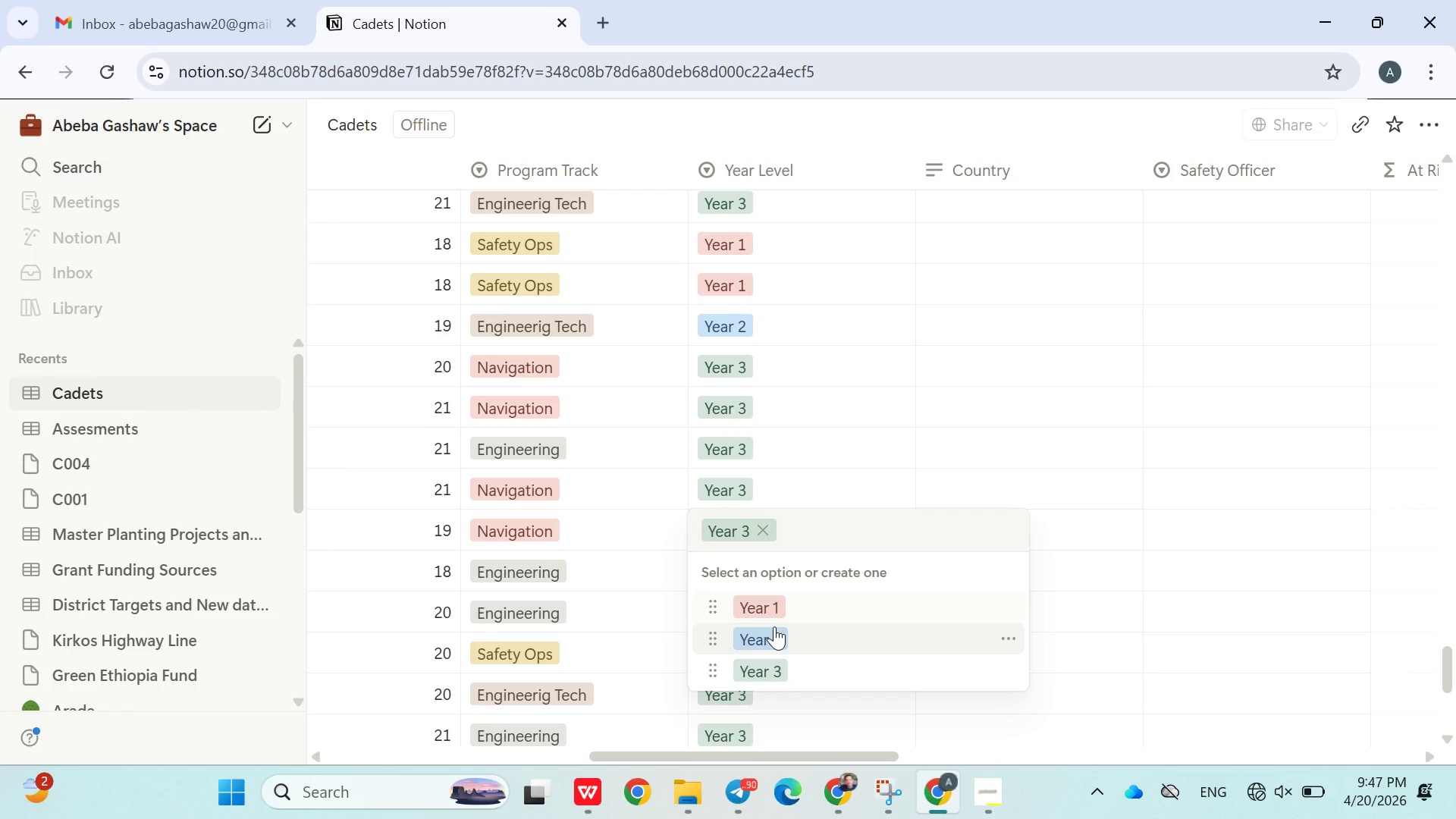 
left_click([774, 629])
 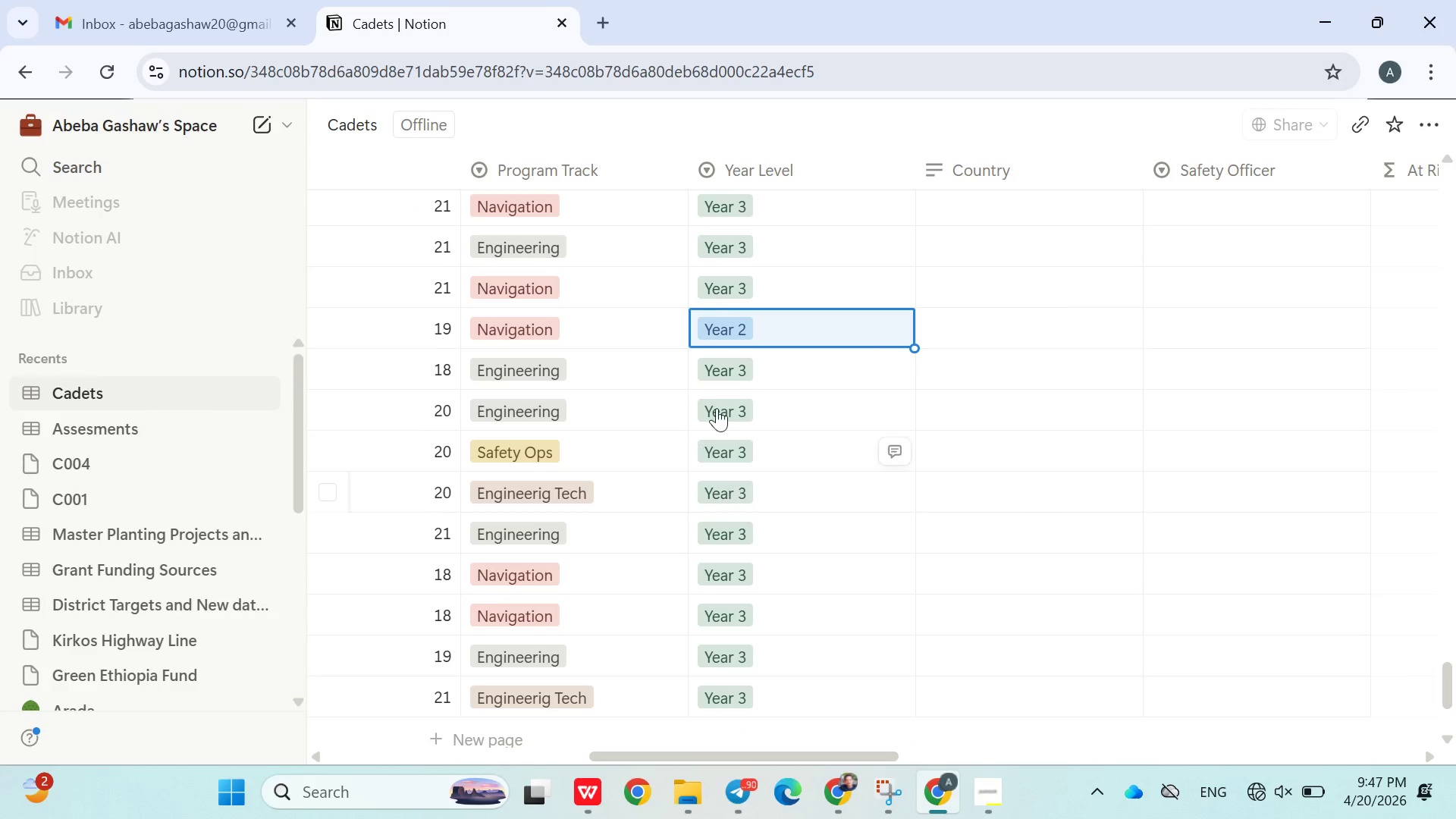 
left_click([725, 361])
 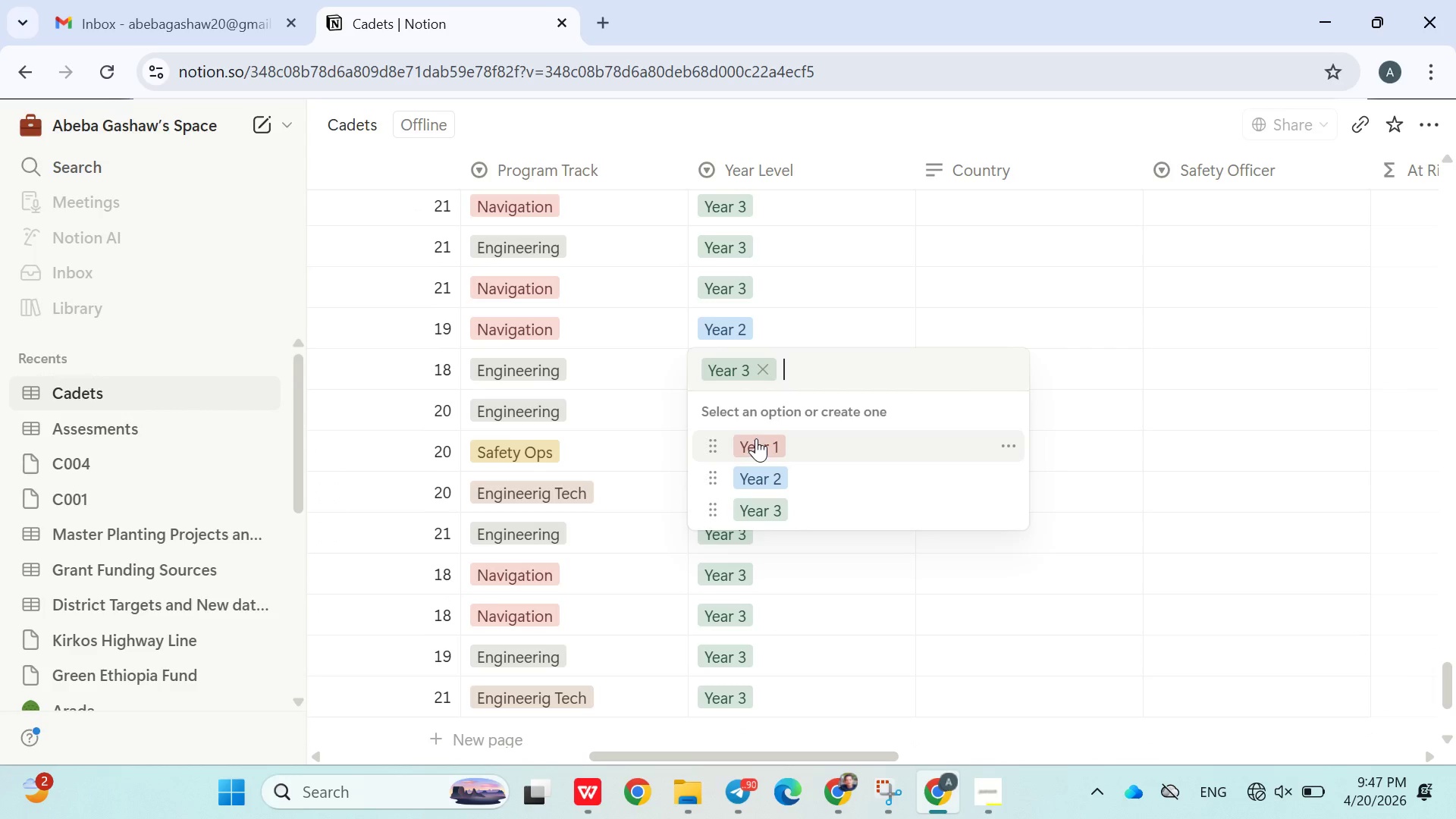 
left_click([757, 442])
 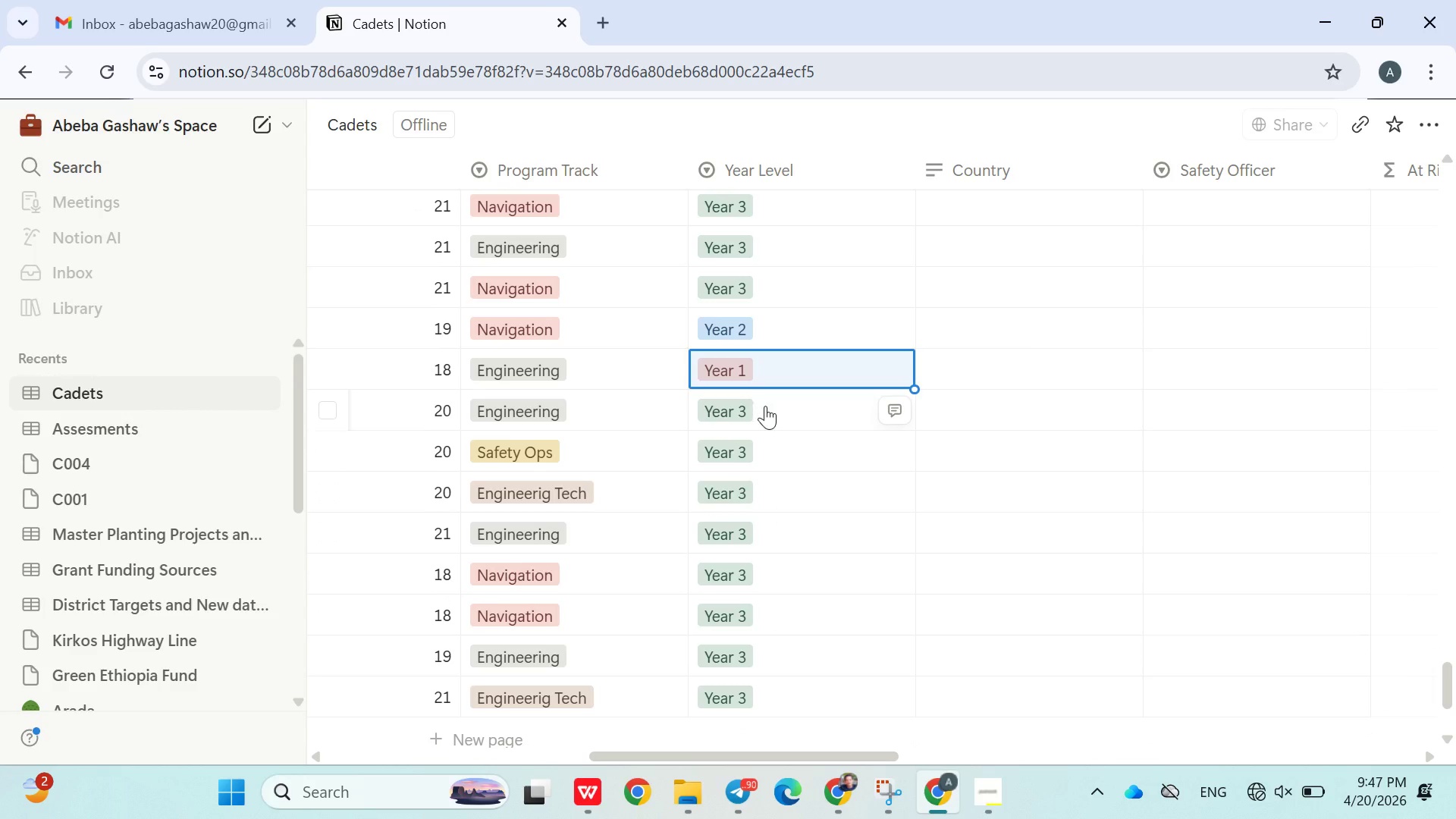 
left_click([767, 406])
 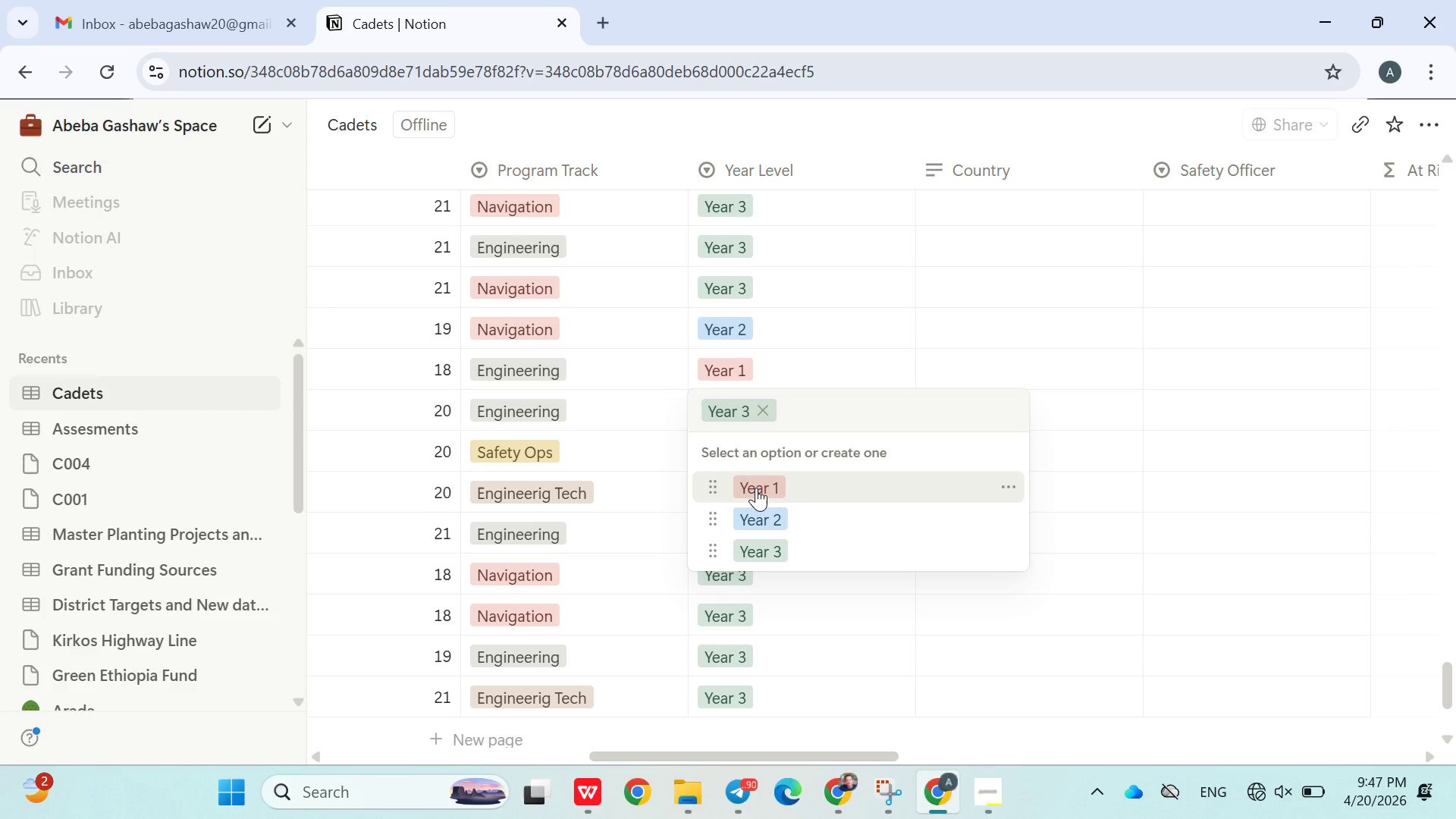 
wait(5.23)
 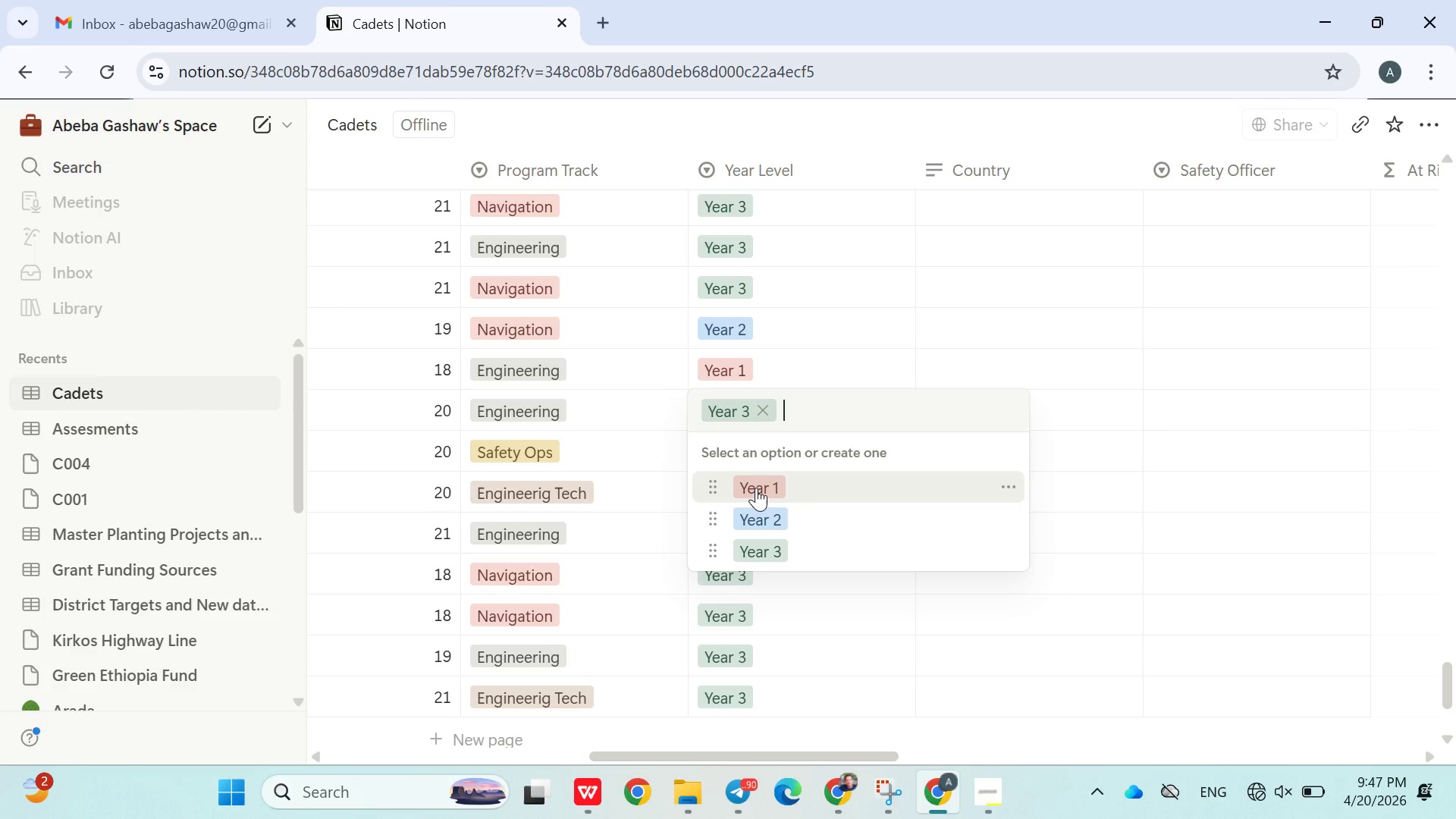 
left_click([768, 513])
 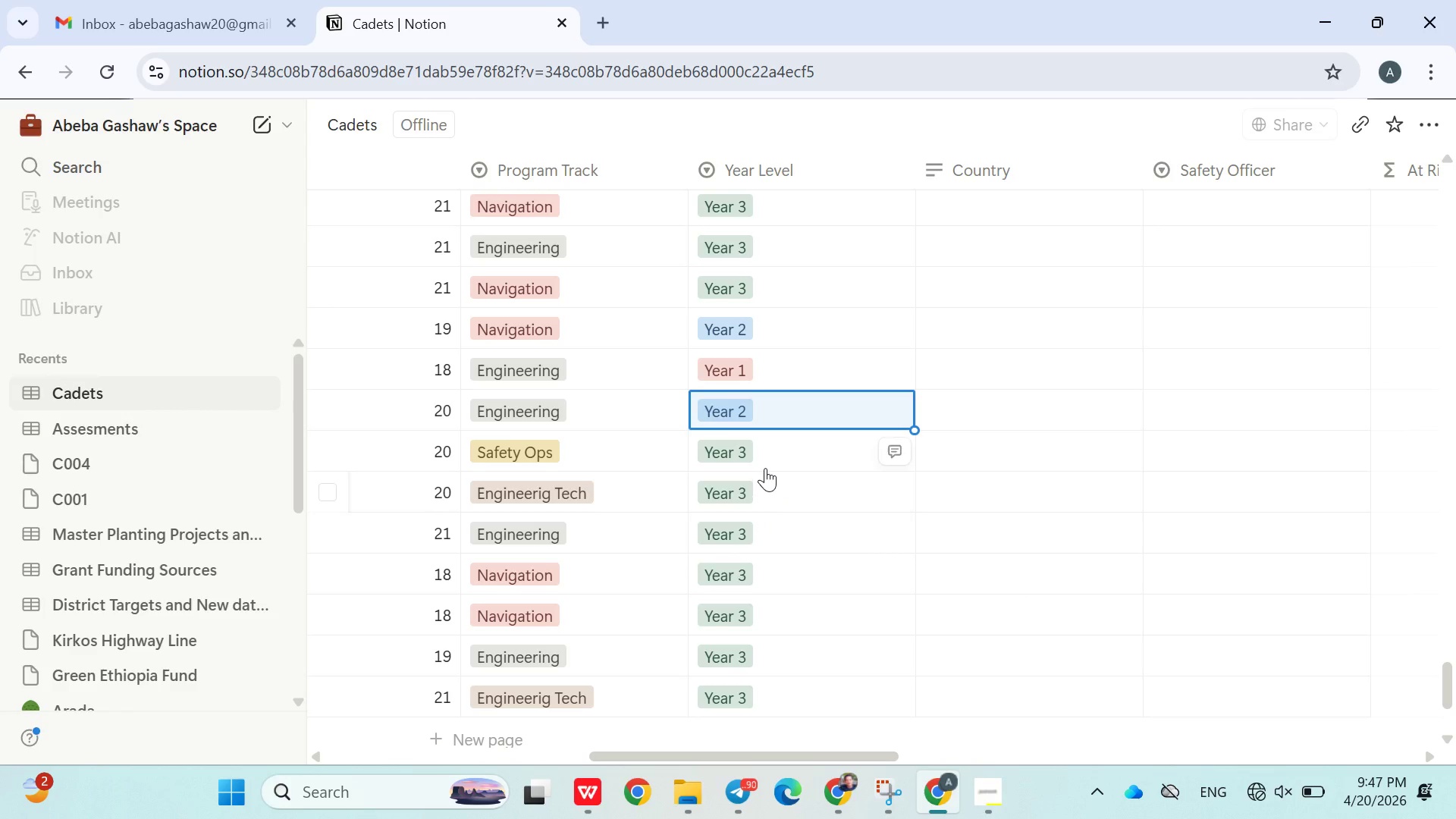 
left_click([768, 449])
 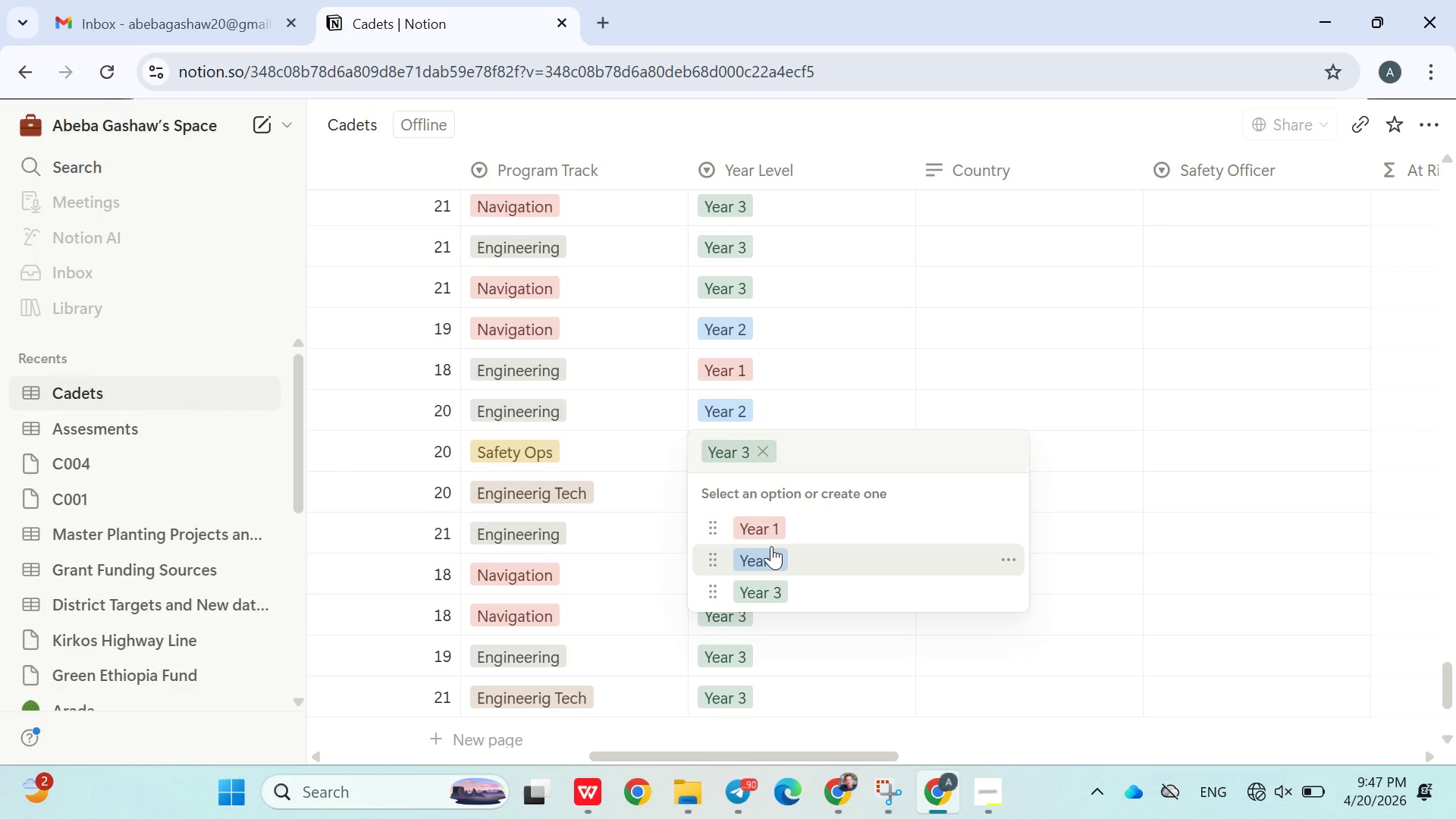 
left_click([771, 548])
 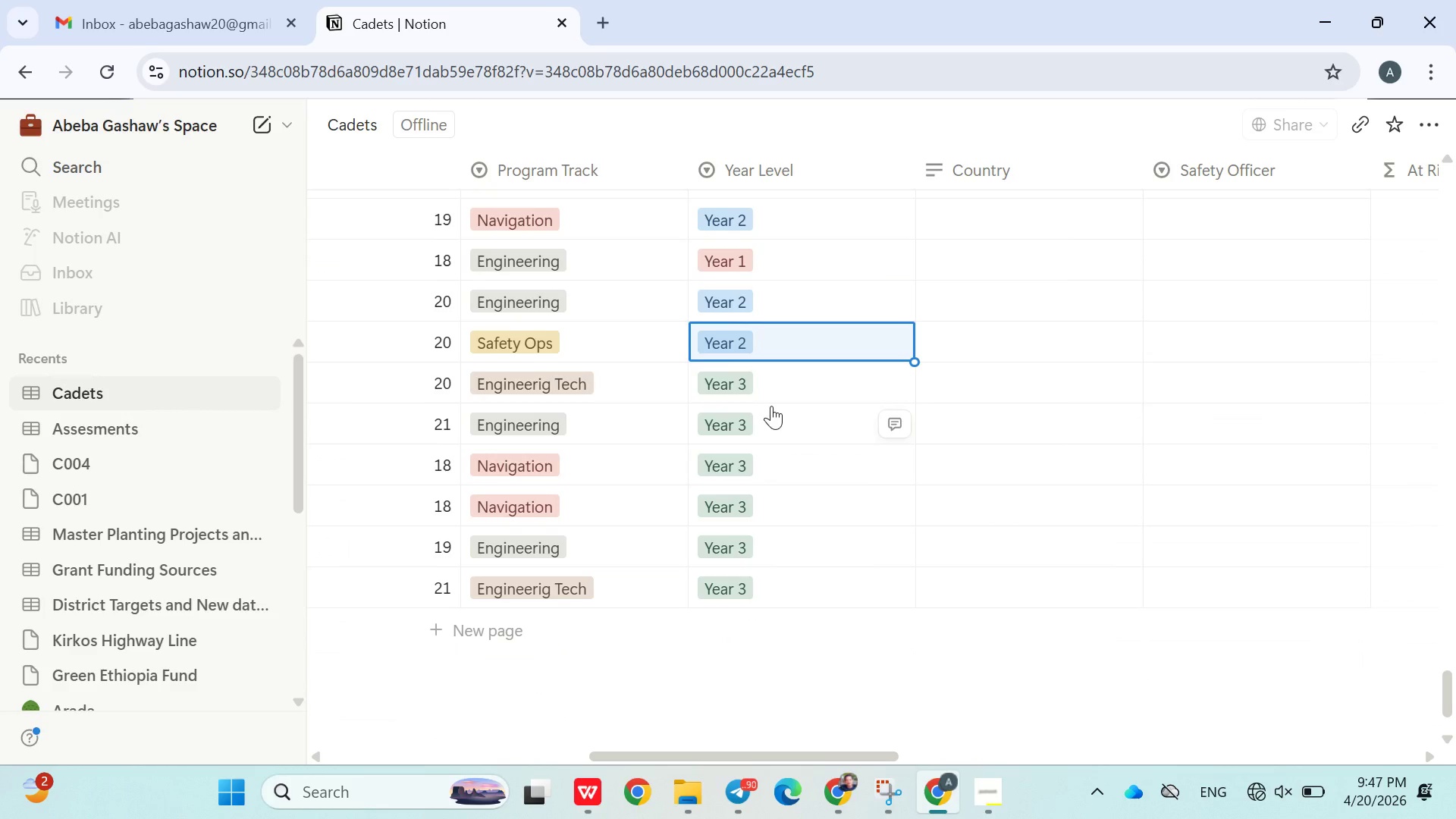 
left_click([781, 395])
 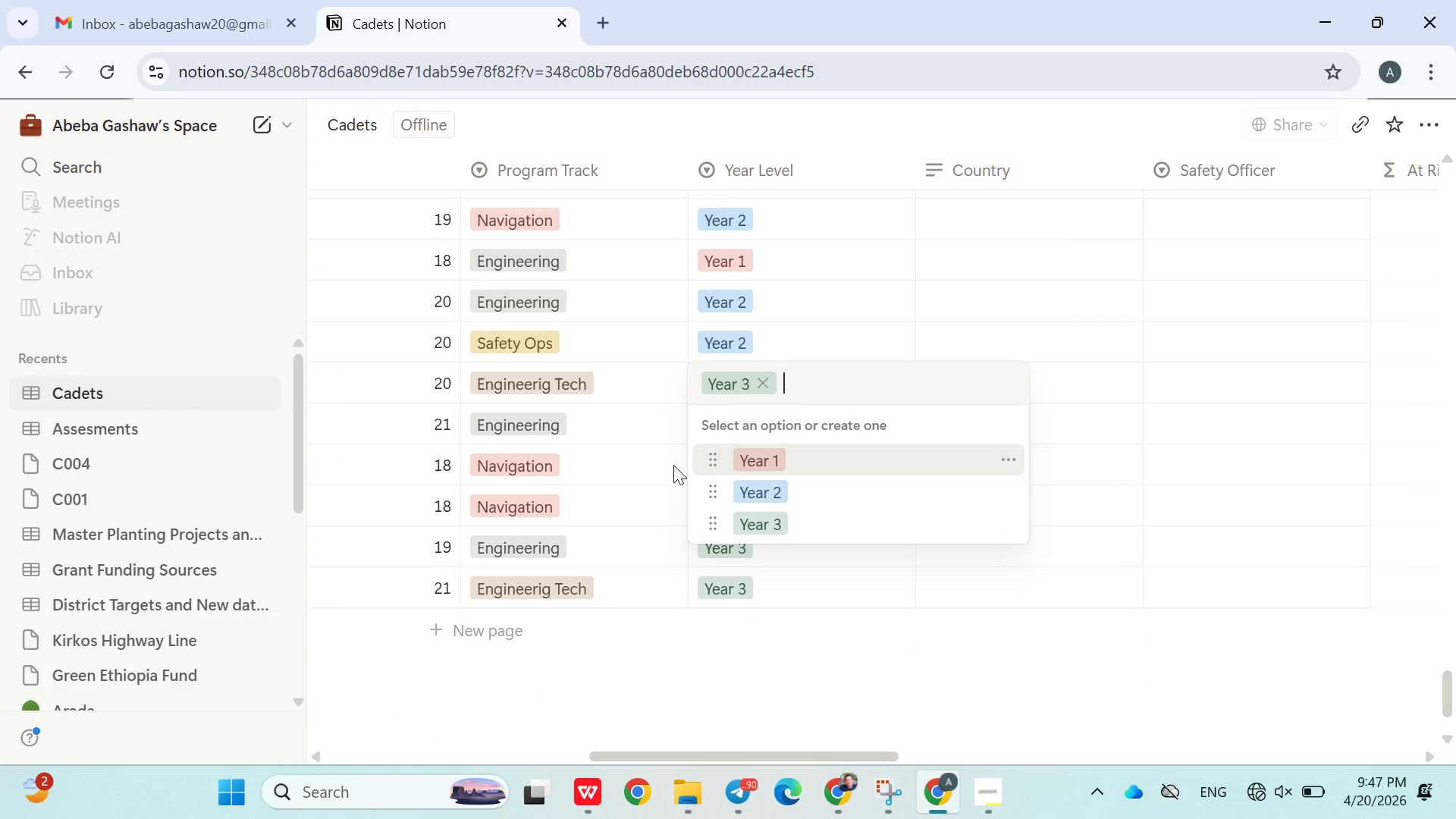 
left_click([669, 465])
 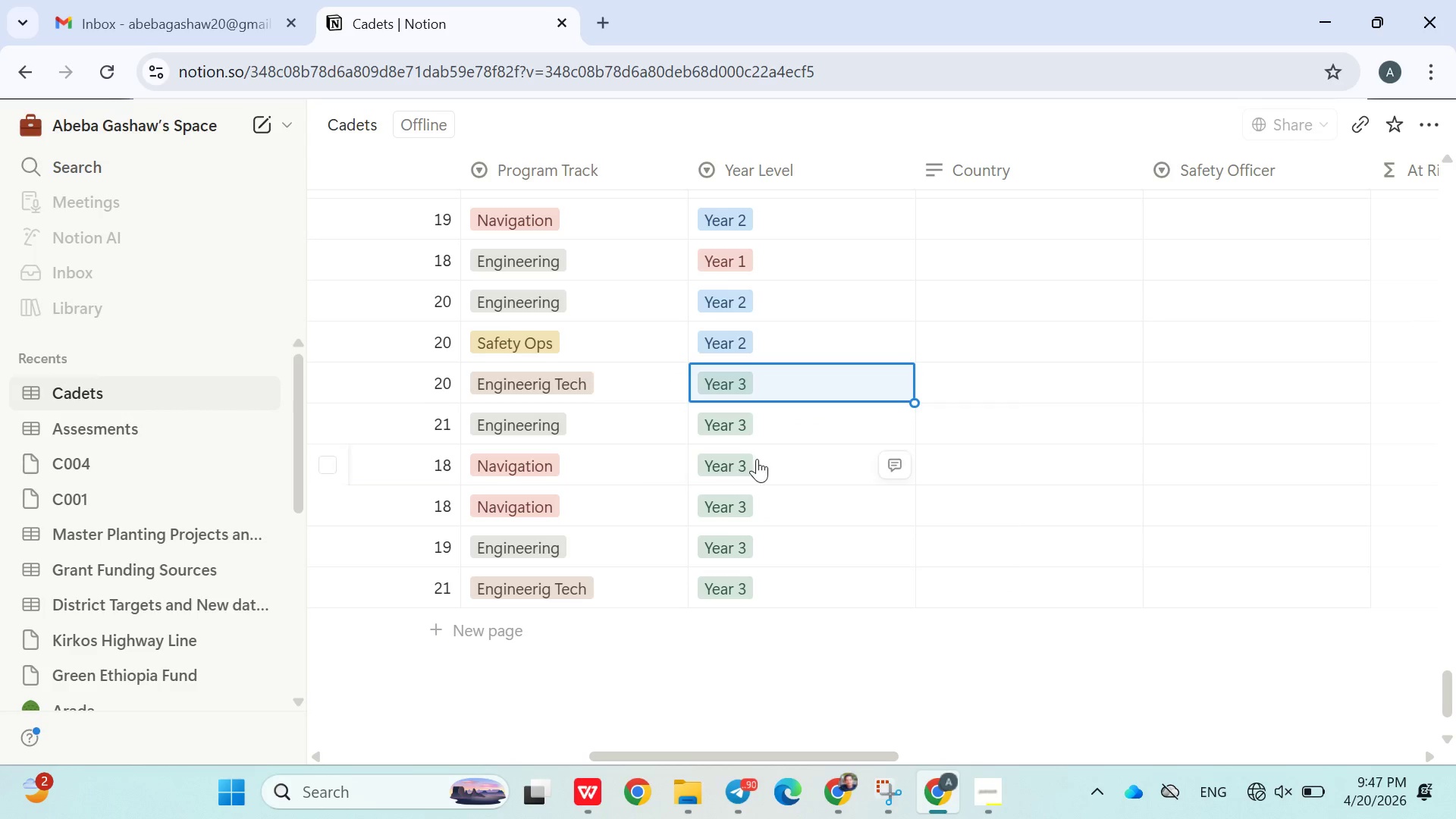 
left_click([757, 459])
 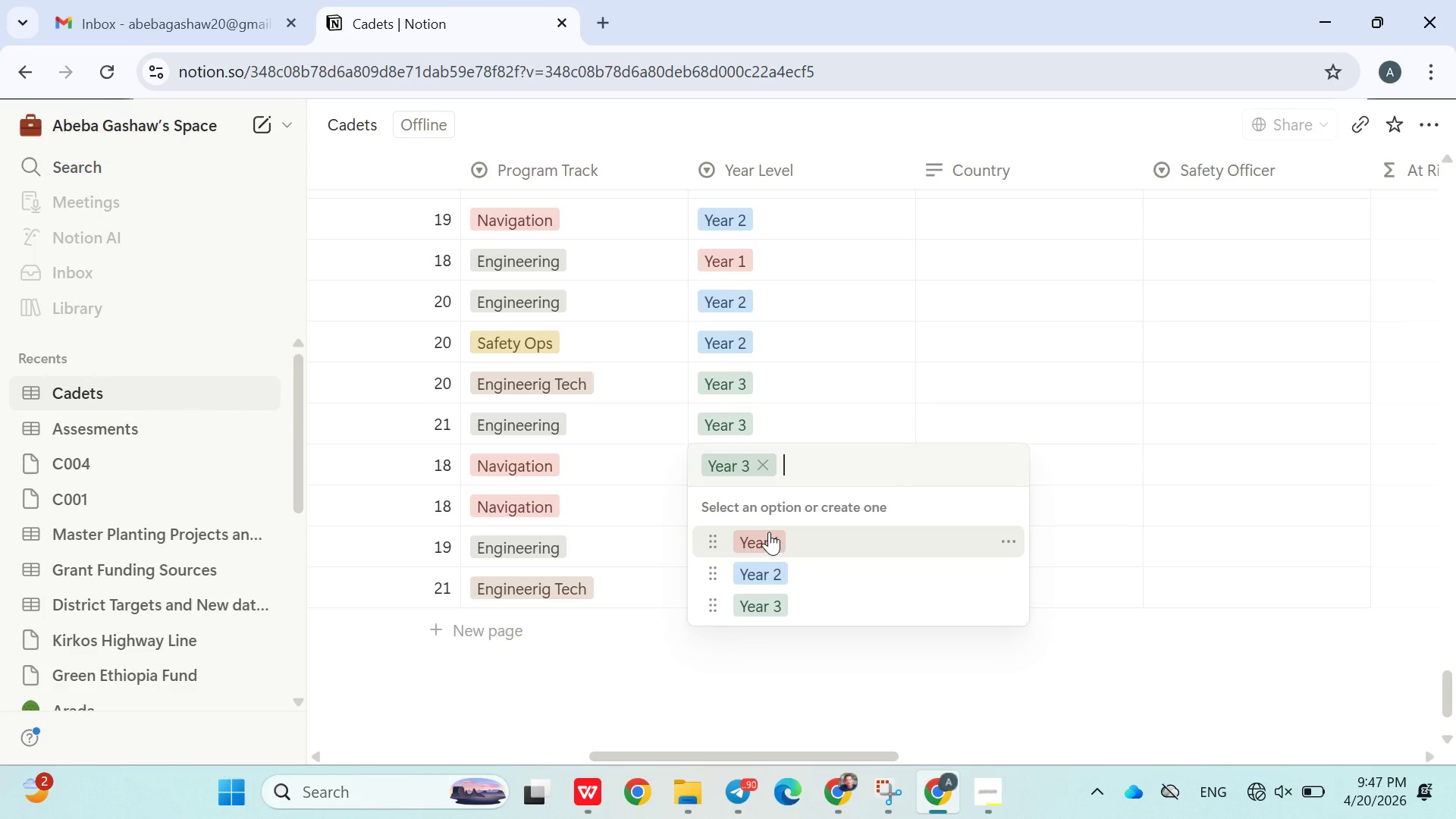 
left_click([769, 532])
 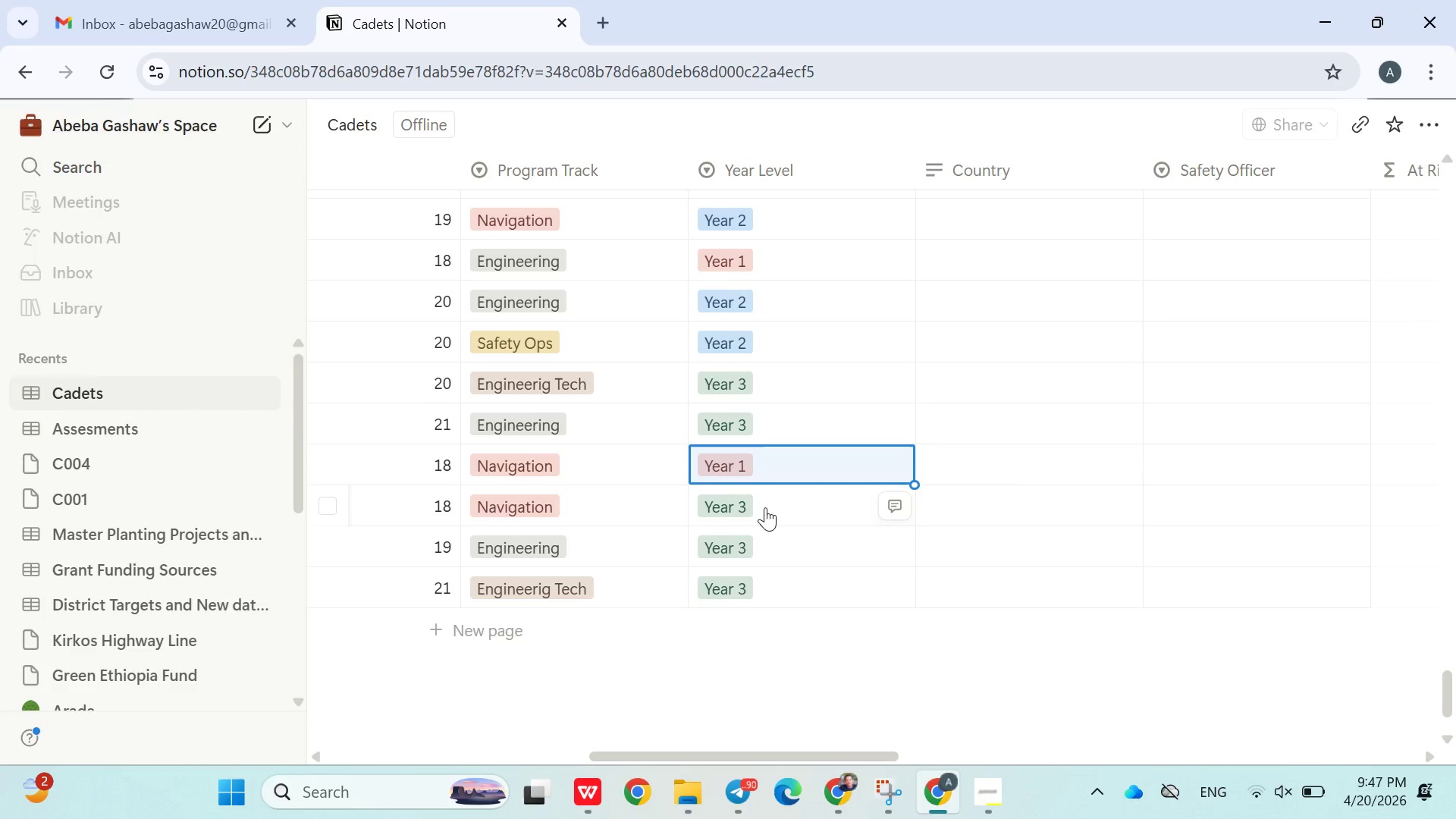 
left_click([765, 507])
 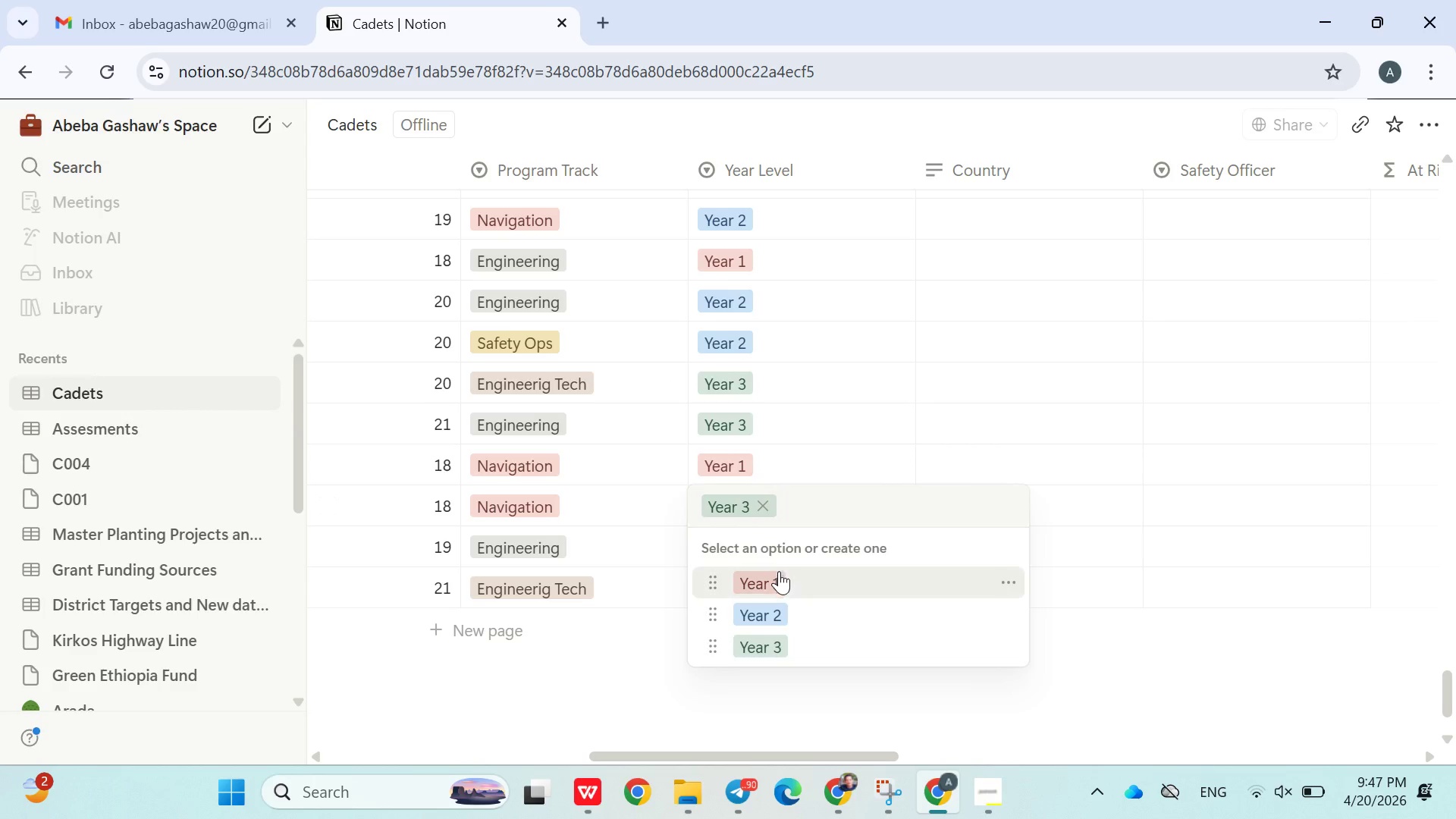 
left_click([779, 576])
 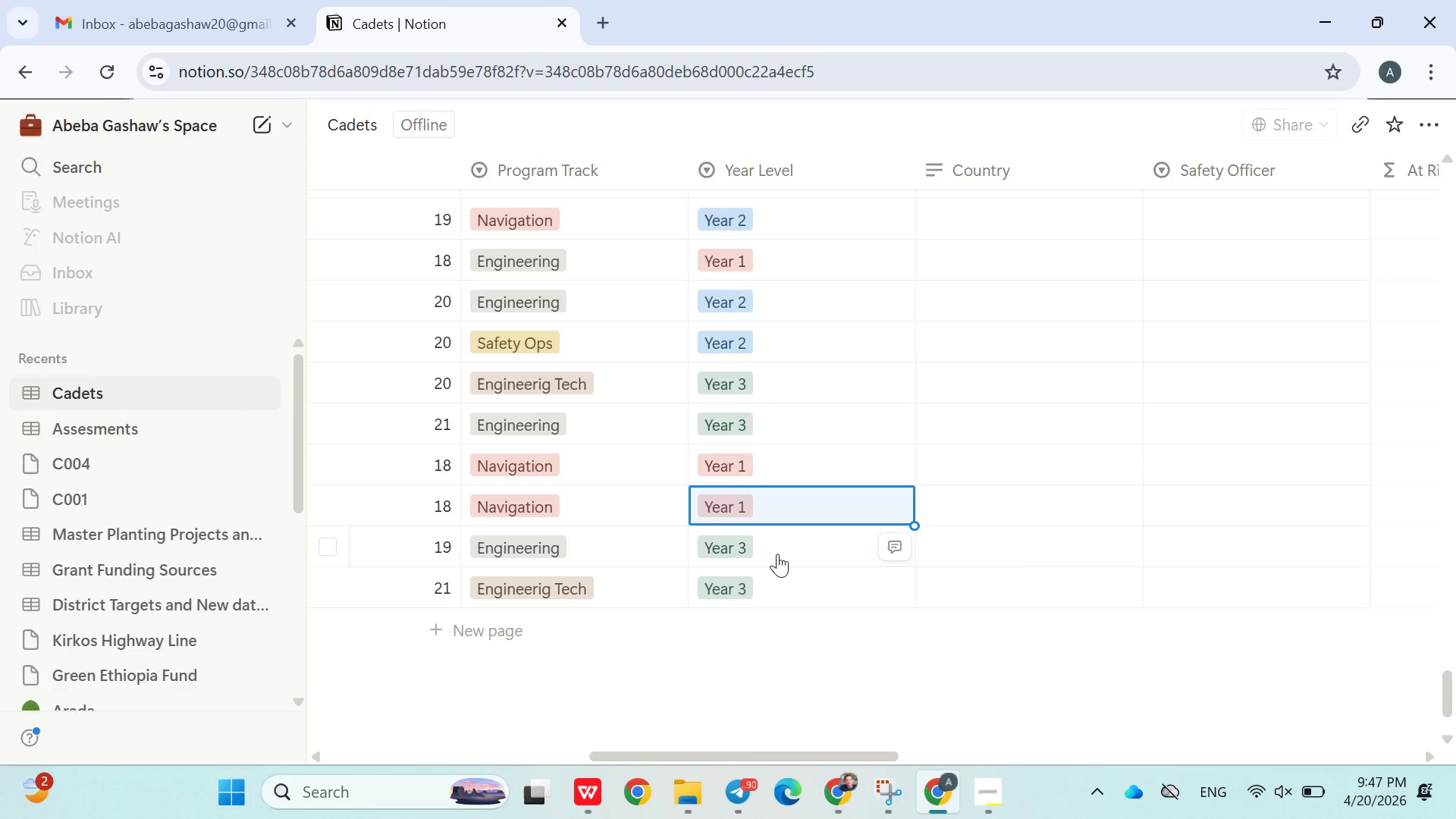 
left_click([777, 554])
 